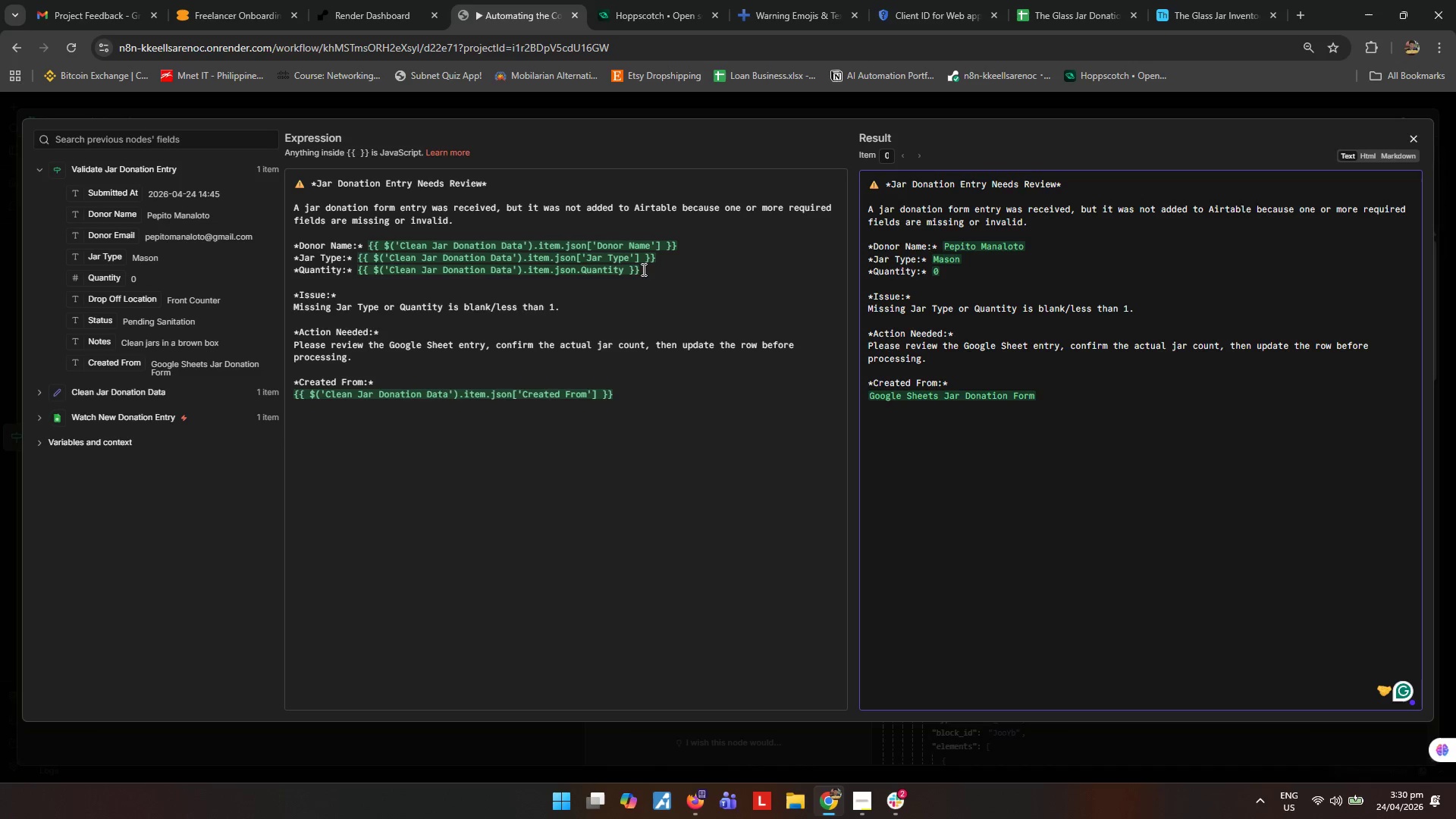 
wait(7.72)
 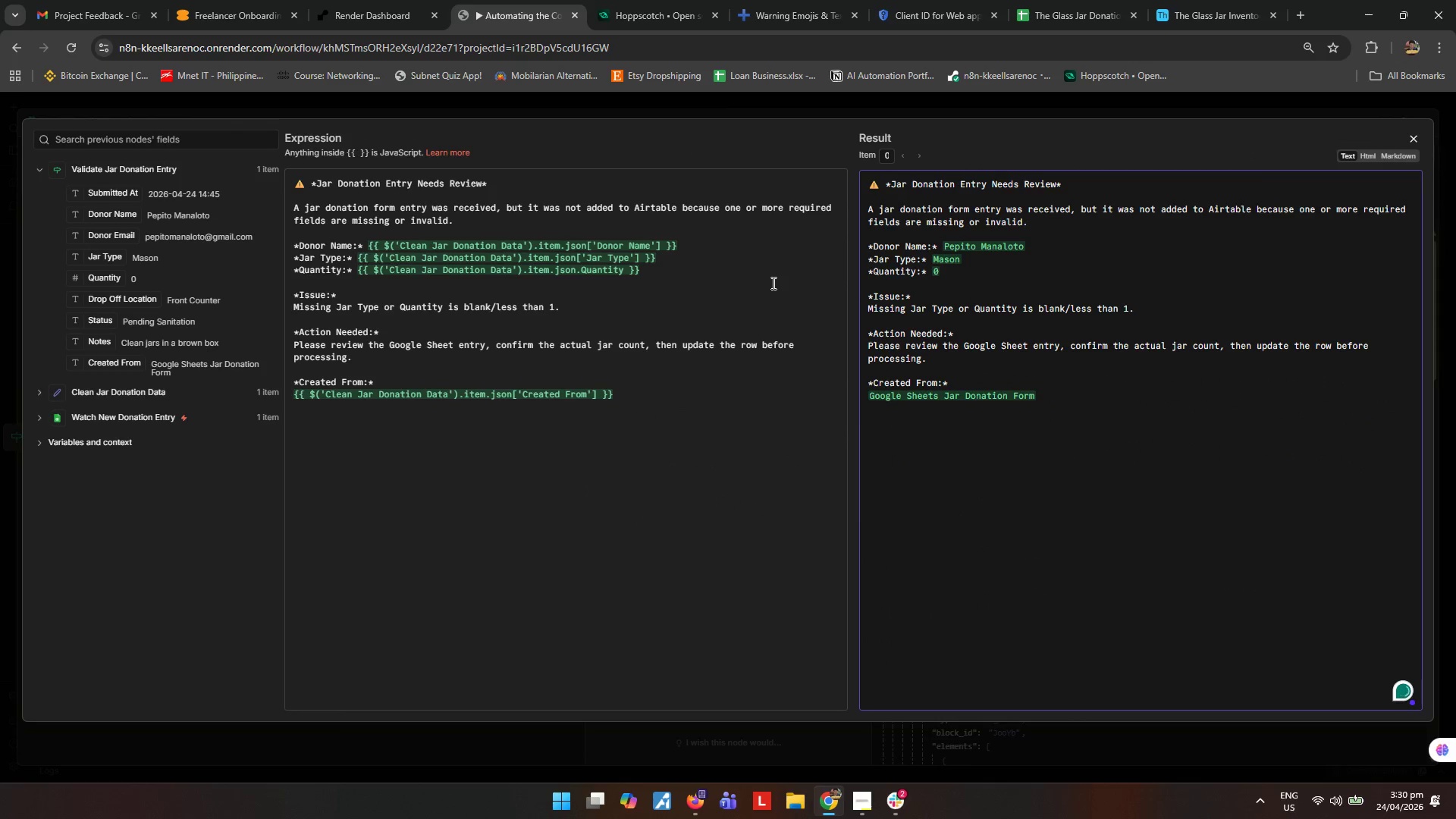 
left_click([375, 268])
 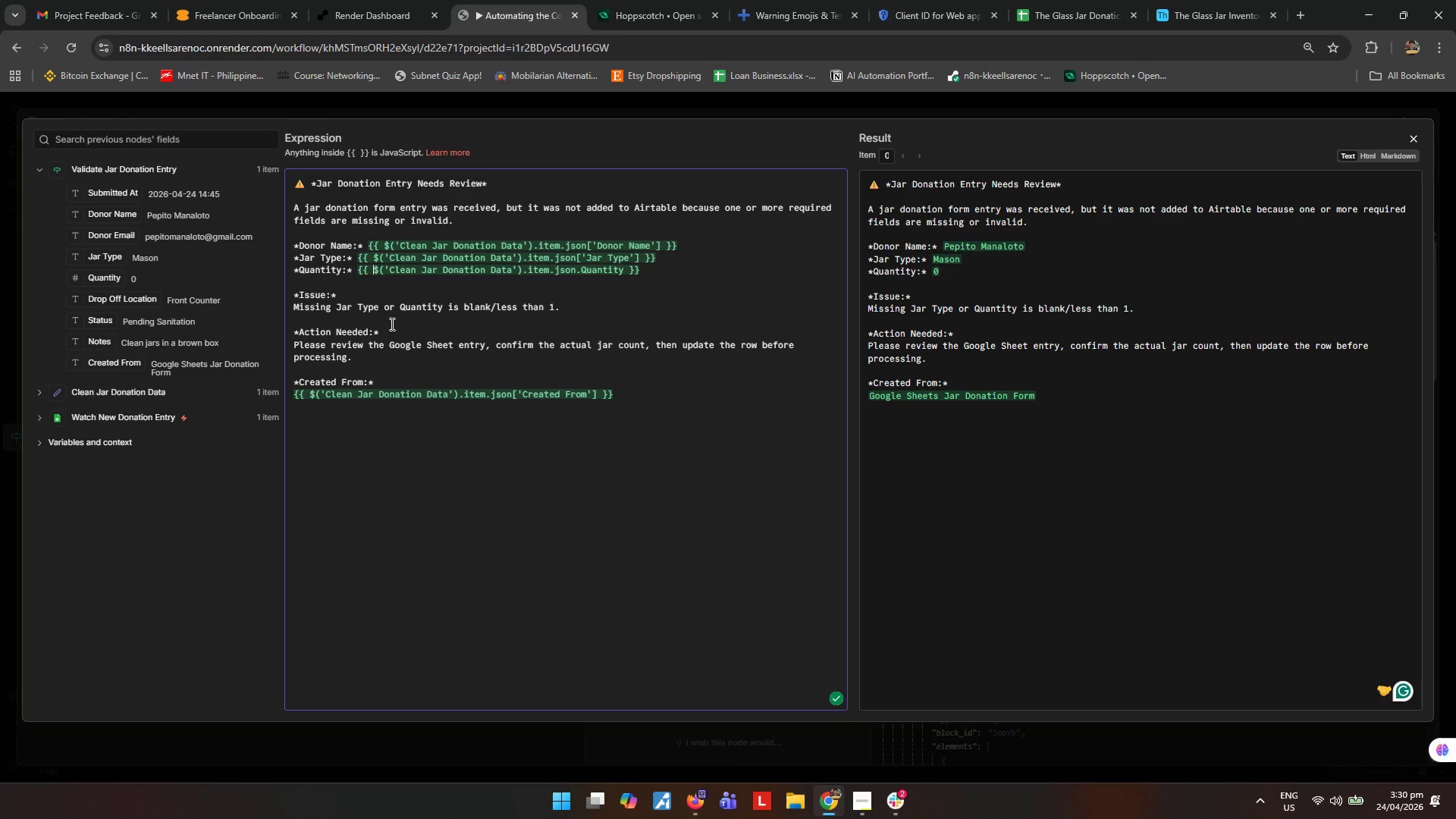 
key(Shift+9)
 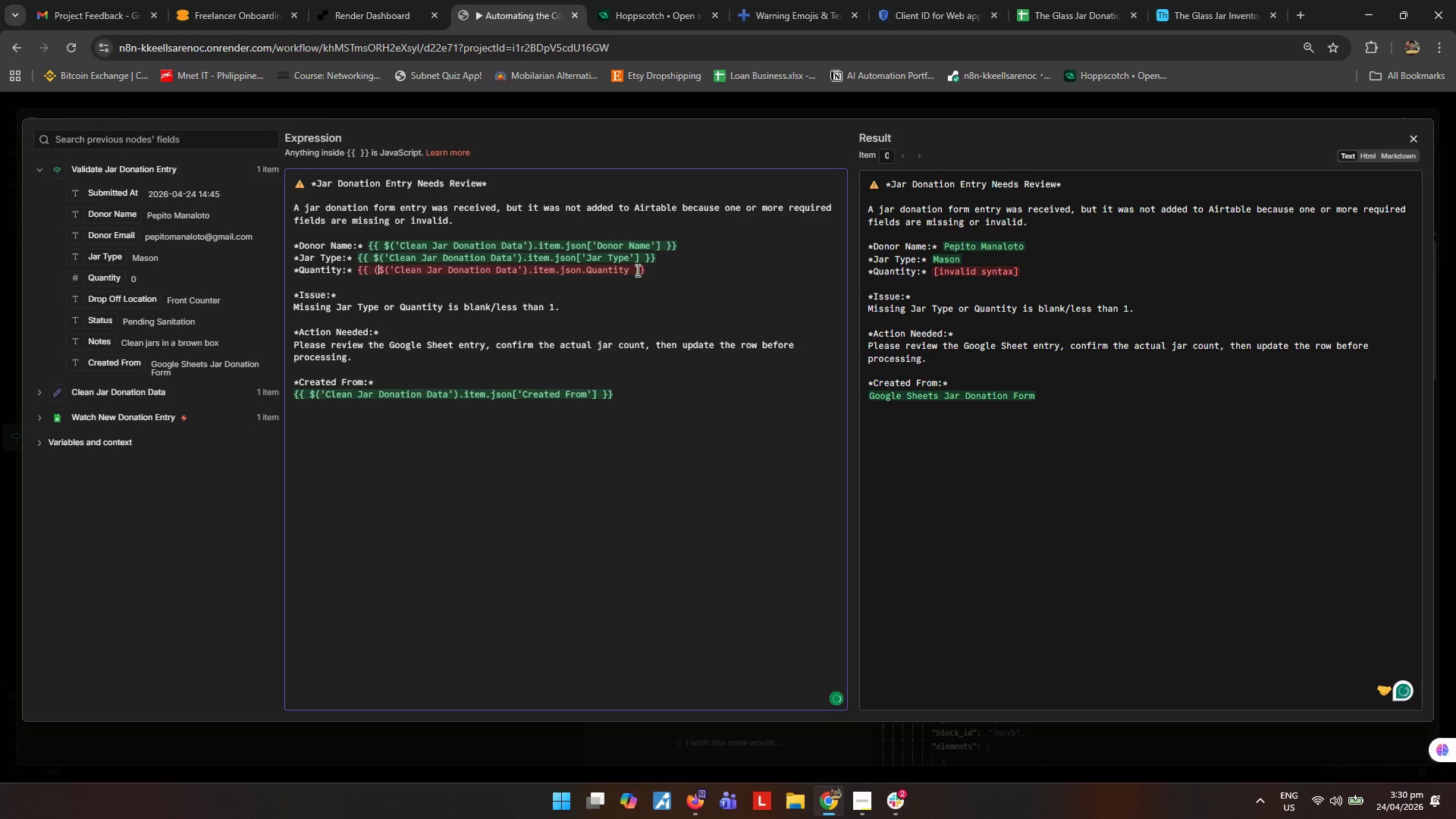 
left_click([628, 268])
 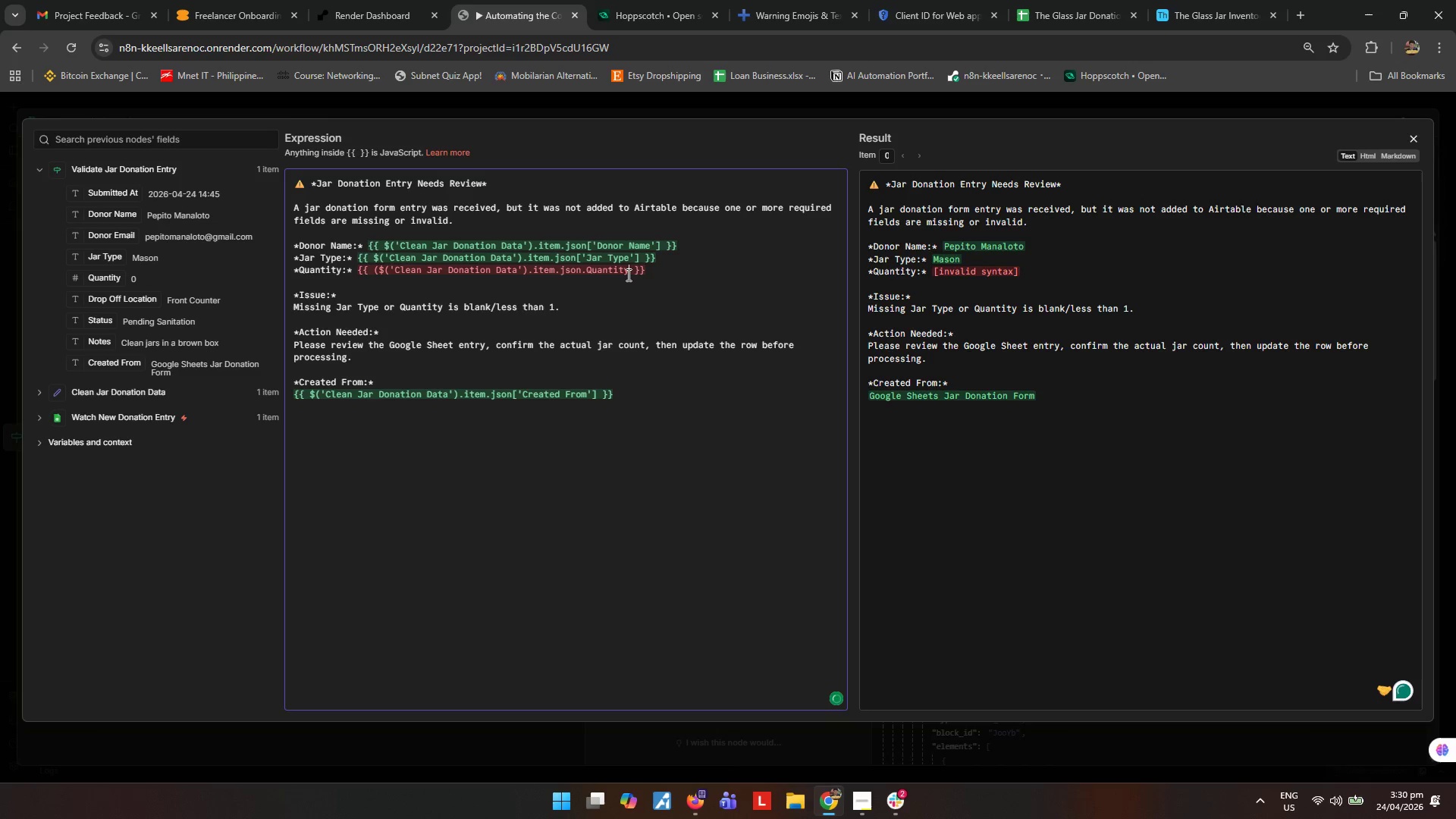 
key(Shift+ShiftRight)
 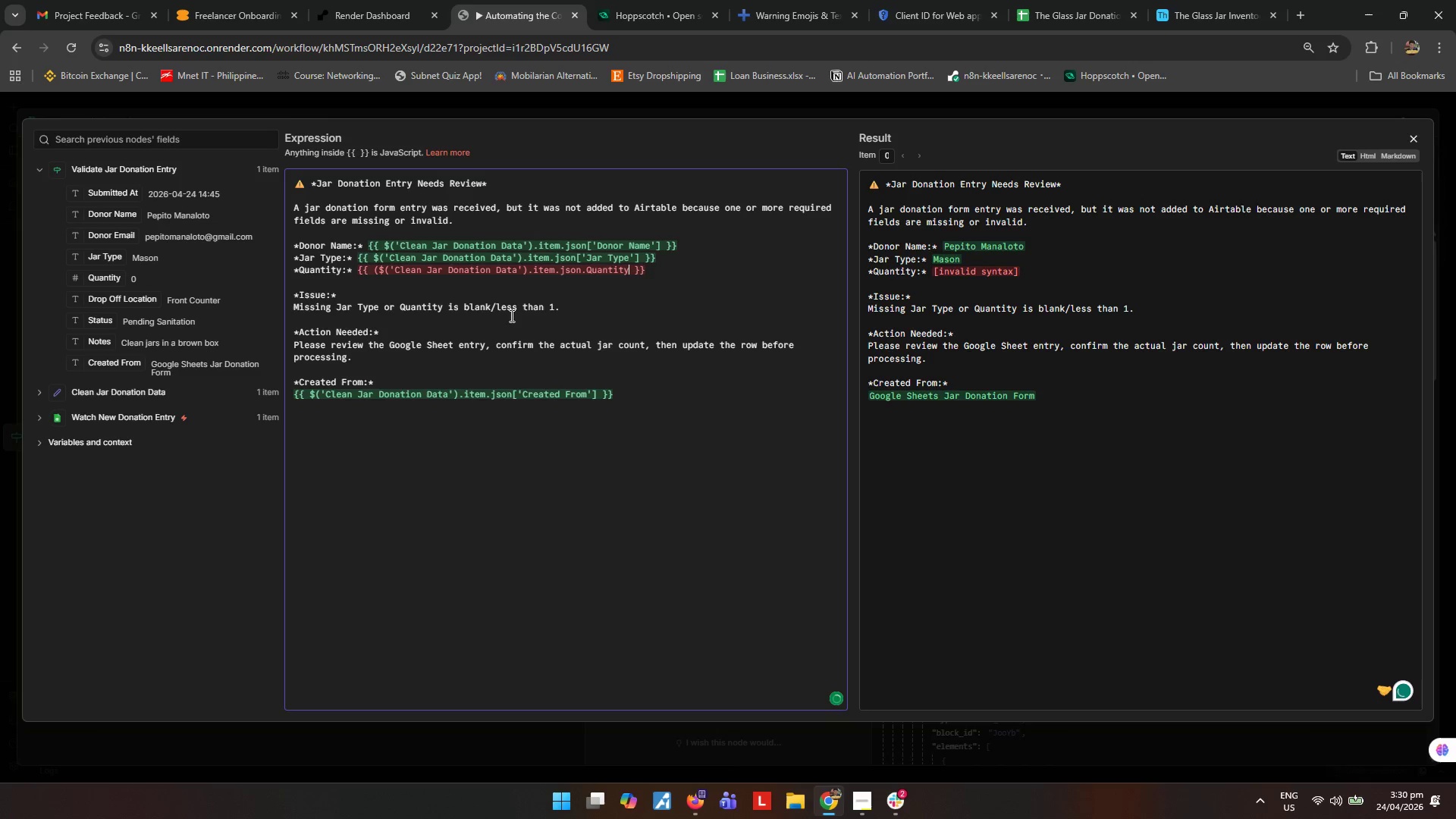 
key(Shift+0)
 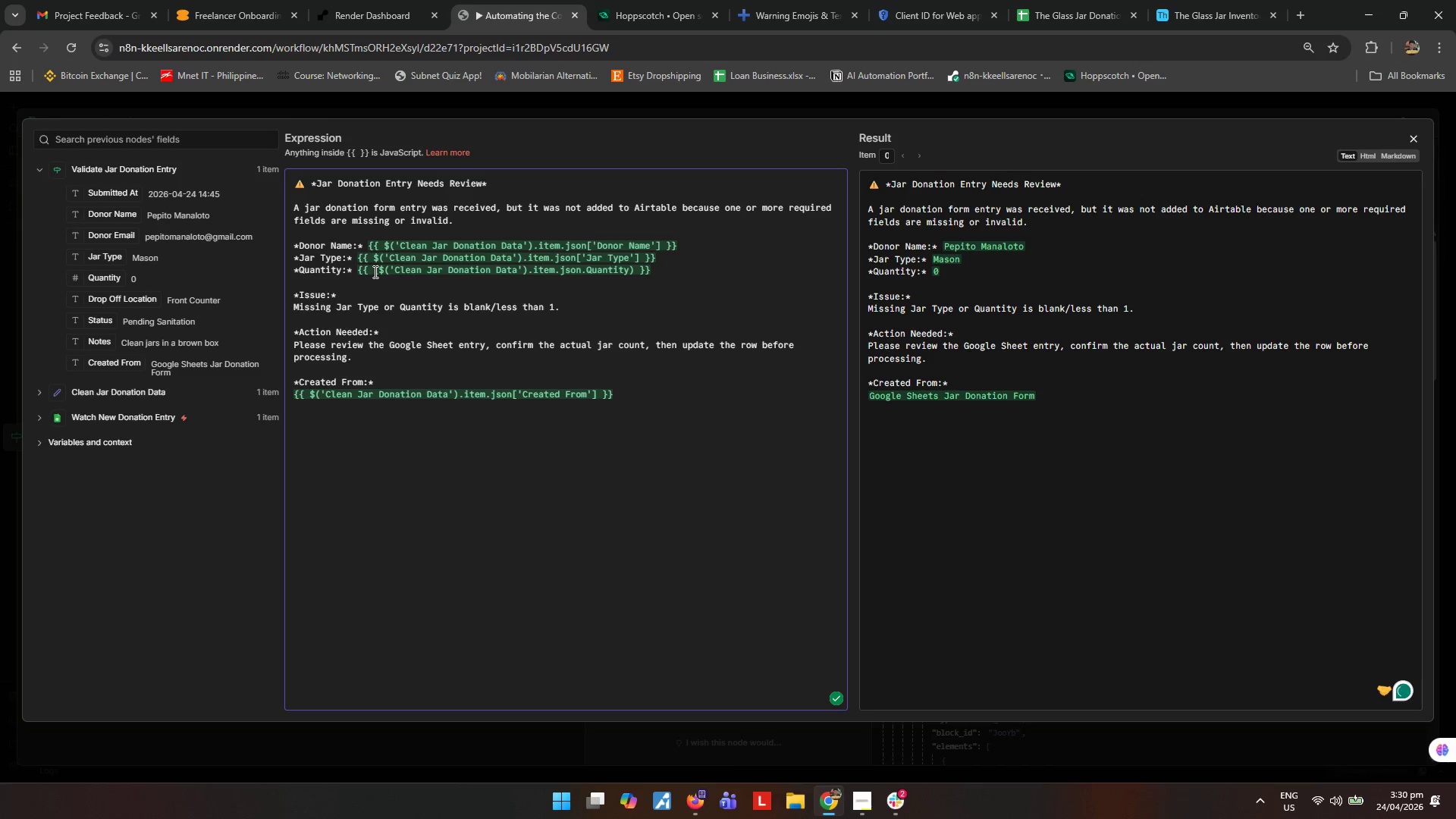 
left_click([375, 271])
 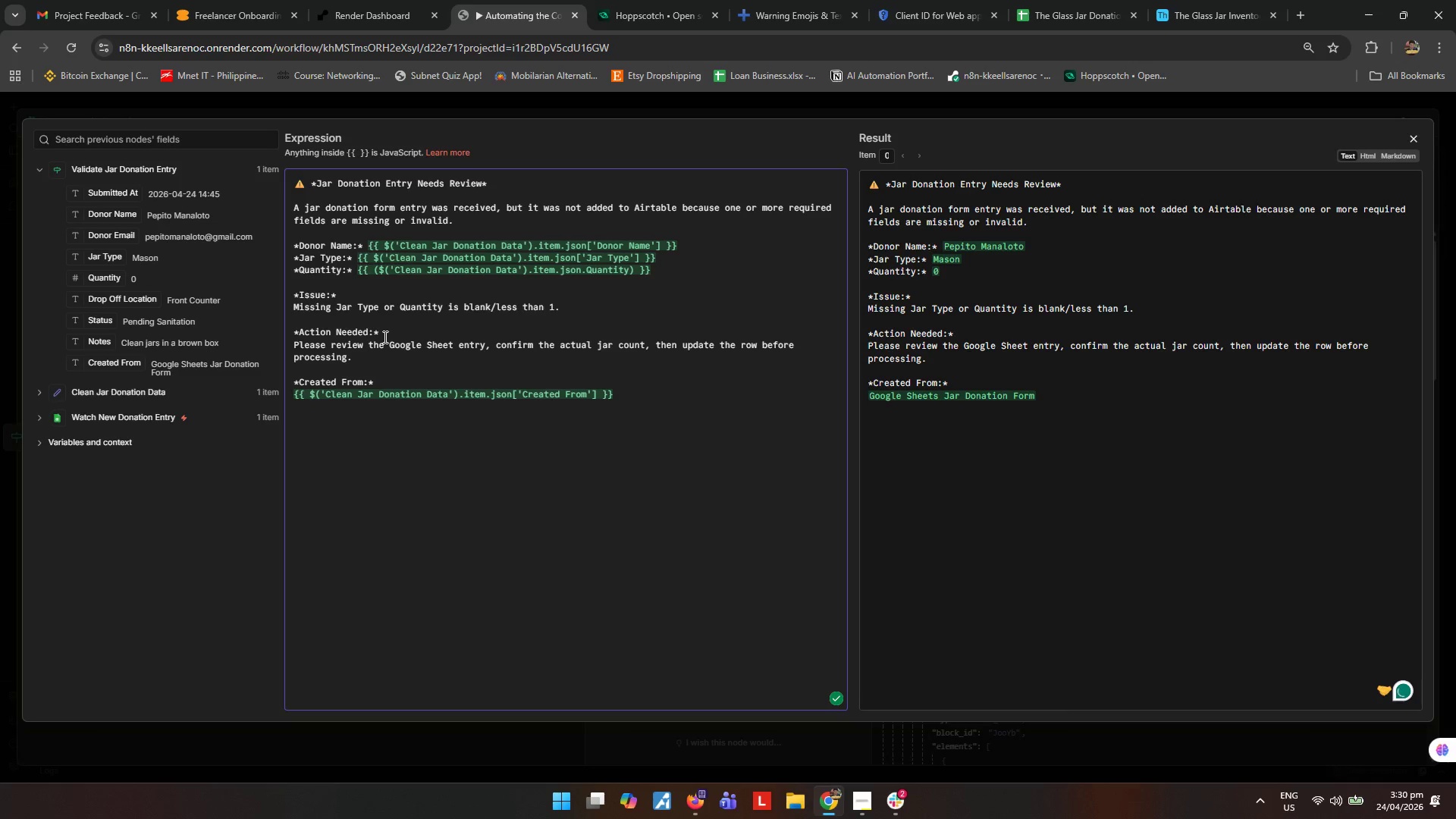 
type(String)
 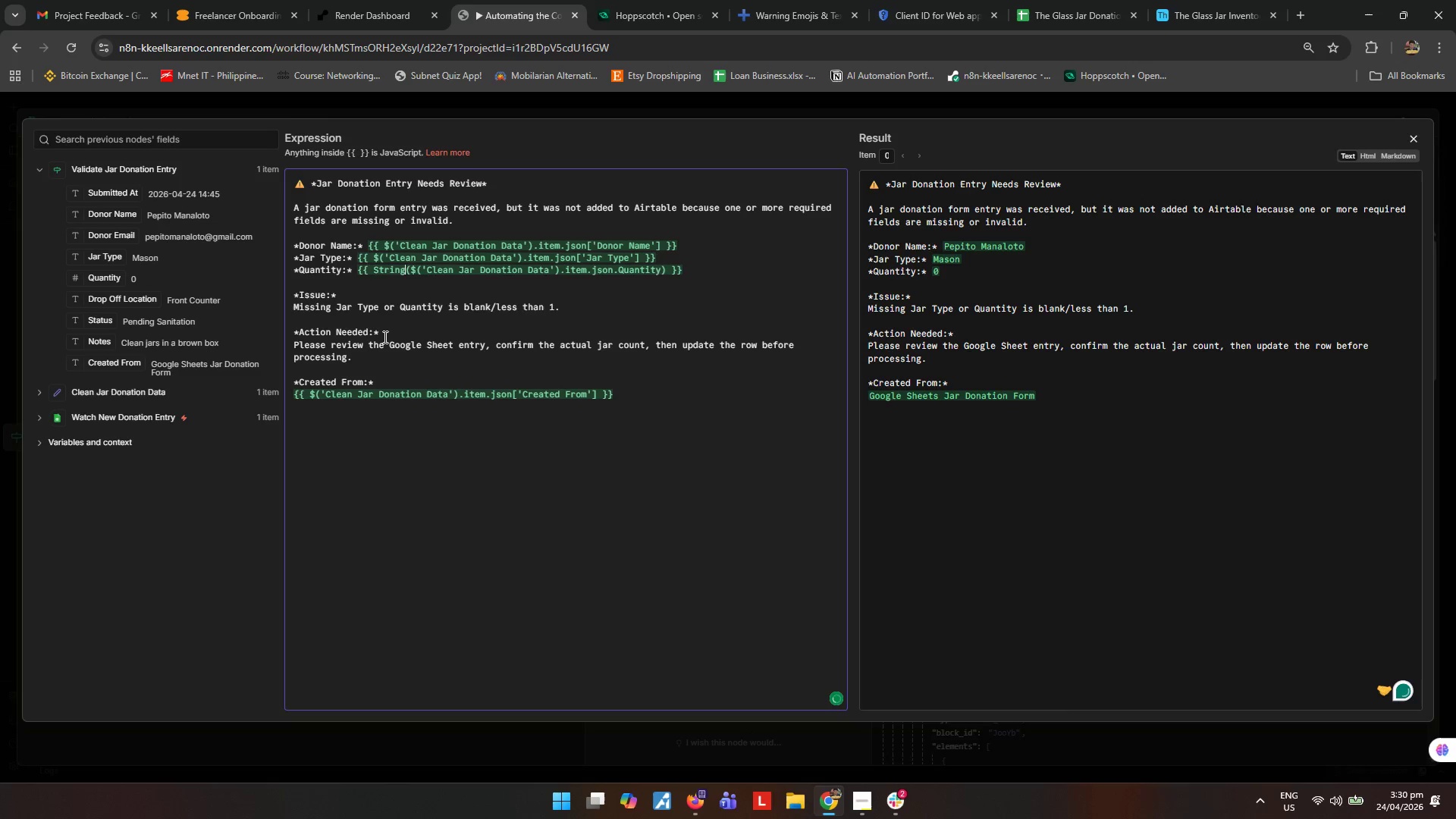 
hold_key(key=ArrowRight, duration=1.53)
 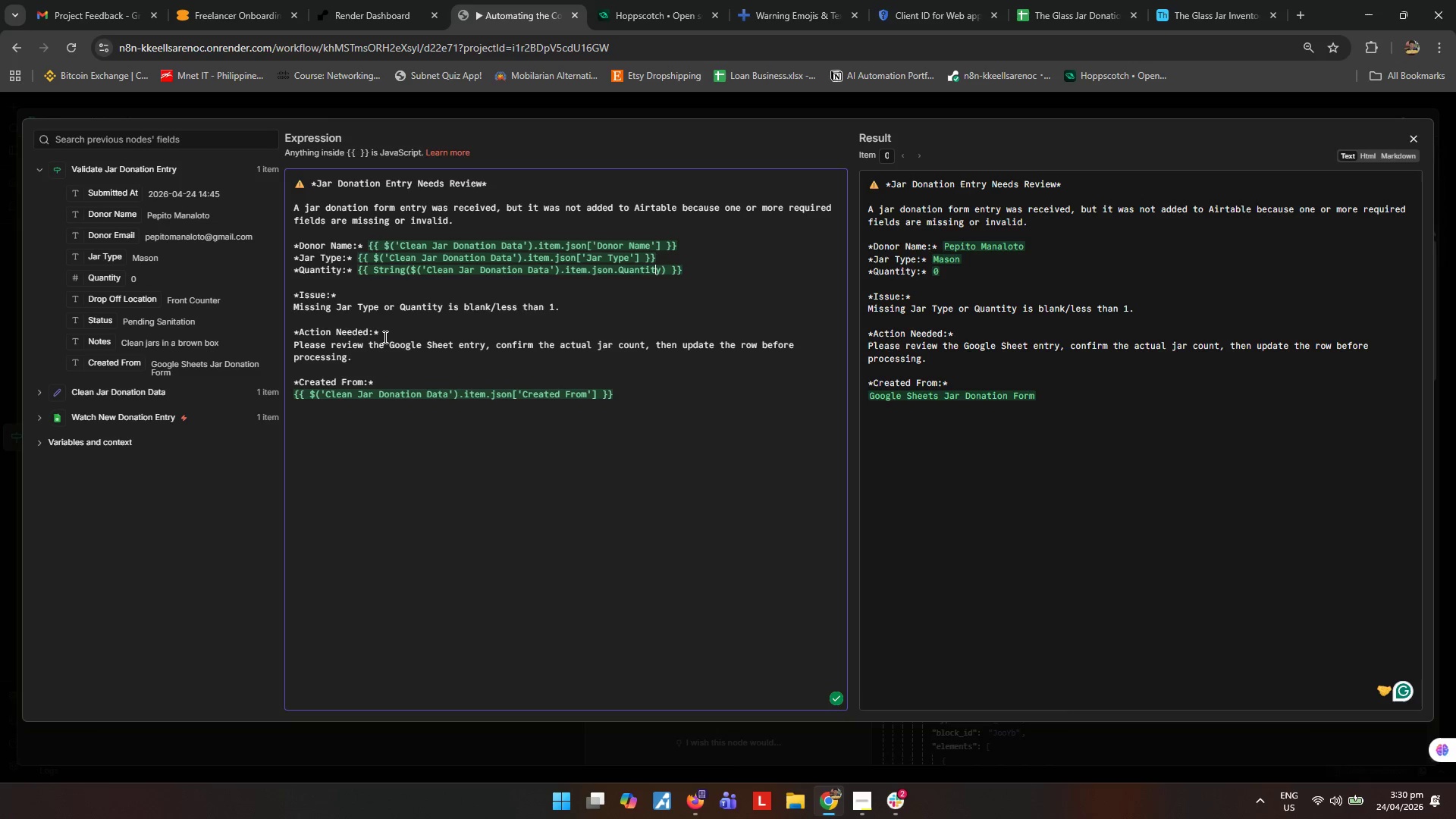 
hold_key(key=ArrowRight, duration=0.48)
 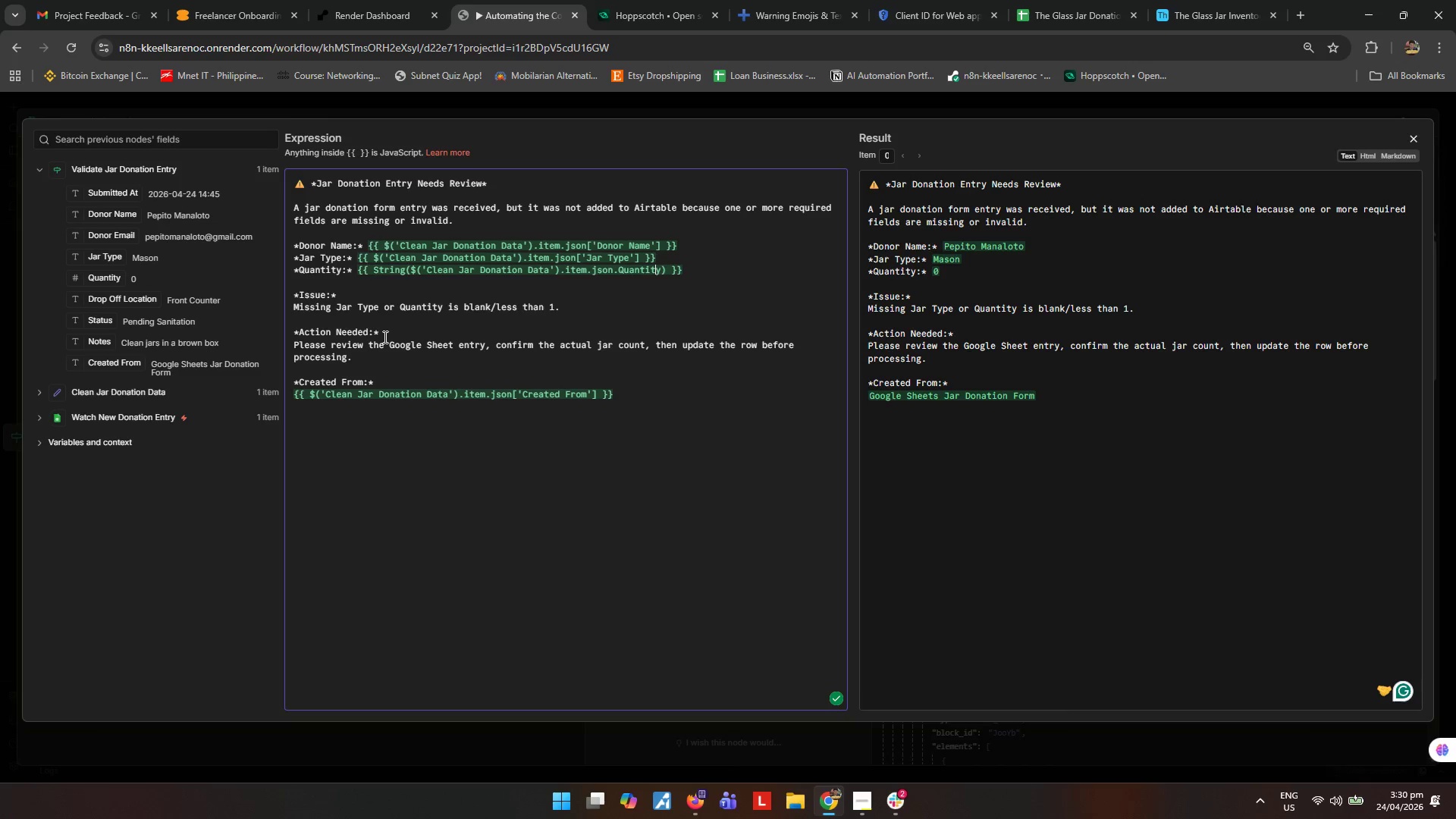 
key(ArrowRight)
 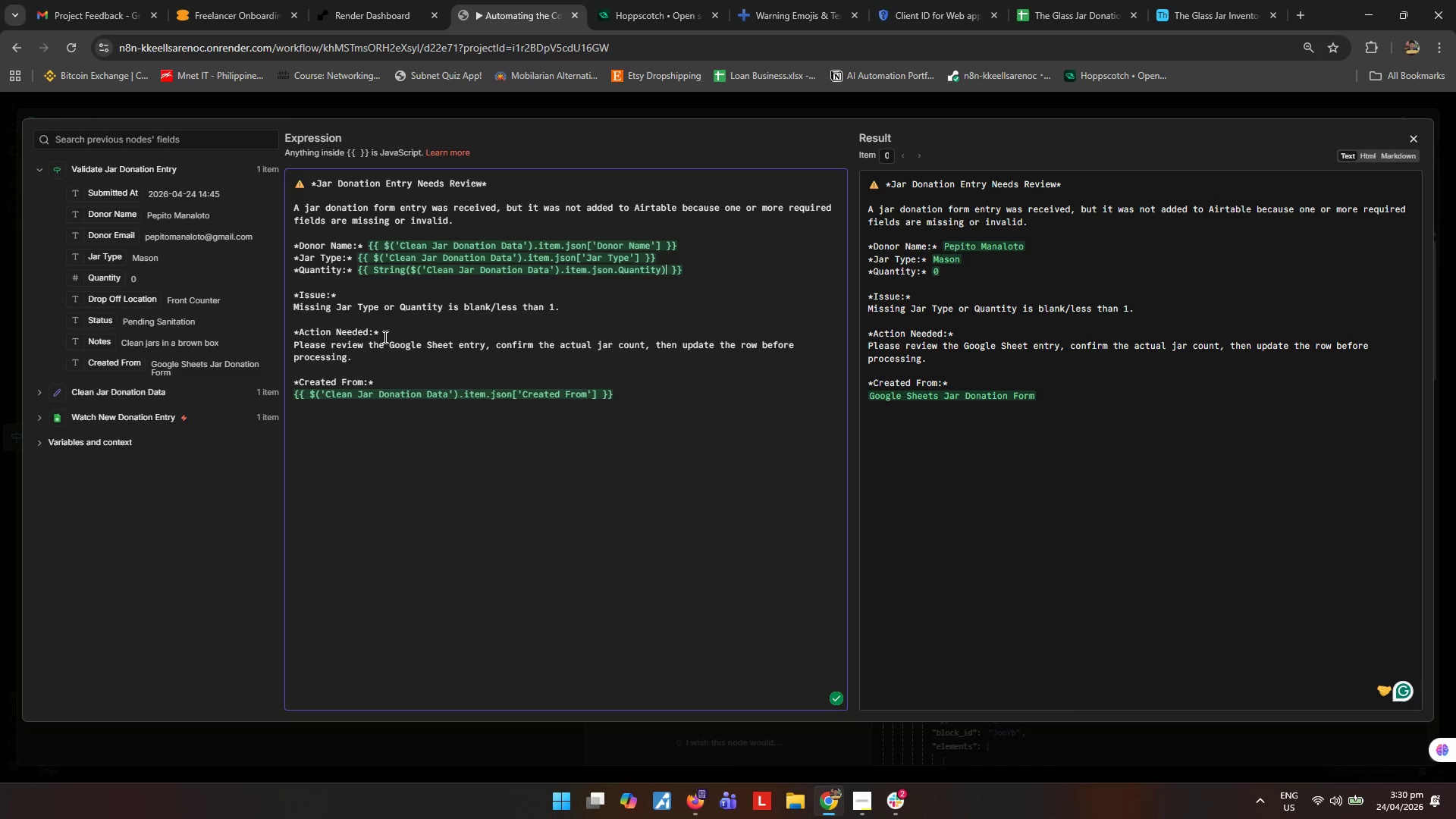 
key(ArrowRight)
 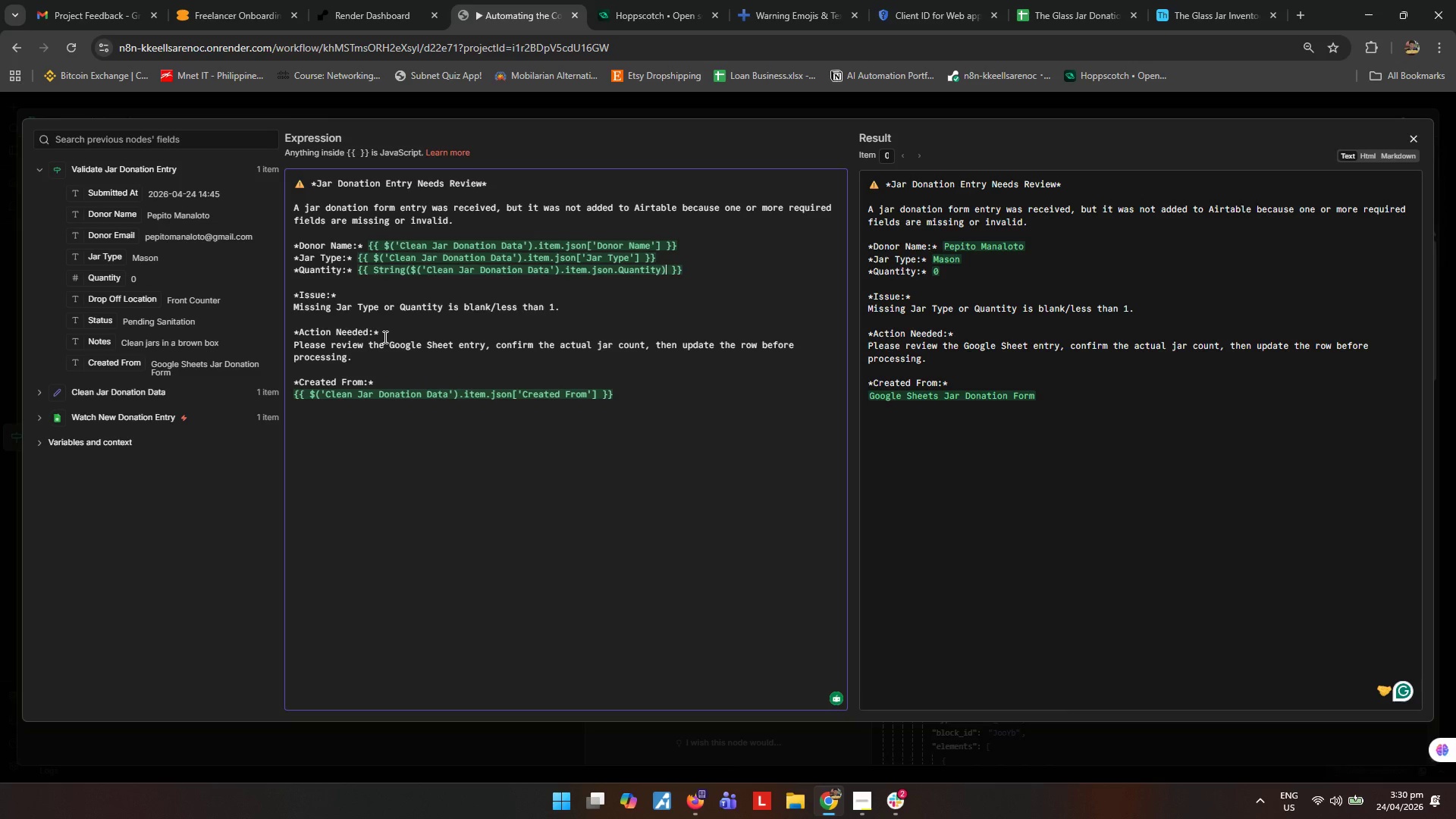 
key(Space)
 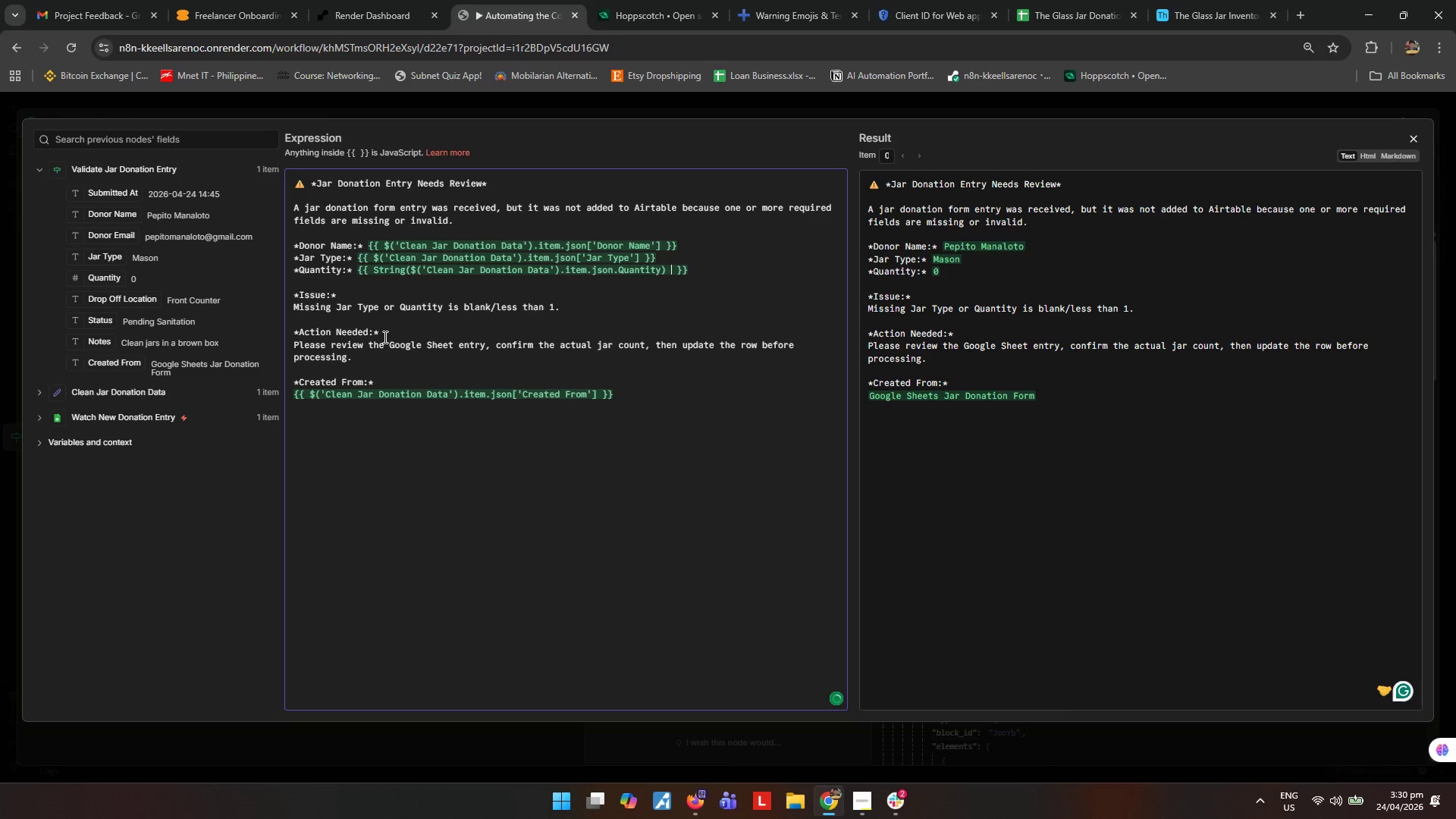 
key(Shift+Slash)
 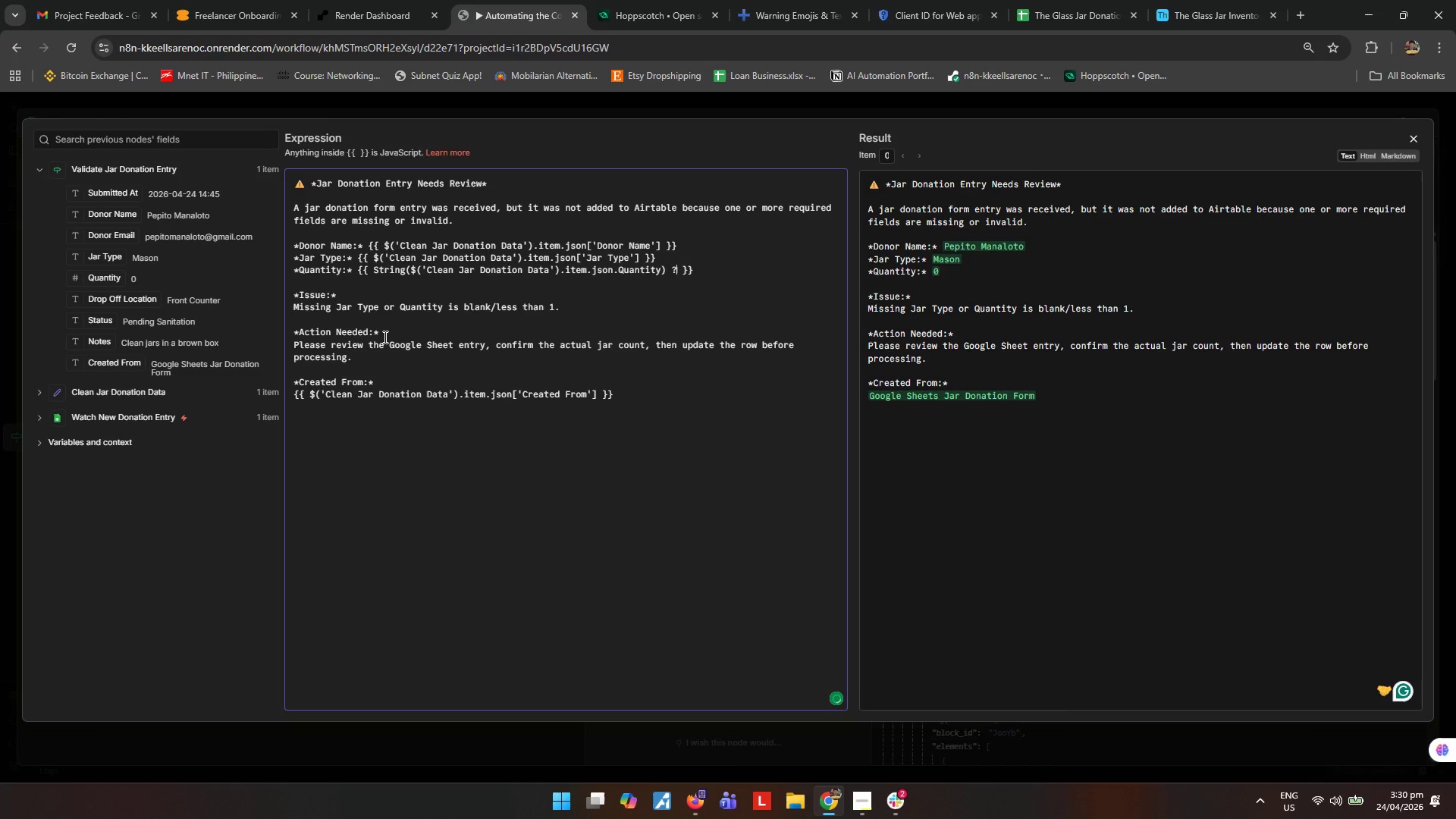 
key(Shift+Slash)
 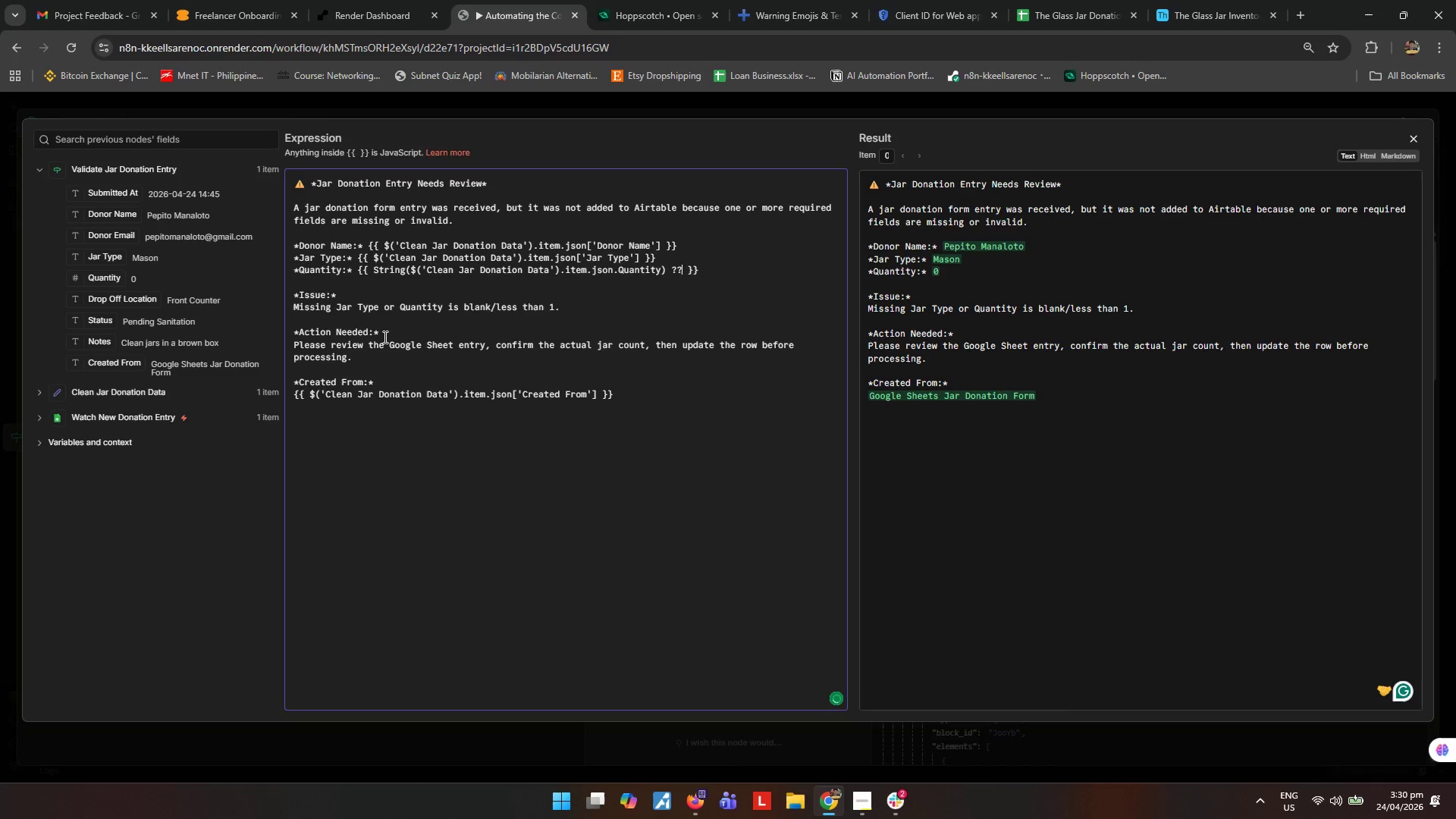 
key(Space)
 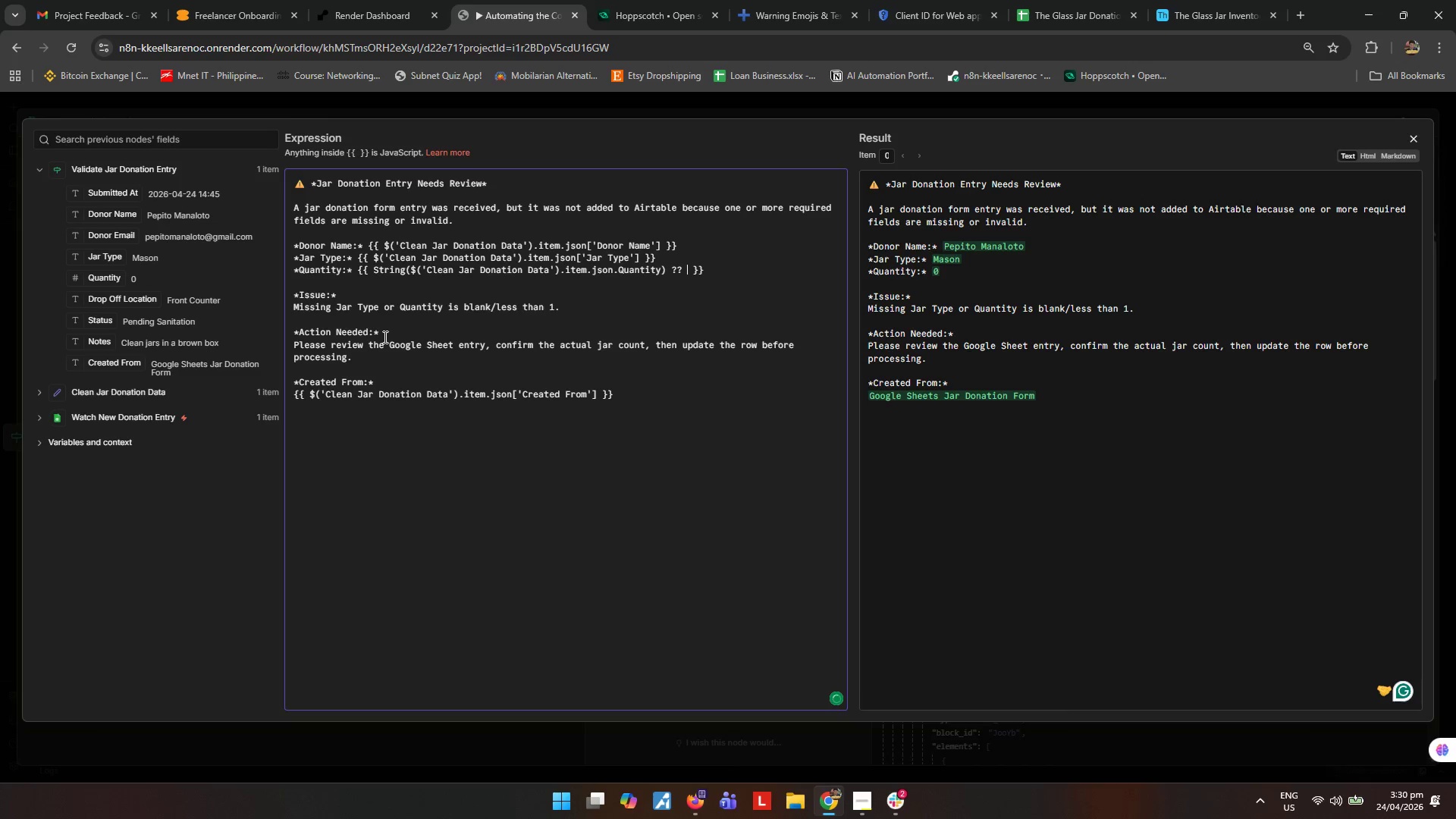 
key(Shift+Quote)
 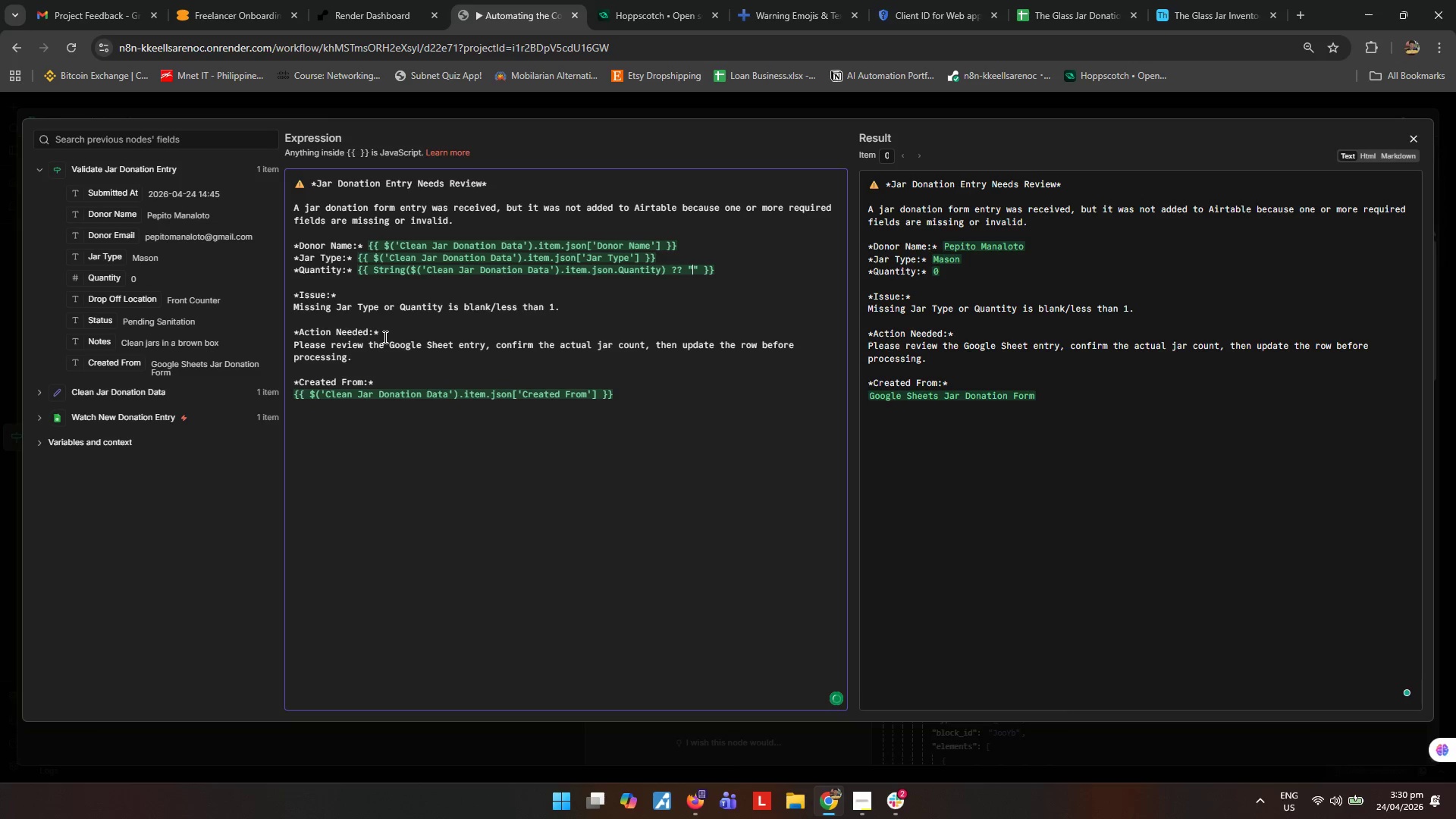 
key(ArrowRight)
 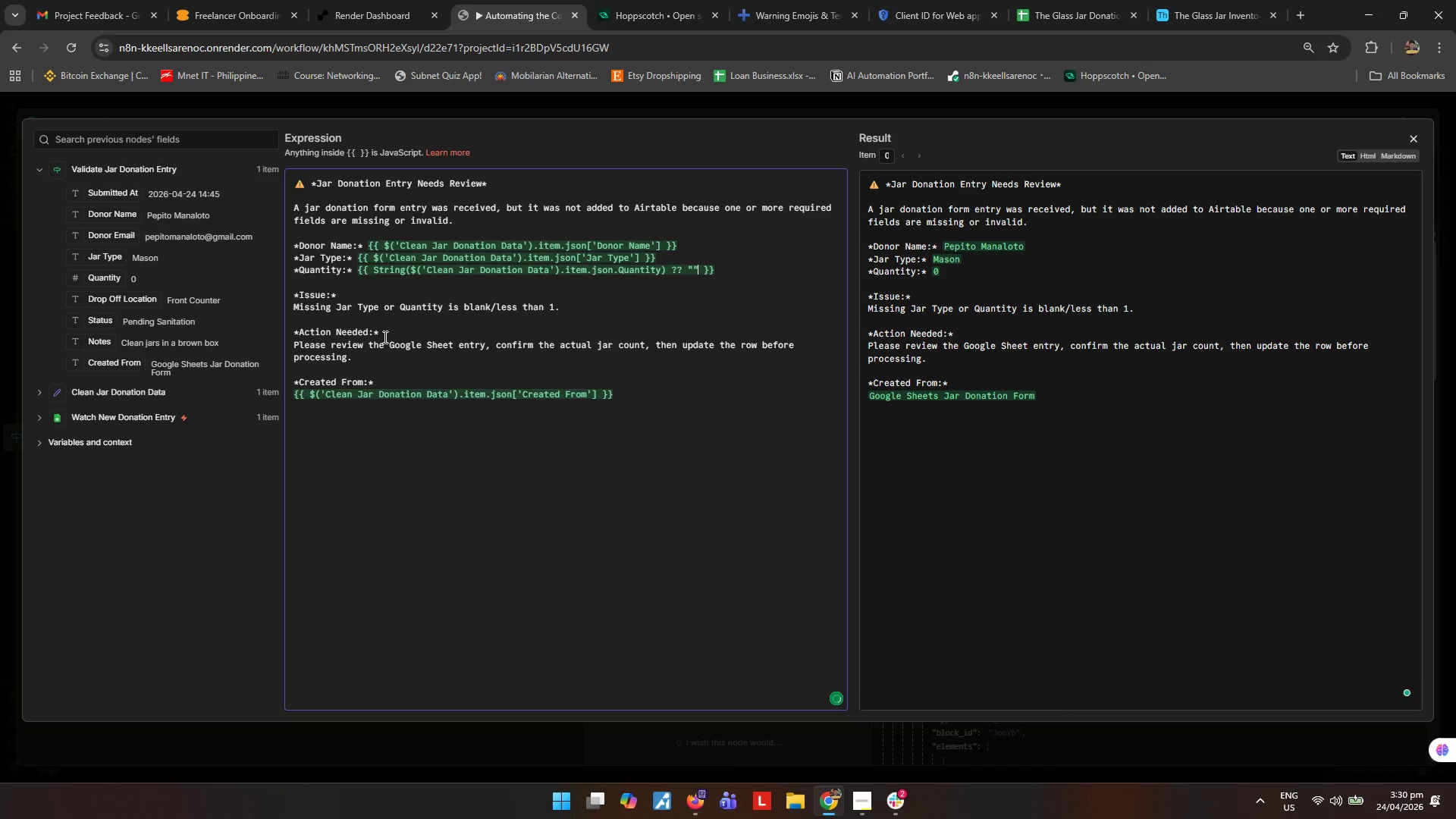 
type().trim()
 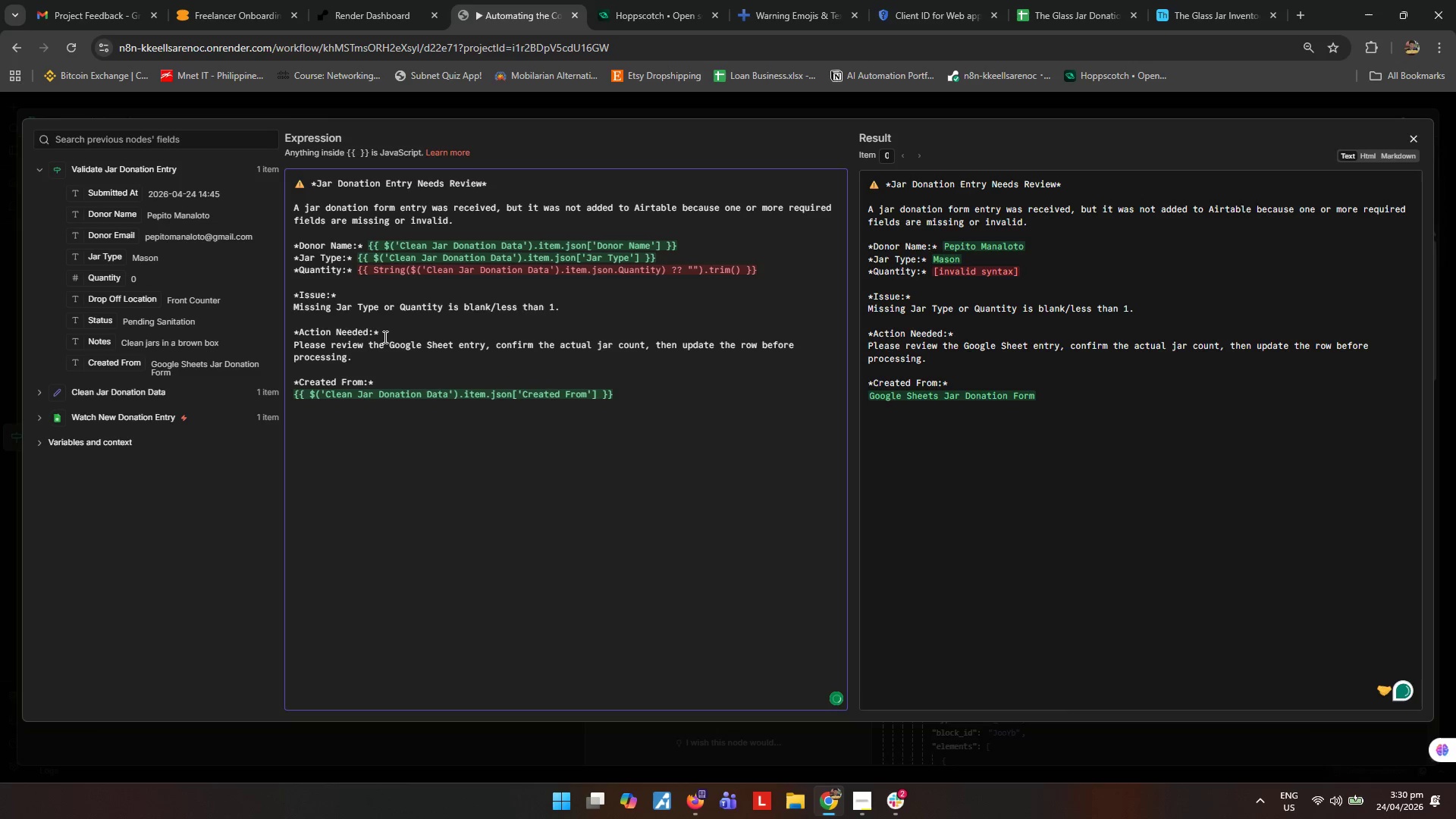 
key(ArrowRight)
 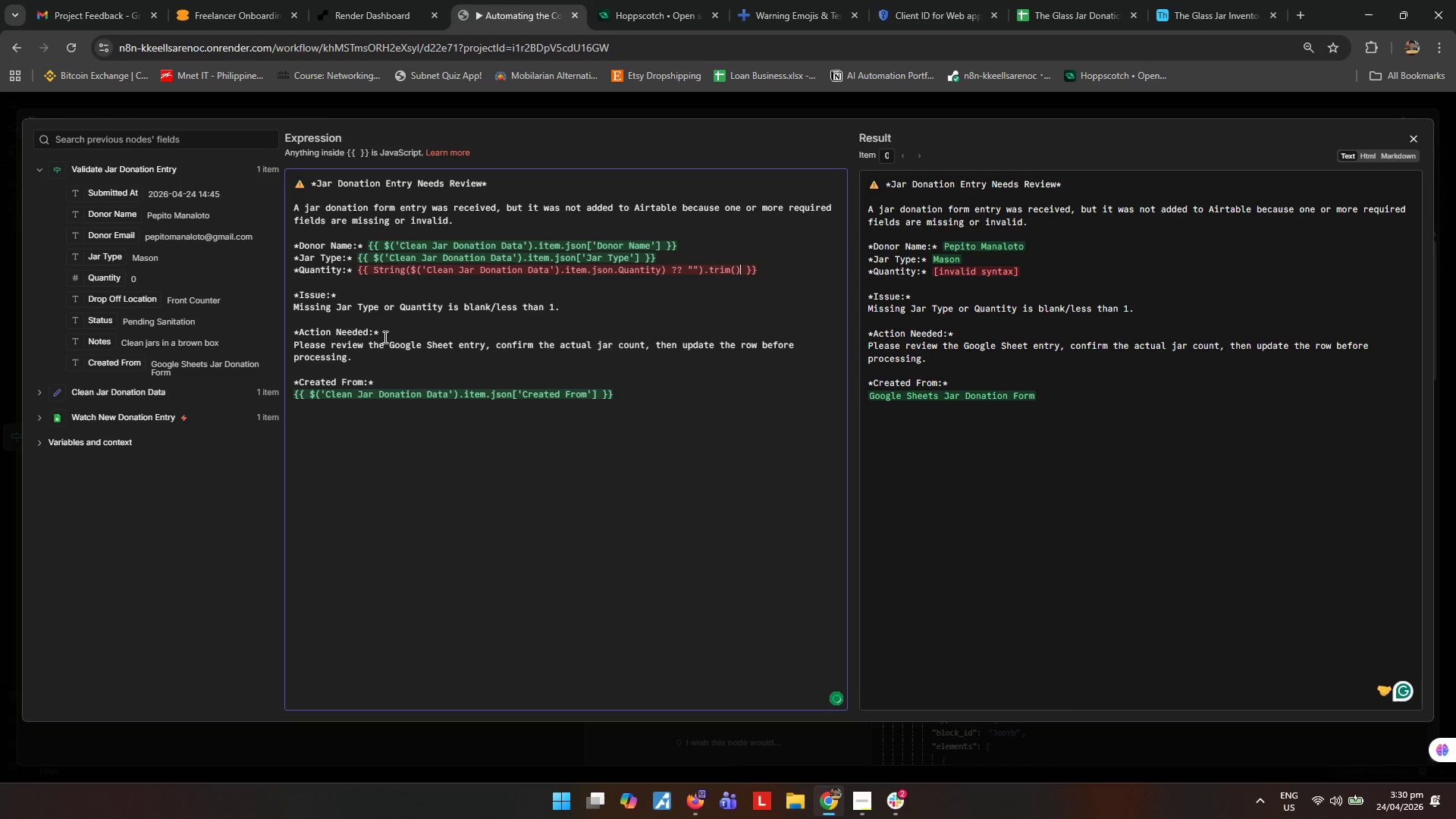 
key(Space)
 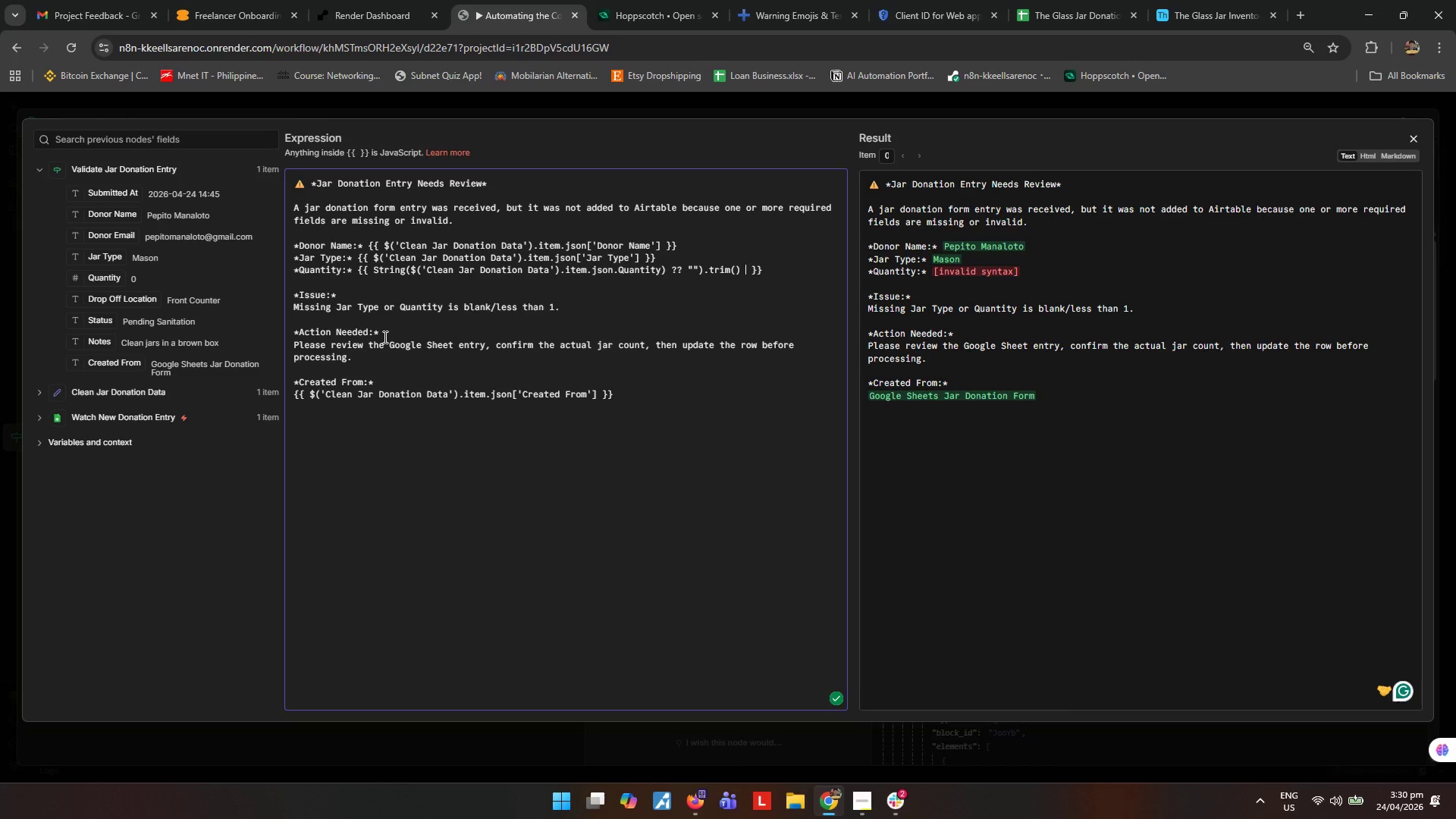 
key(Equal)
 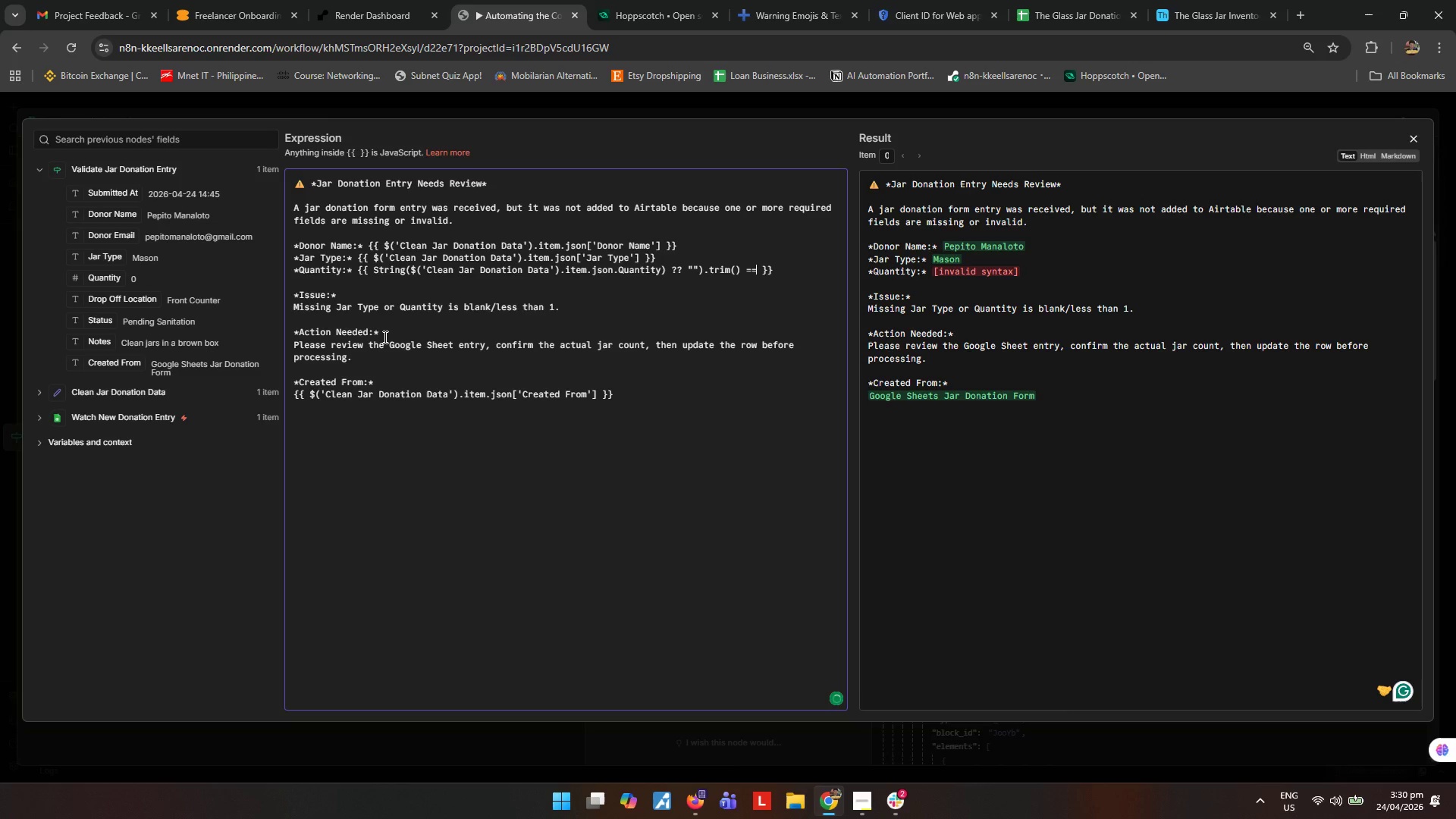 
key(Equal)
 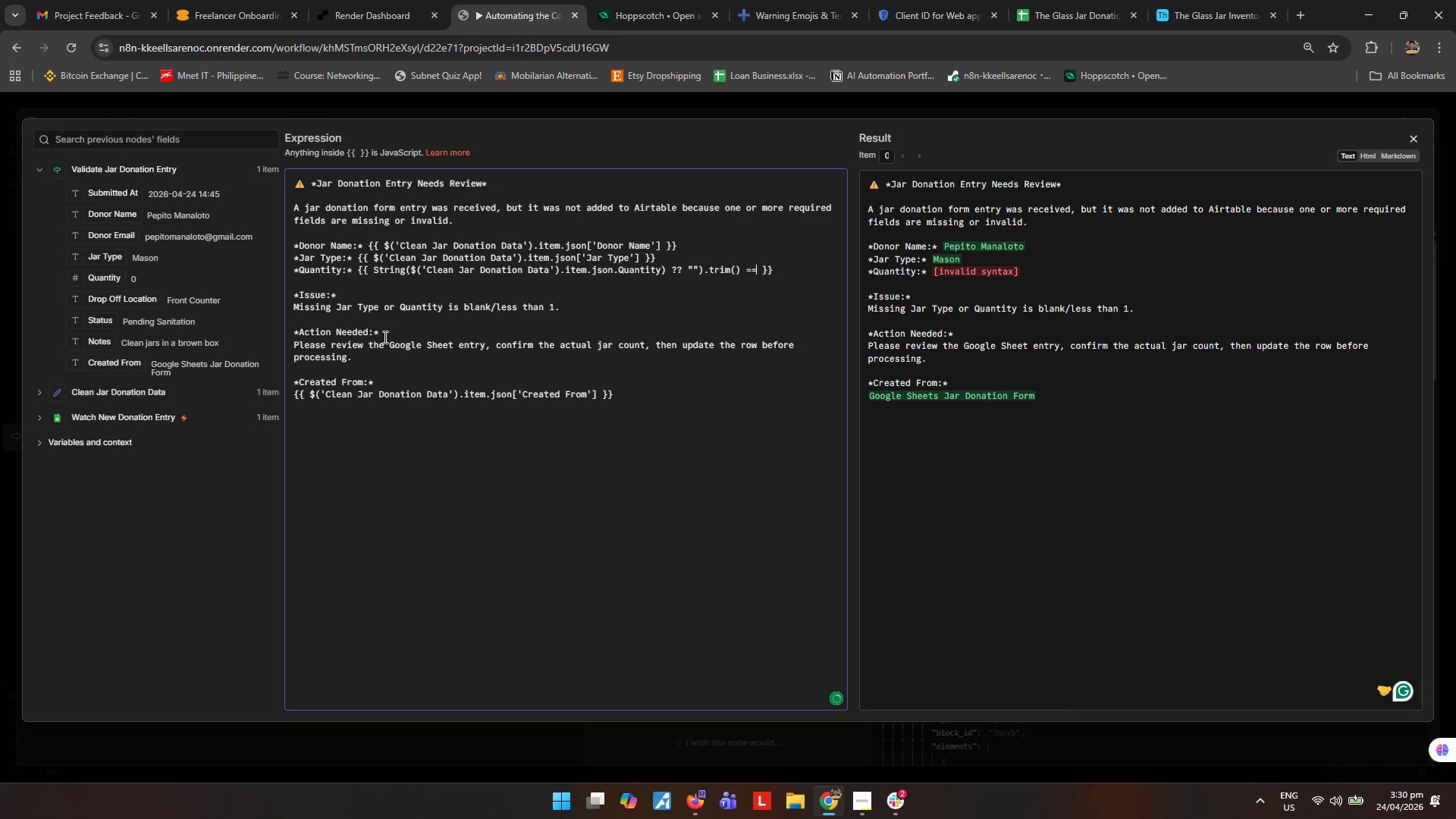 
key(Equal)
 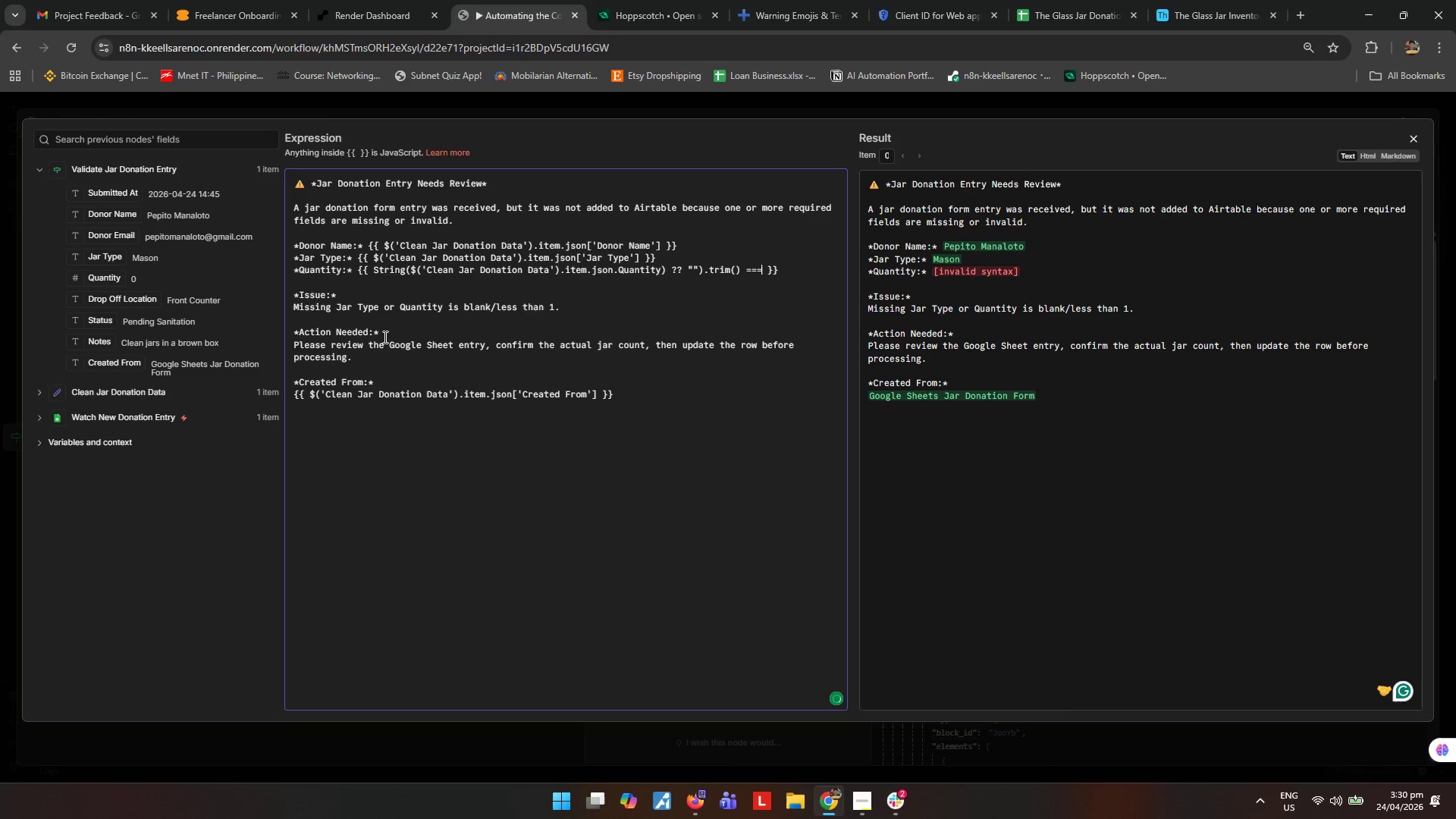 
key(Space)
 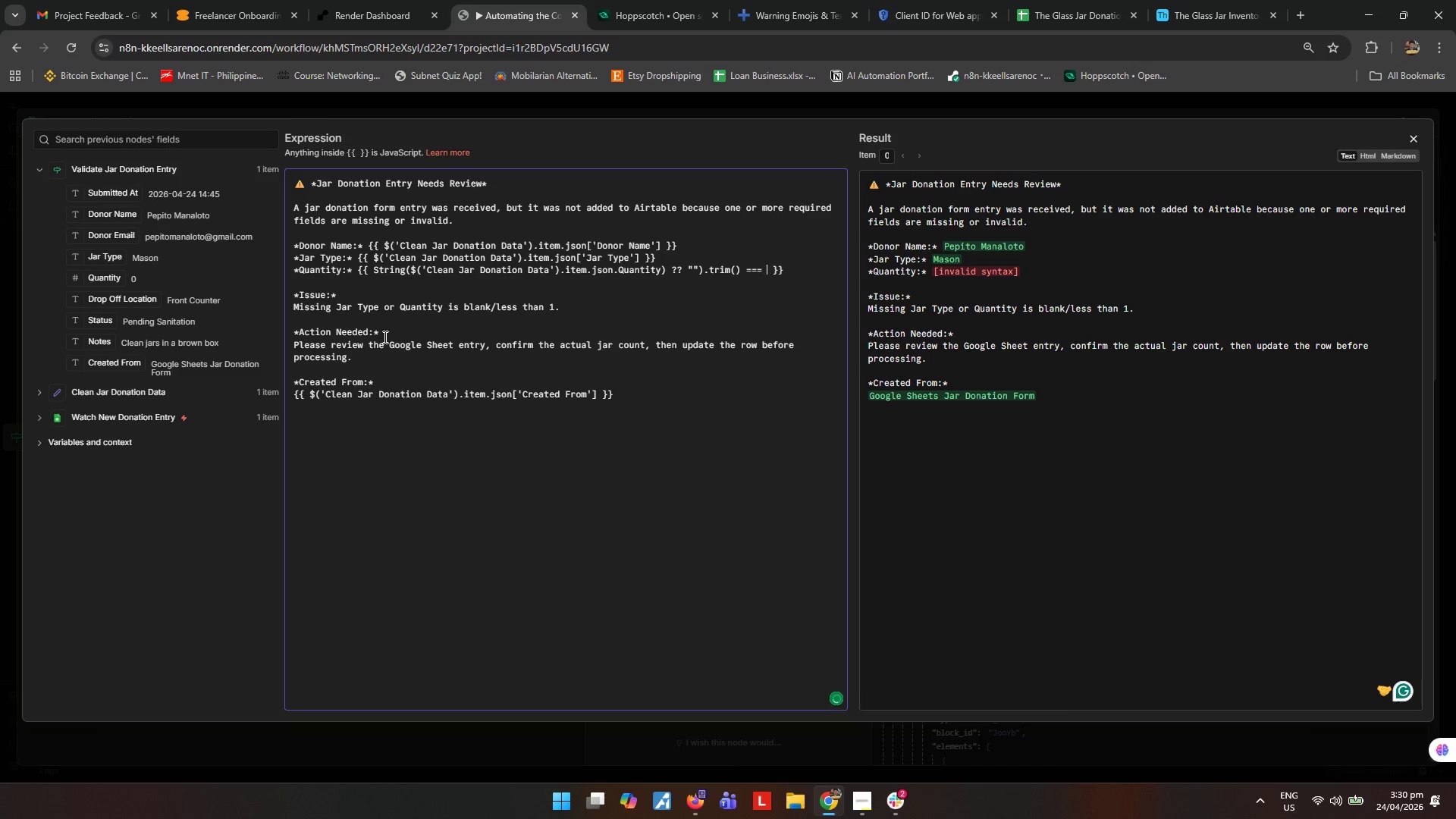 
key(Shift+ShiftRight)
 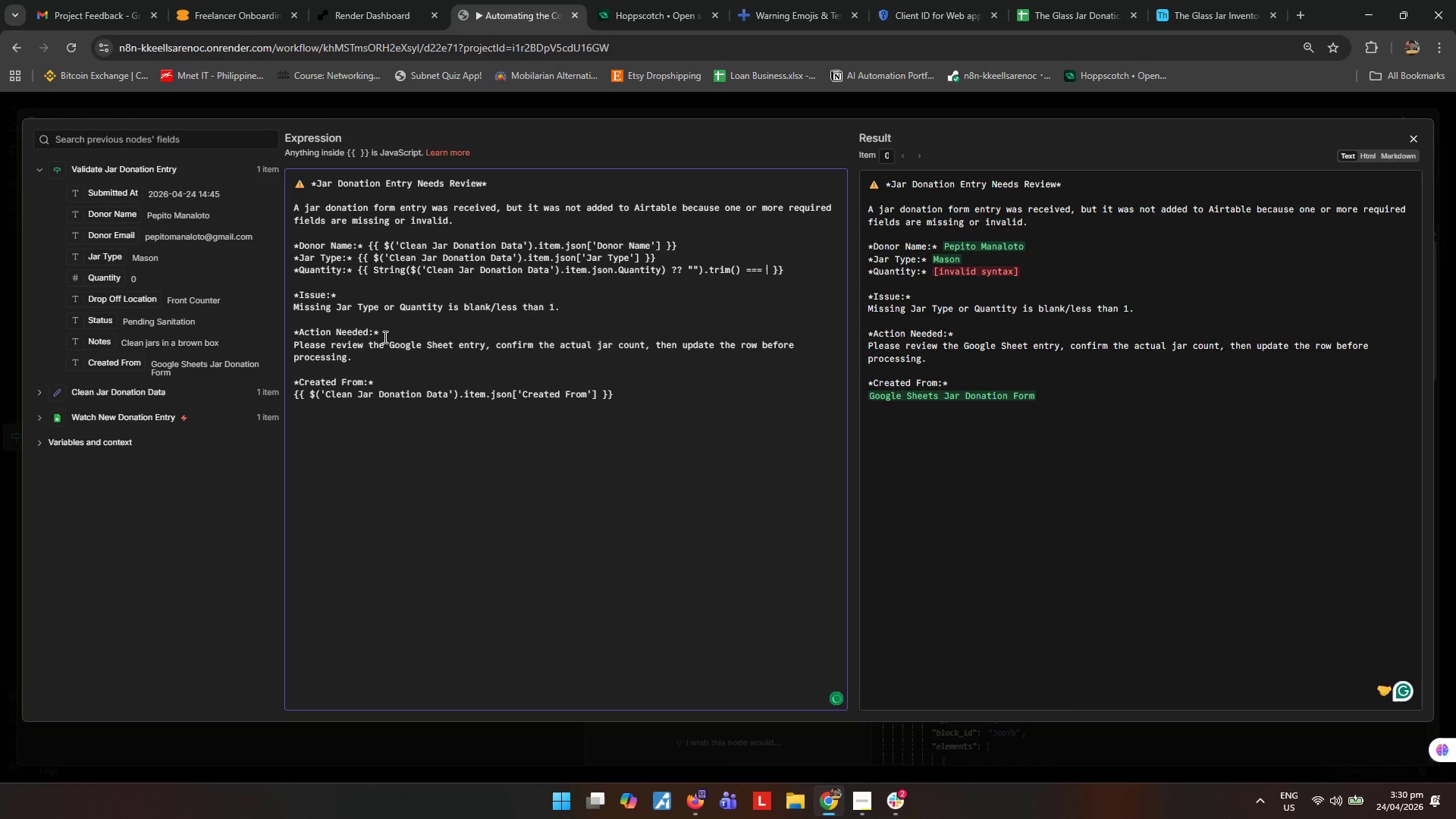 
key(Shift+Quote)
 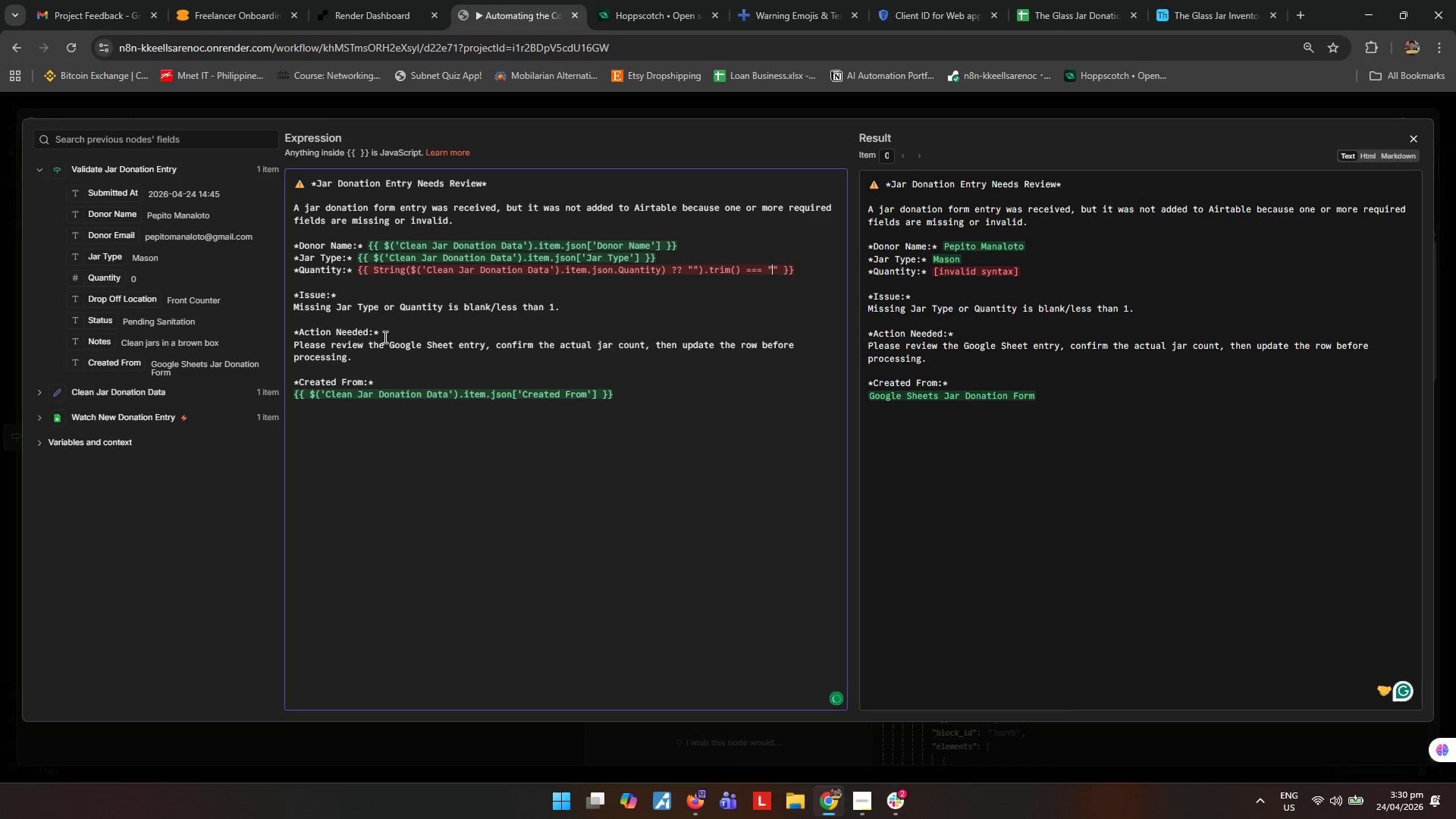 
key(ArrowRight)
 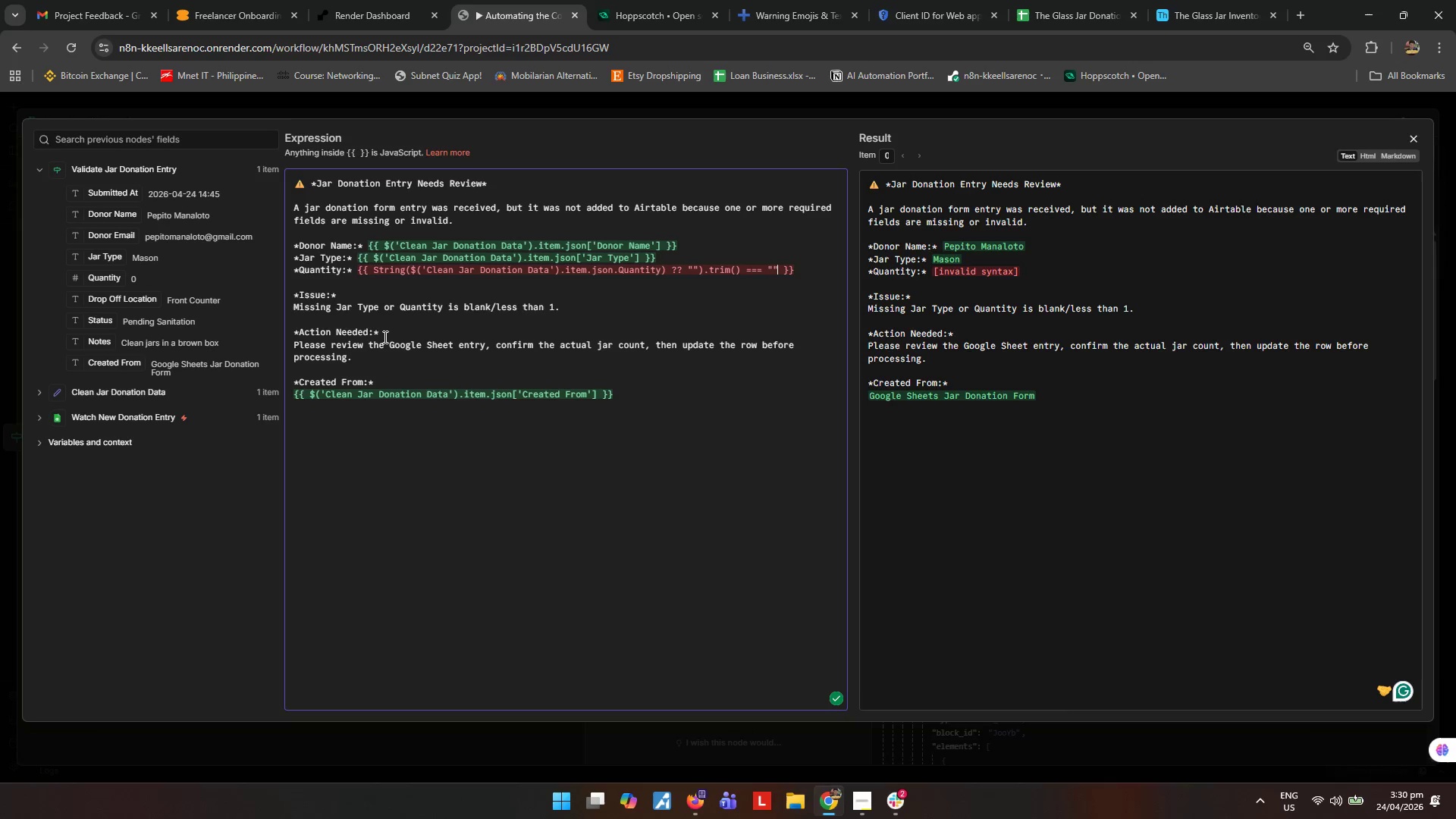 
key(Space)
 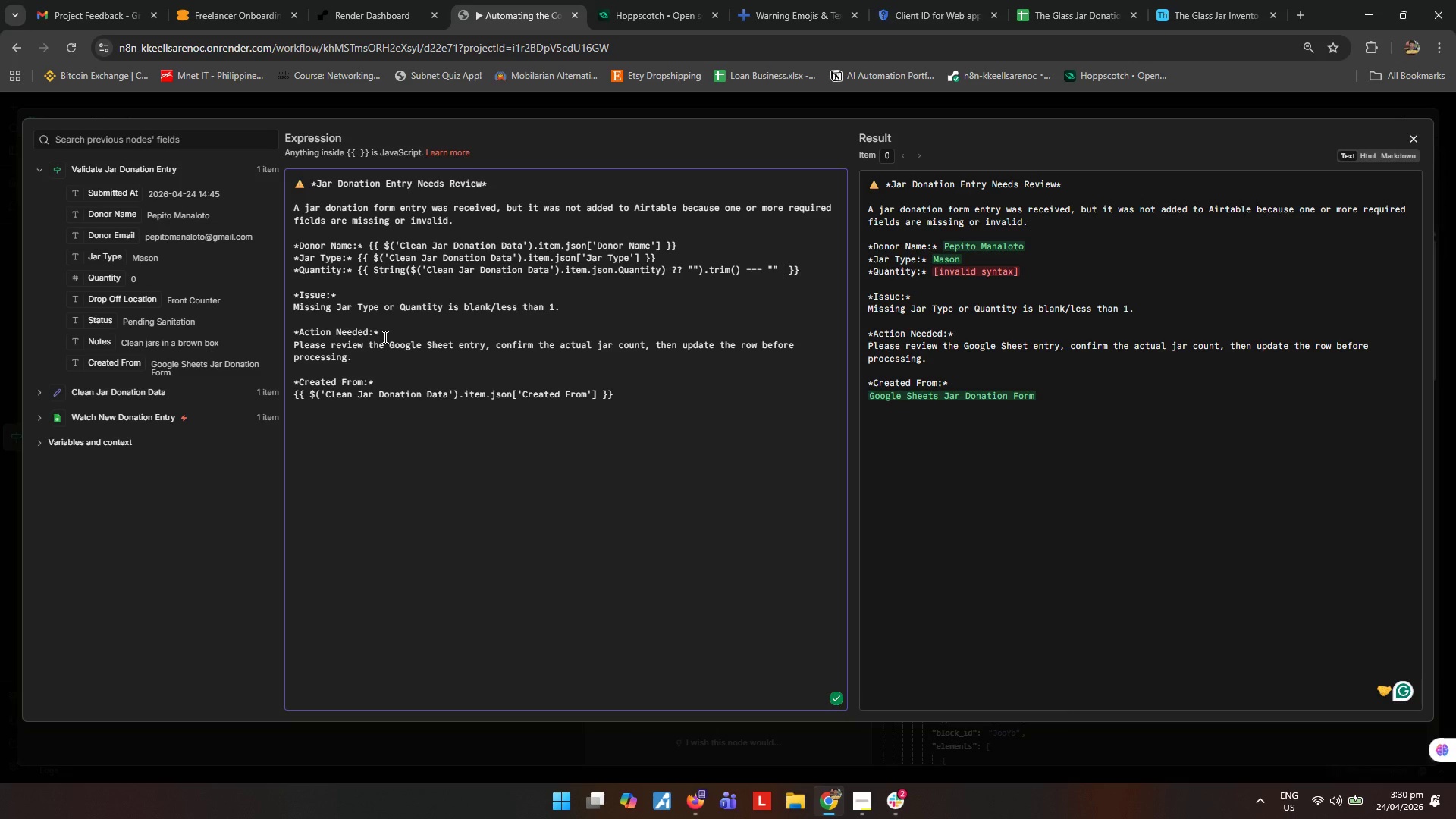 
key(Shift+ShiftRight)
 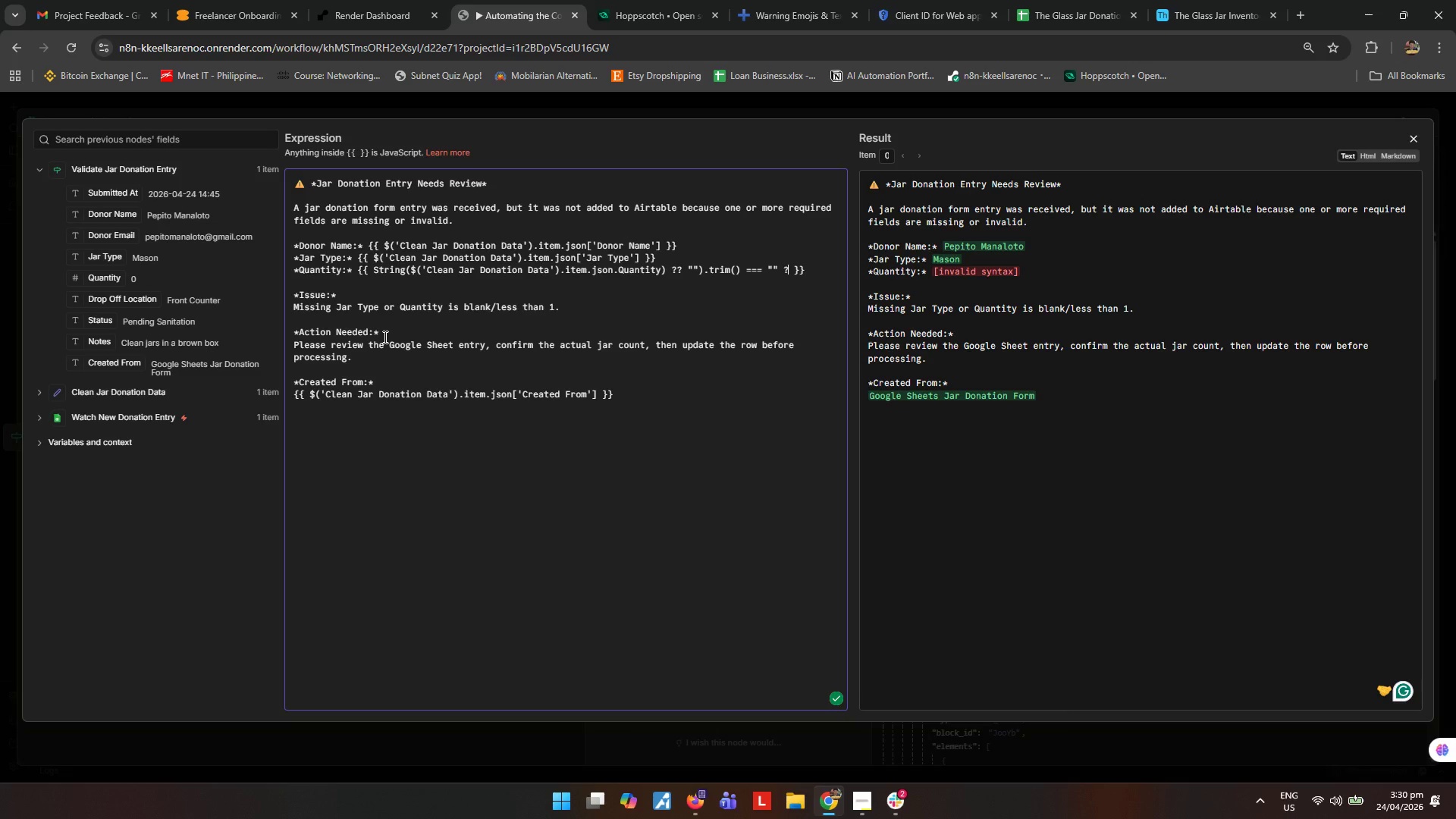 
key(Shift+Slash)
 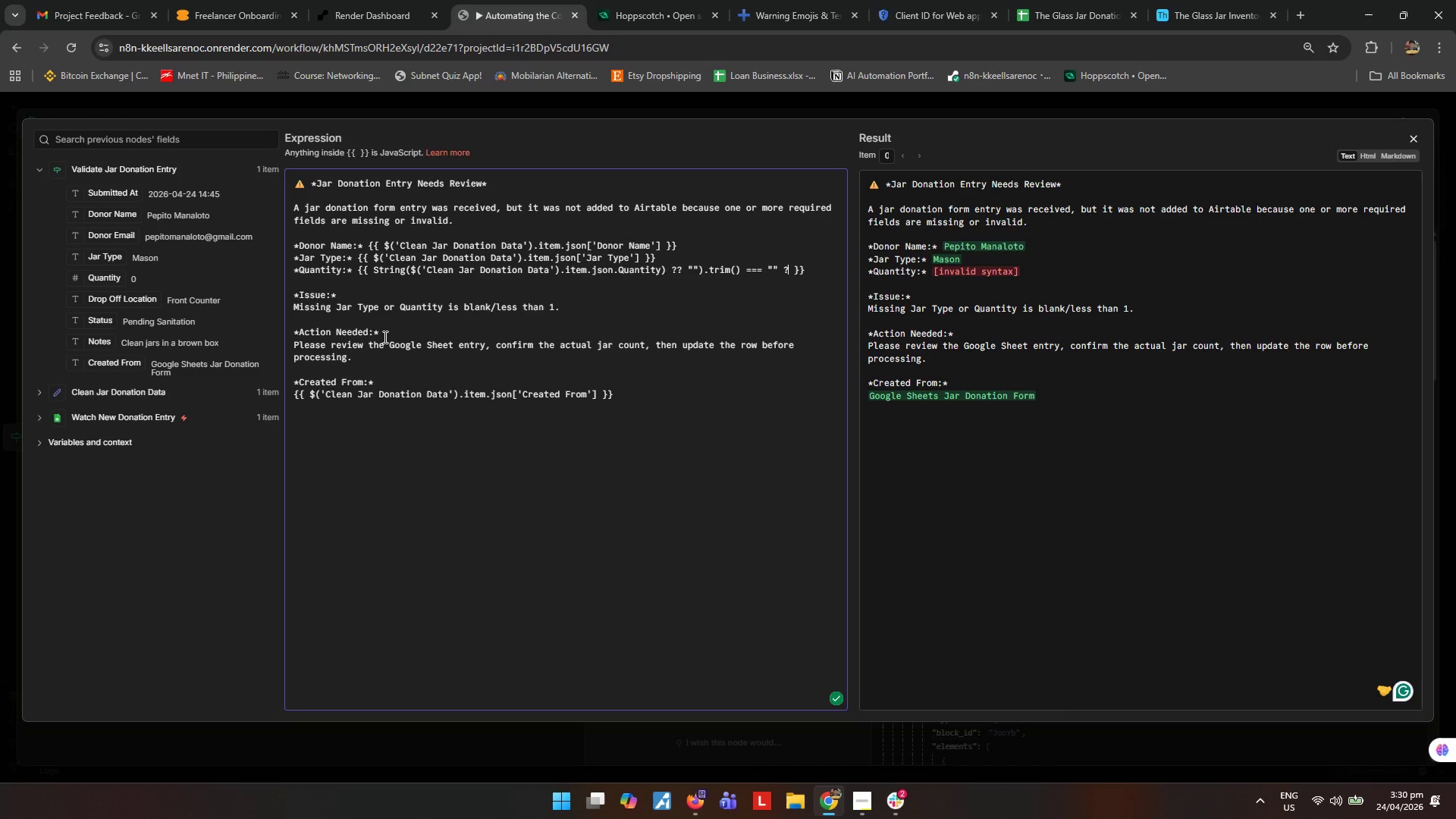 
key(Space)
 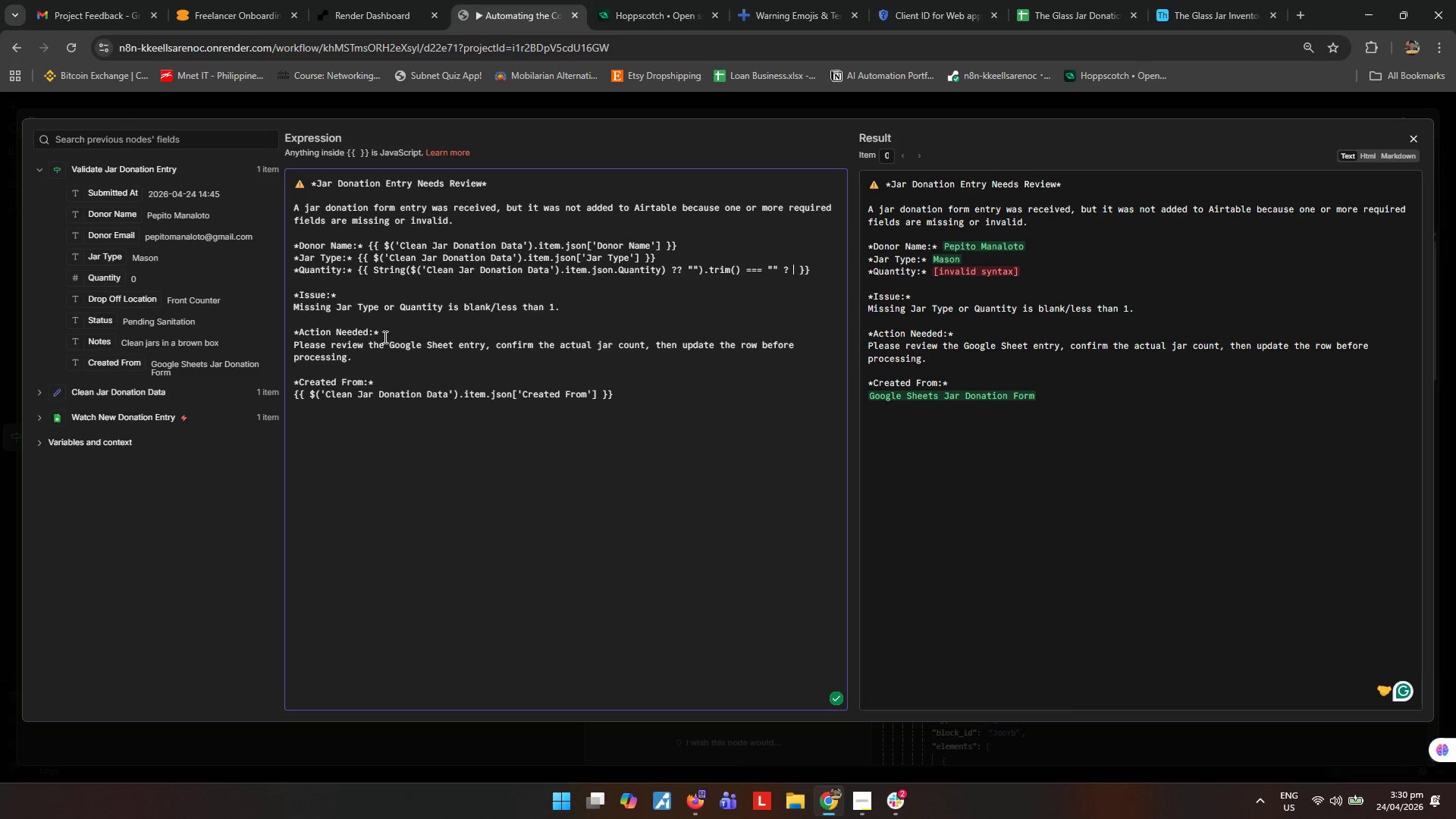 
key(Shift+ShiftRight)
 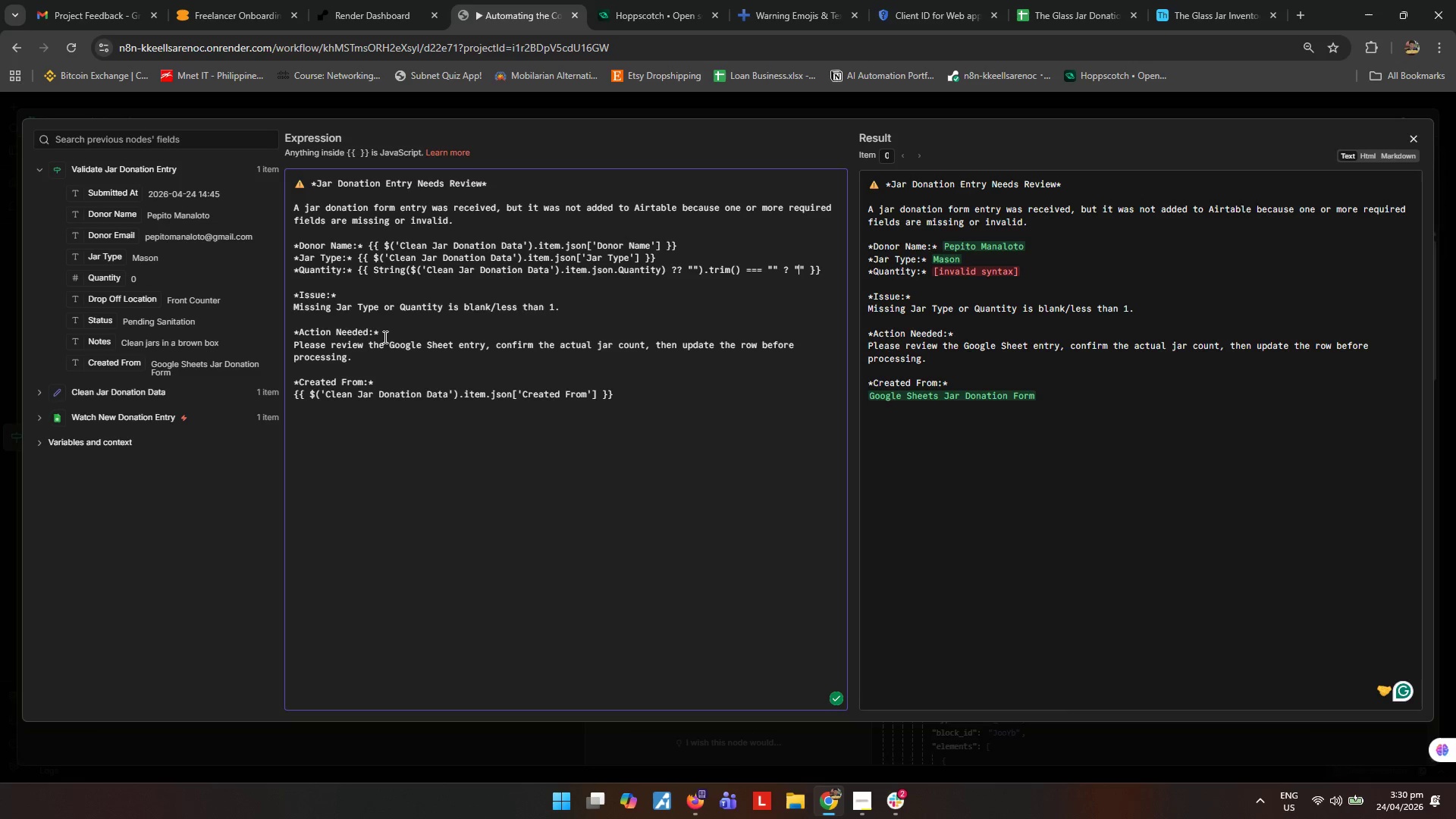 
key(Shift+Quote)
 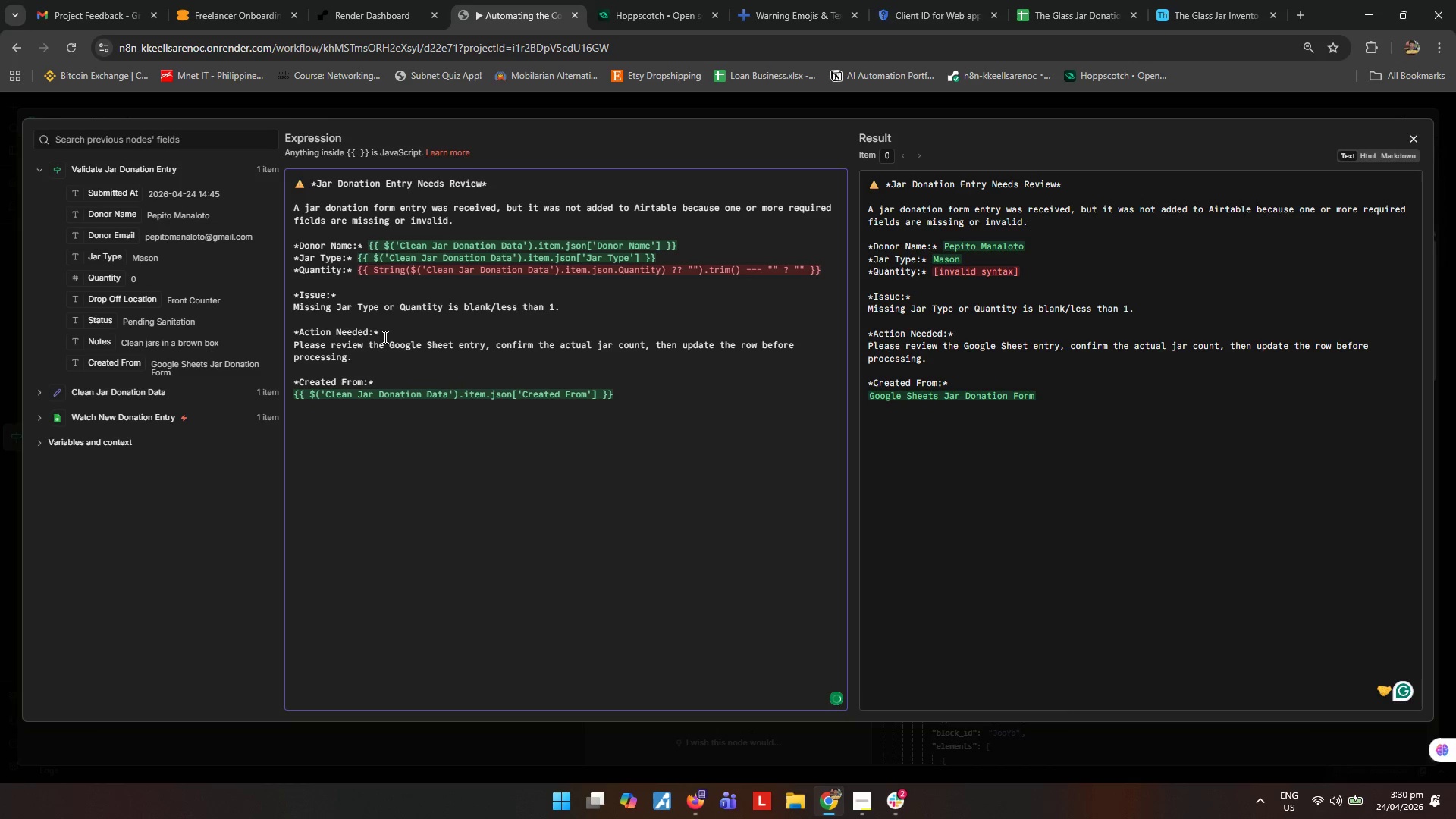 
key(ArrowRight)
 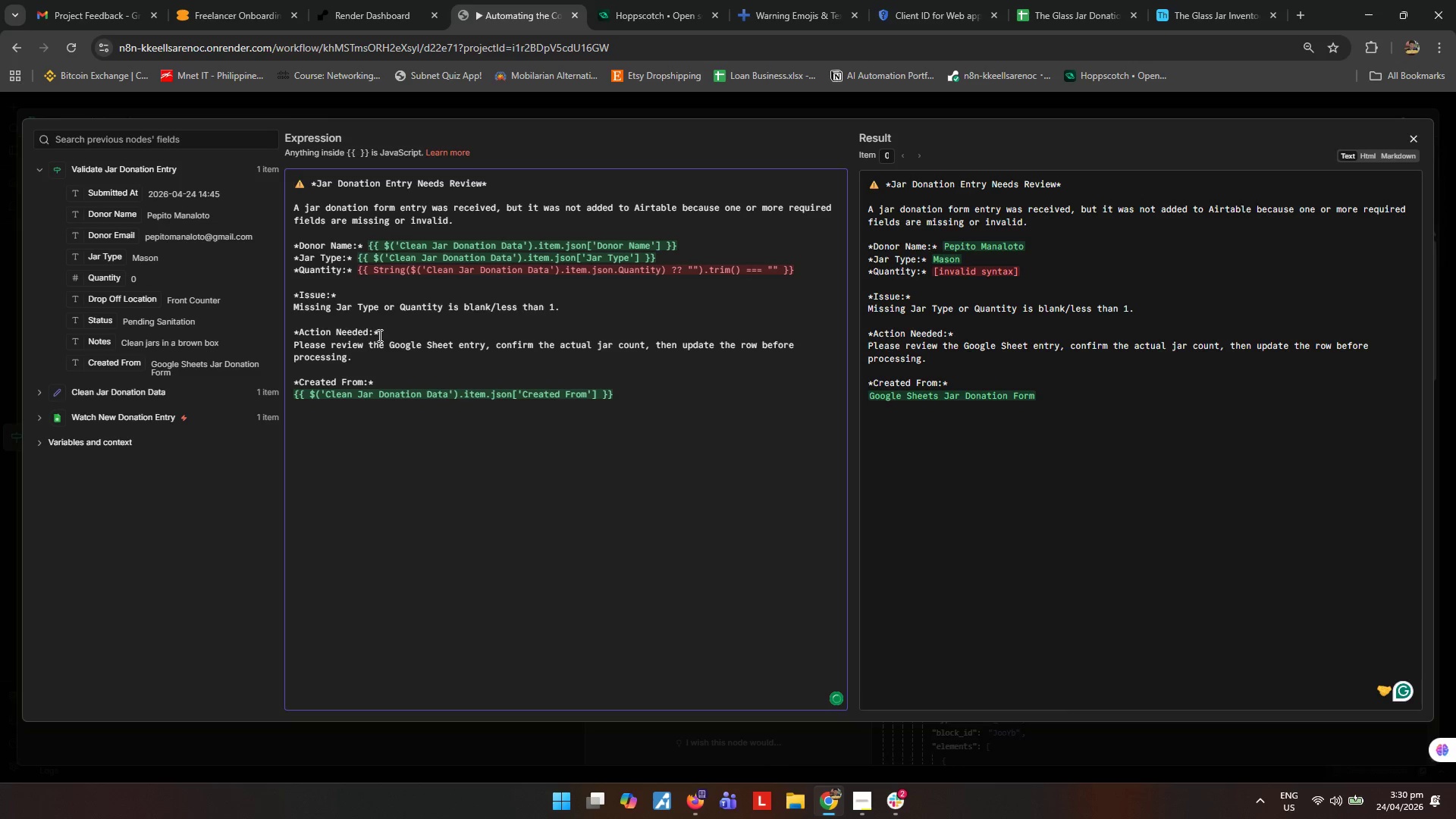 
key(Control+Z)
 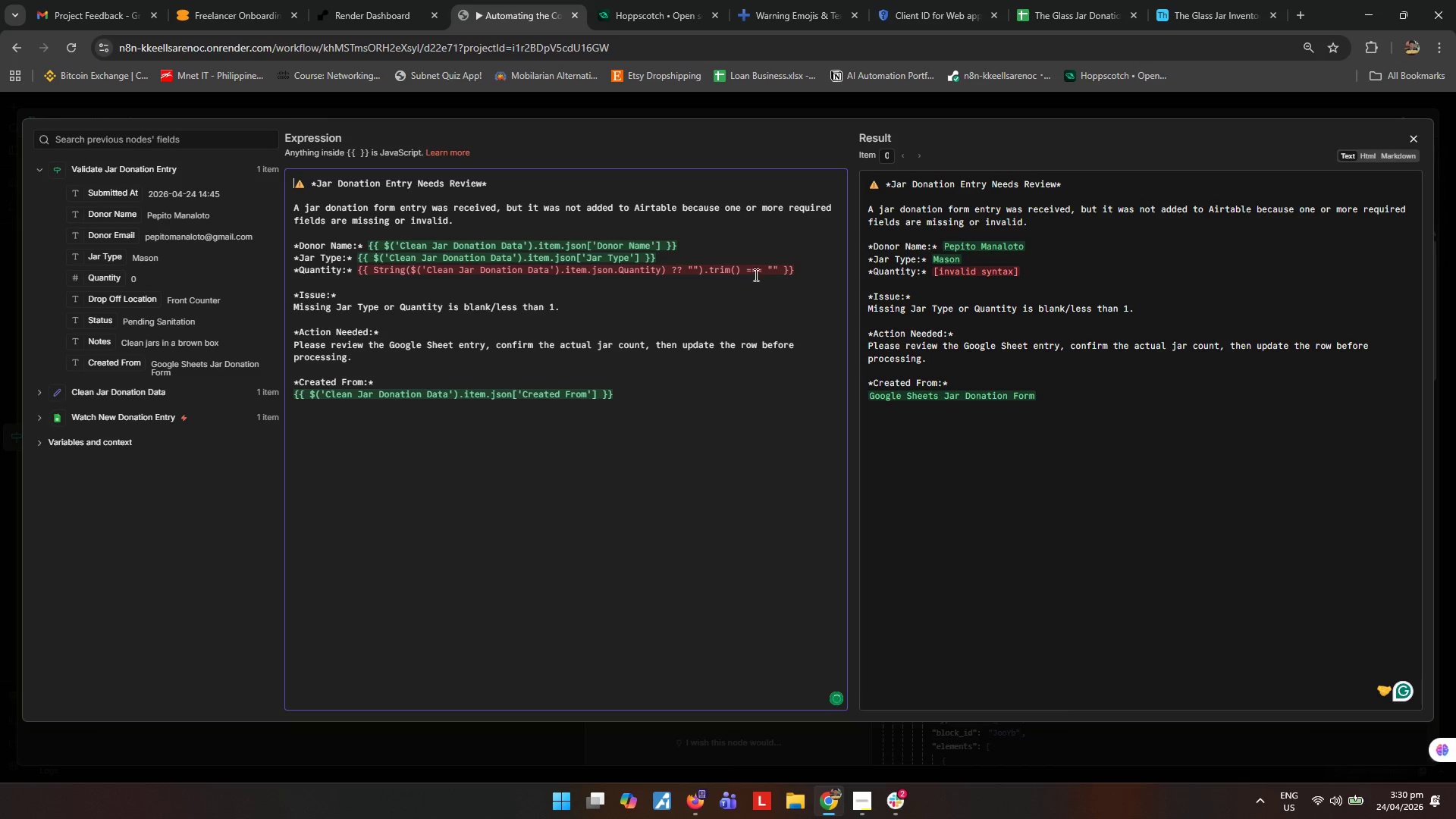 
left_click([767, 271])
 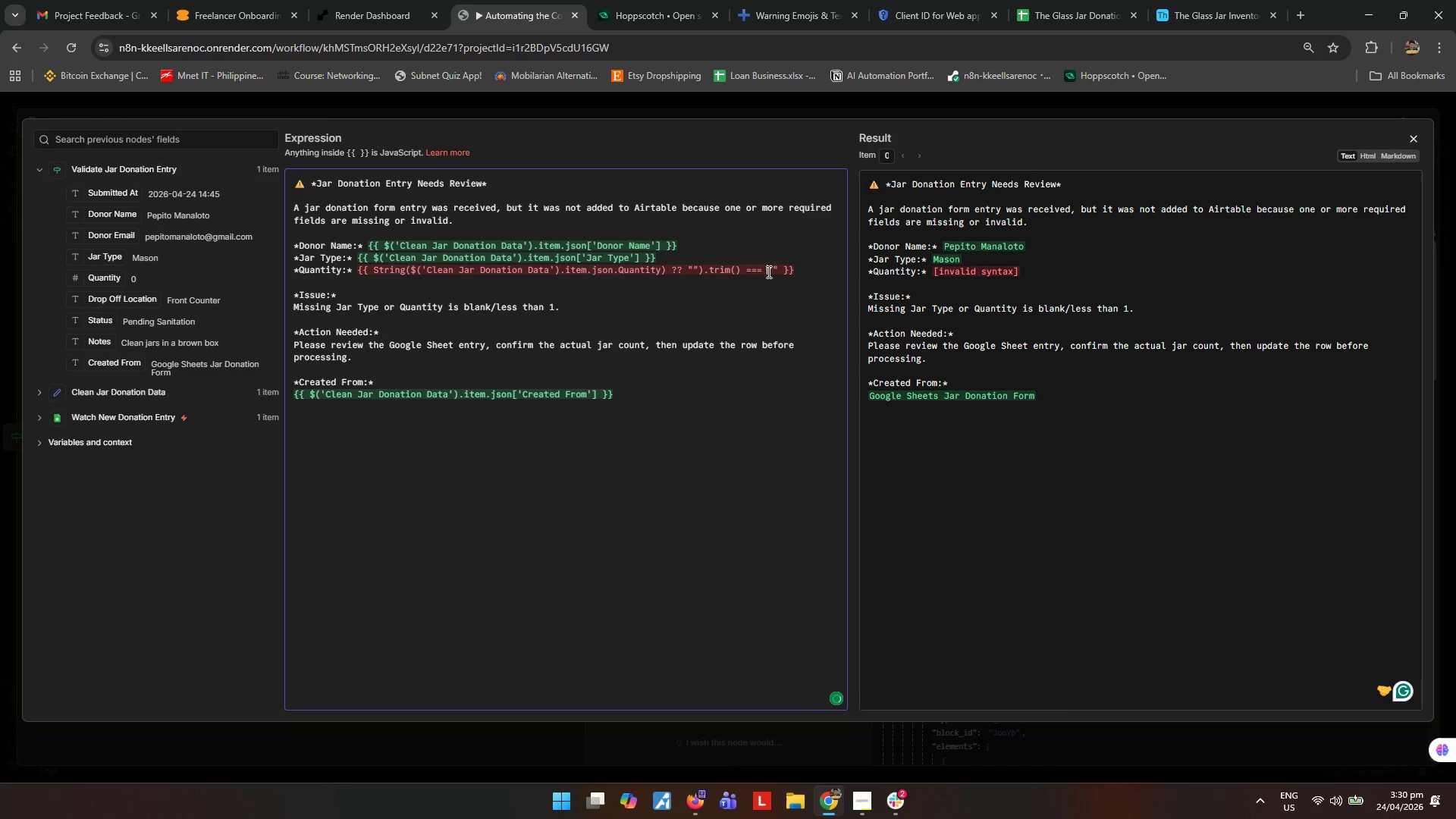 
key(Control+ControlLeft)
 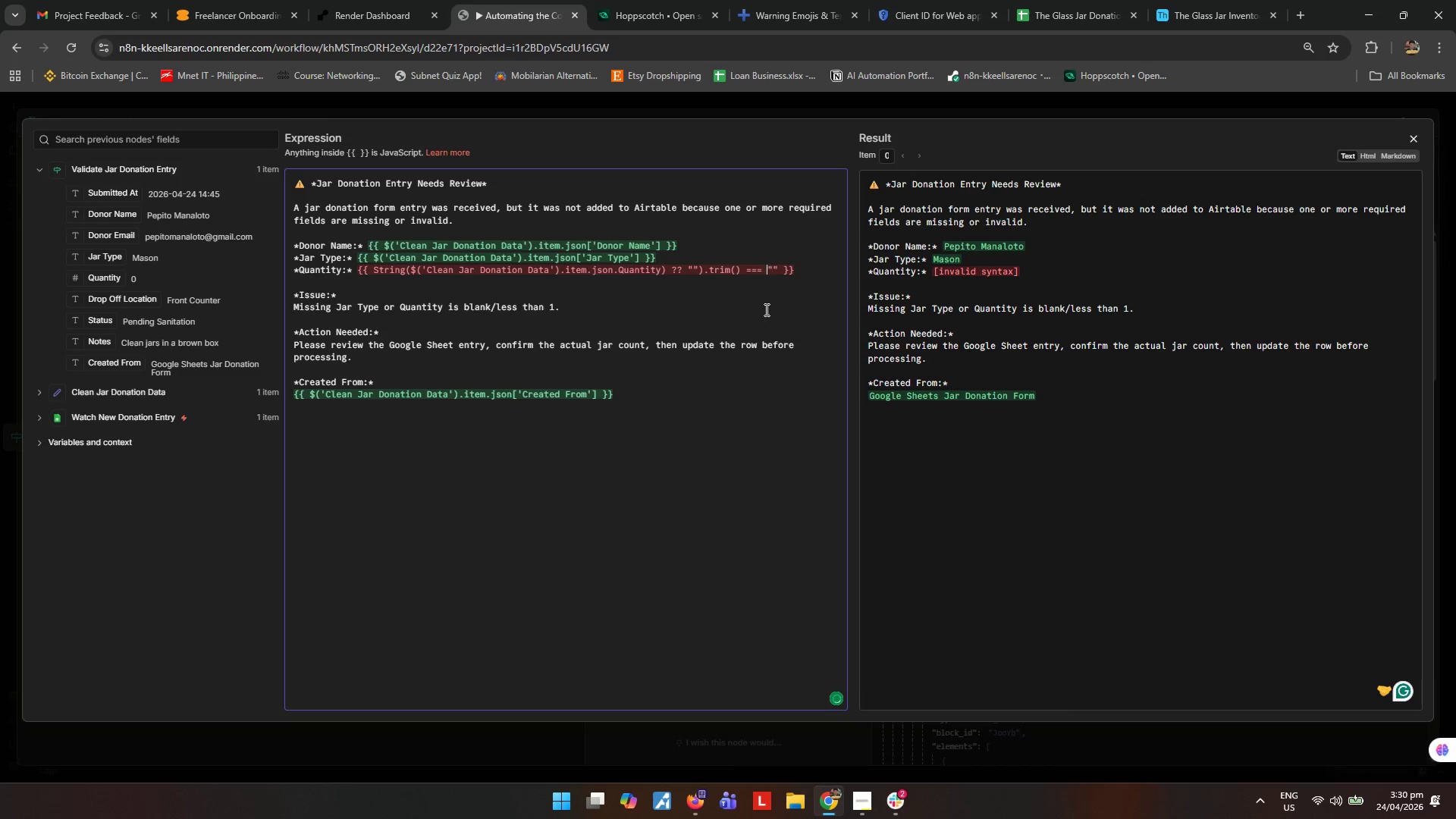 
key(Control+Z)
 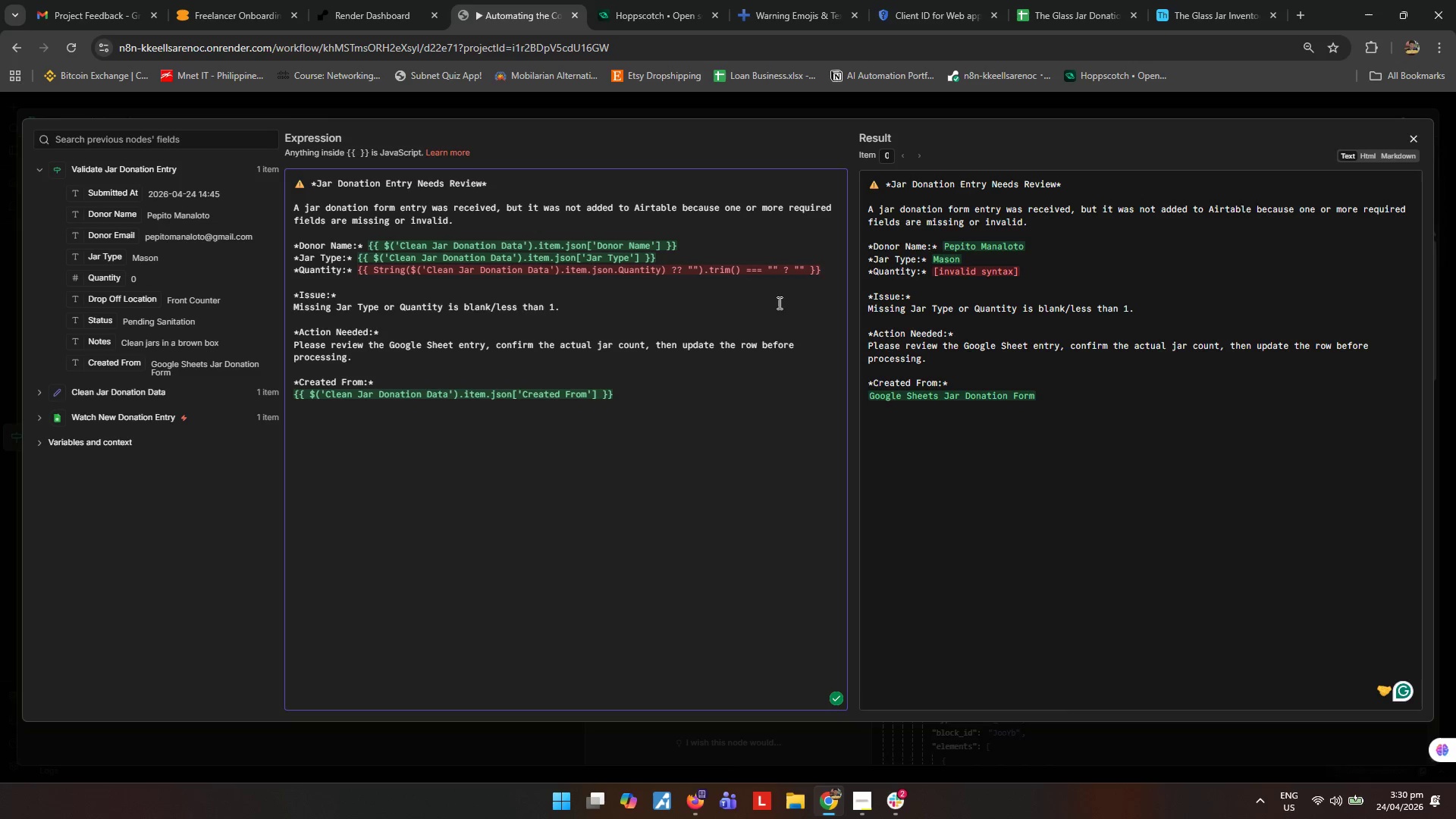 
type( : Number(String)
 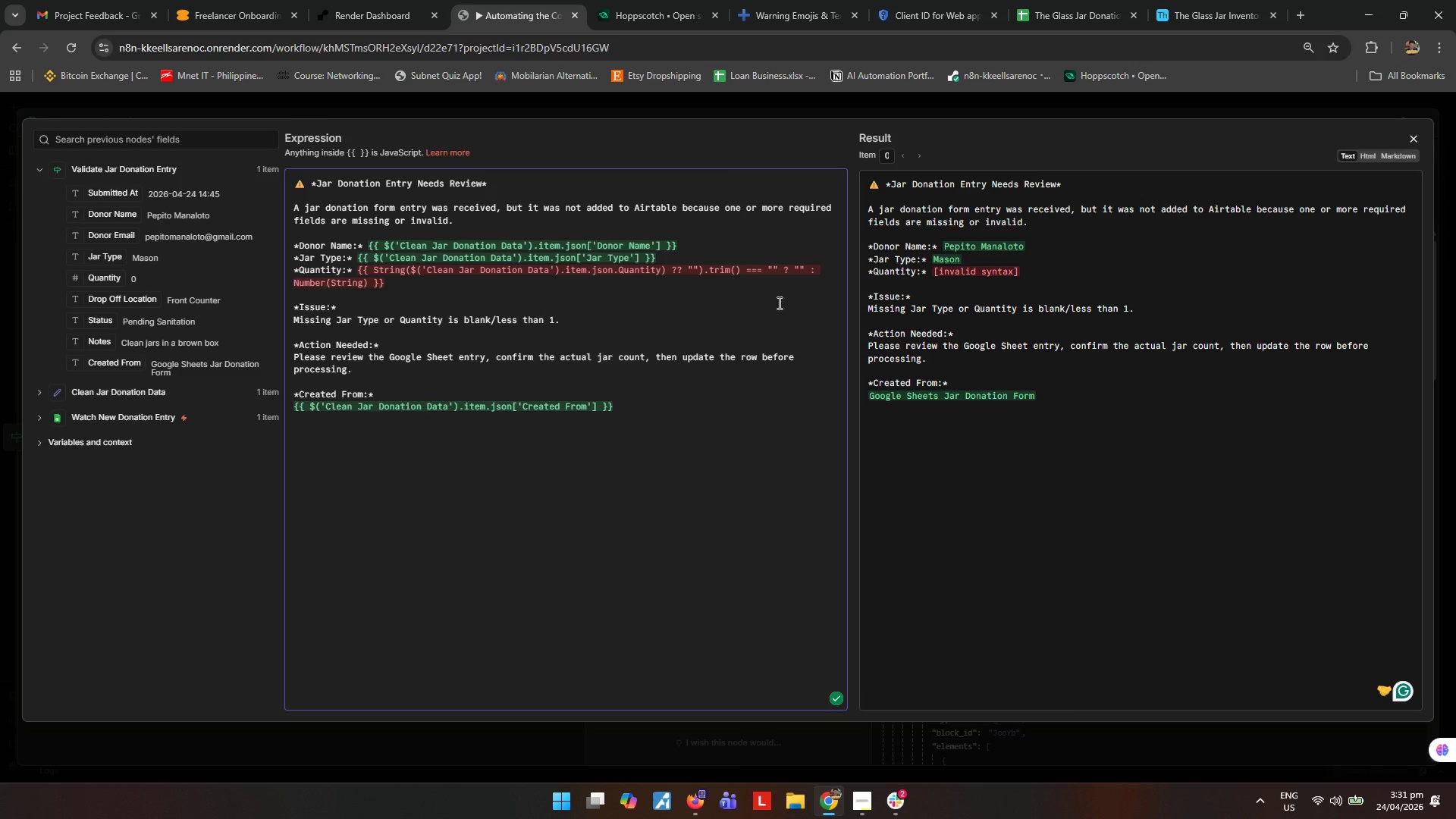 
key(Shift+ShiftRight)
 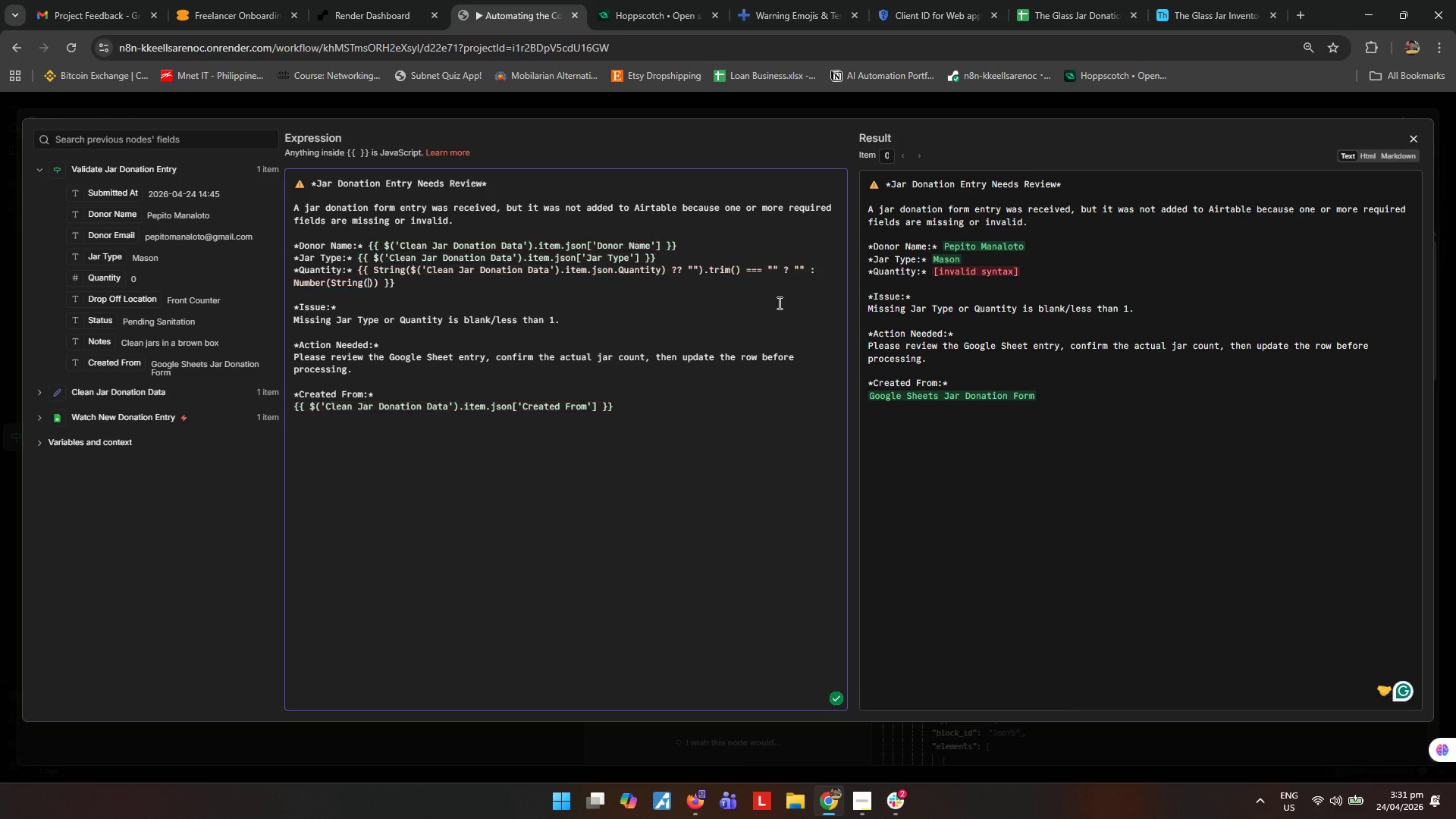 
key(Shift+9)
 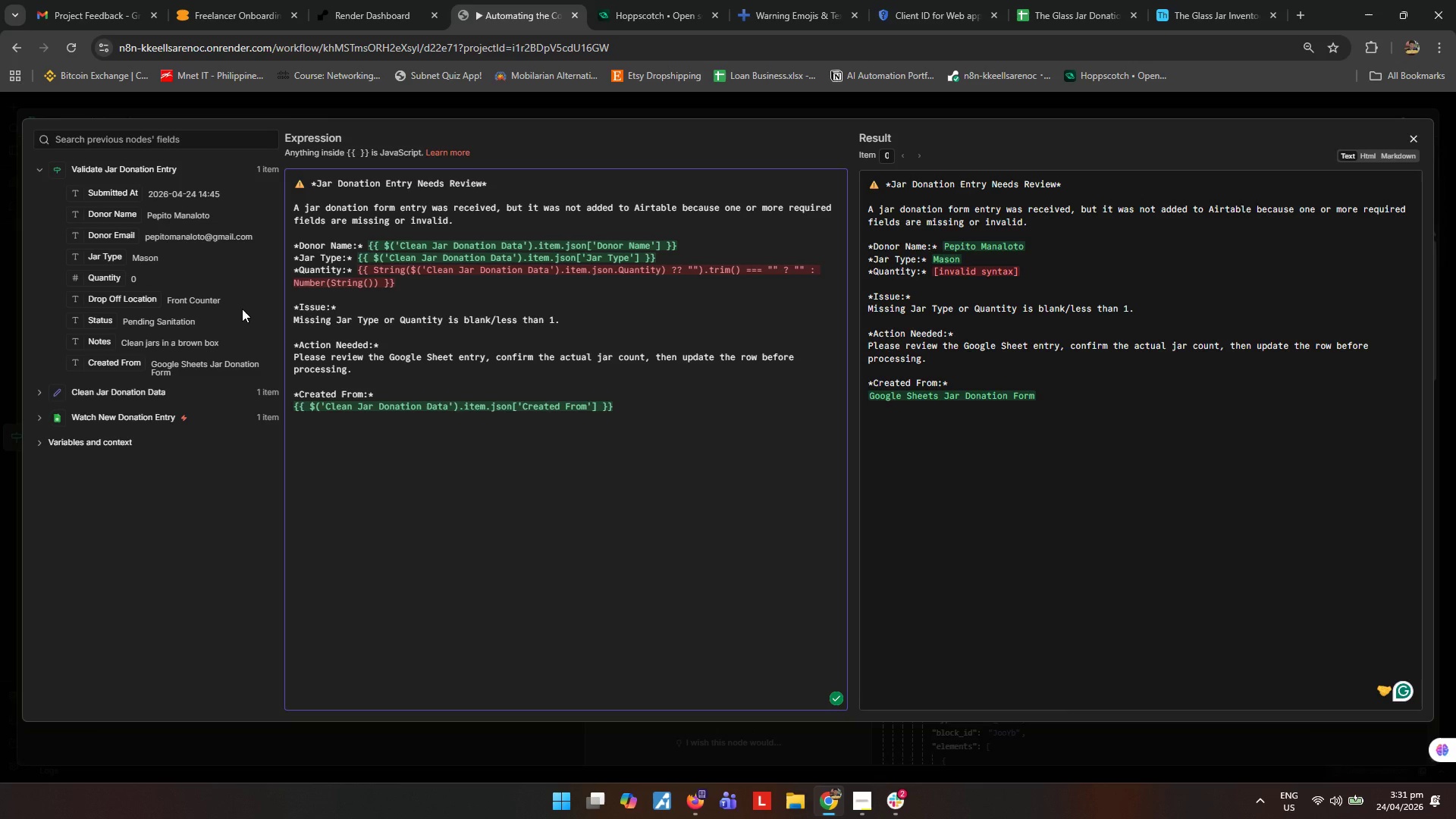 
wait(5.66)
 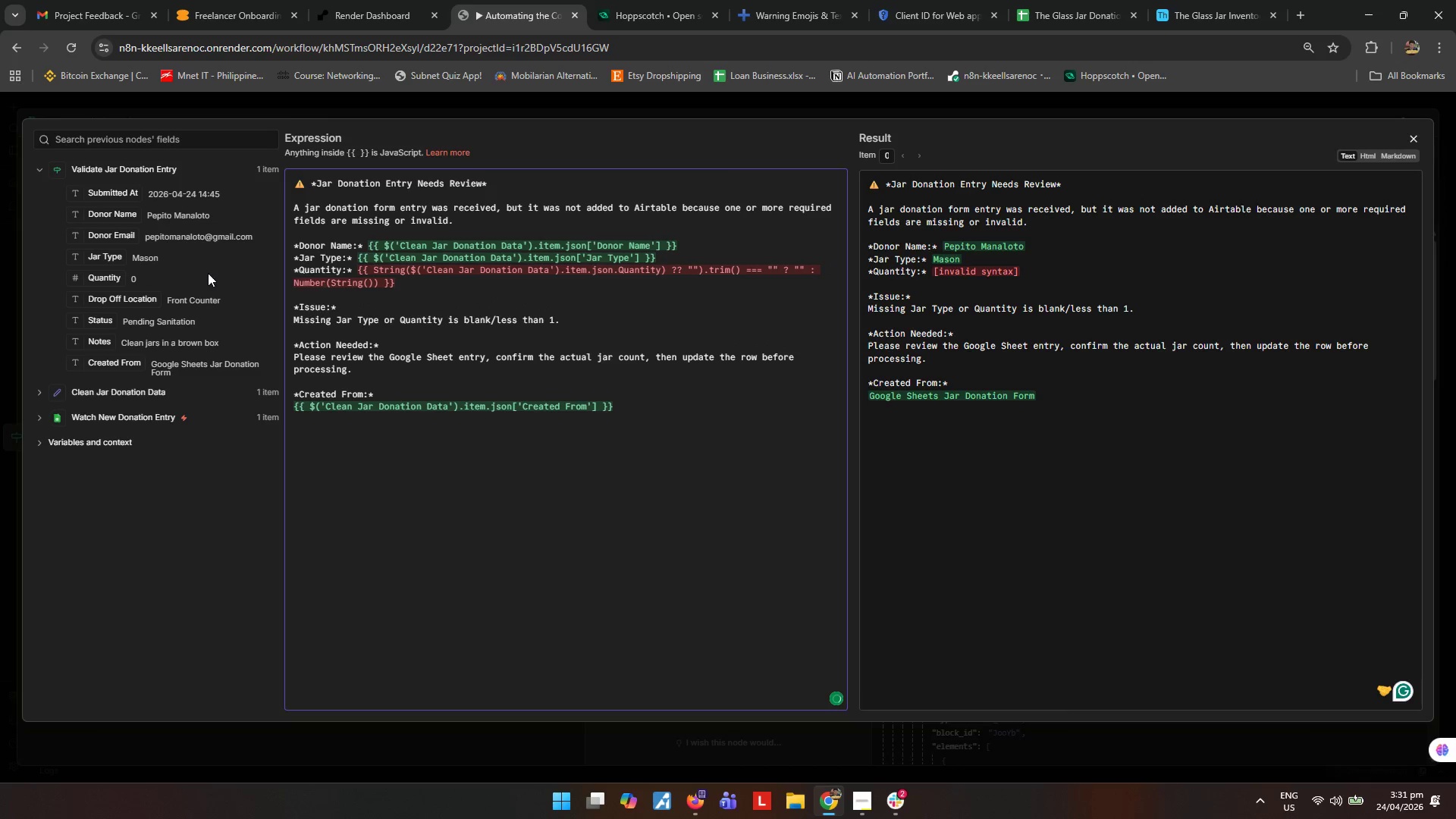 
left_click_drag(start_coordinate=[110, 278], to_coordinate=[370, 289])
 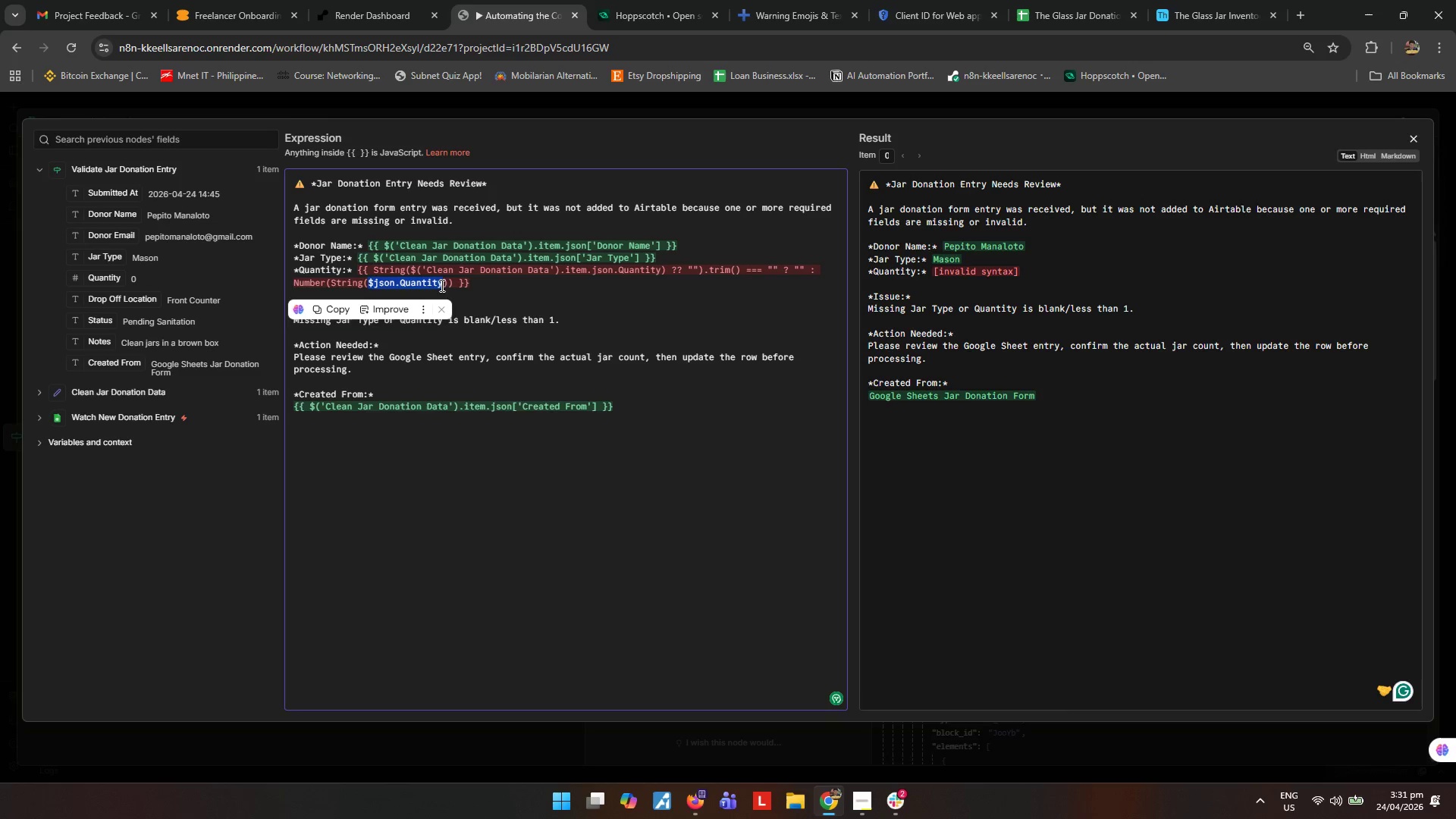 
wait(6.2)
 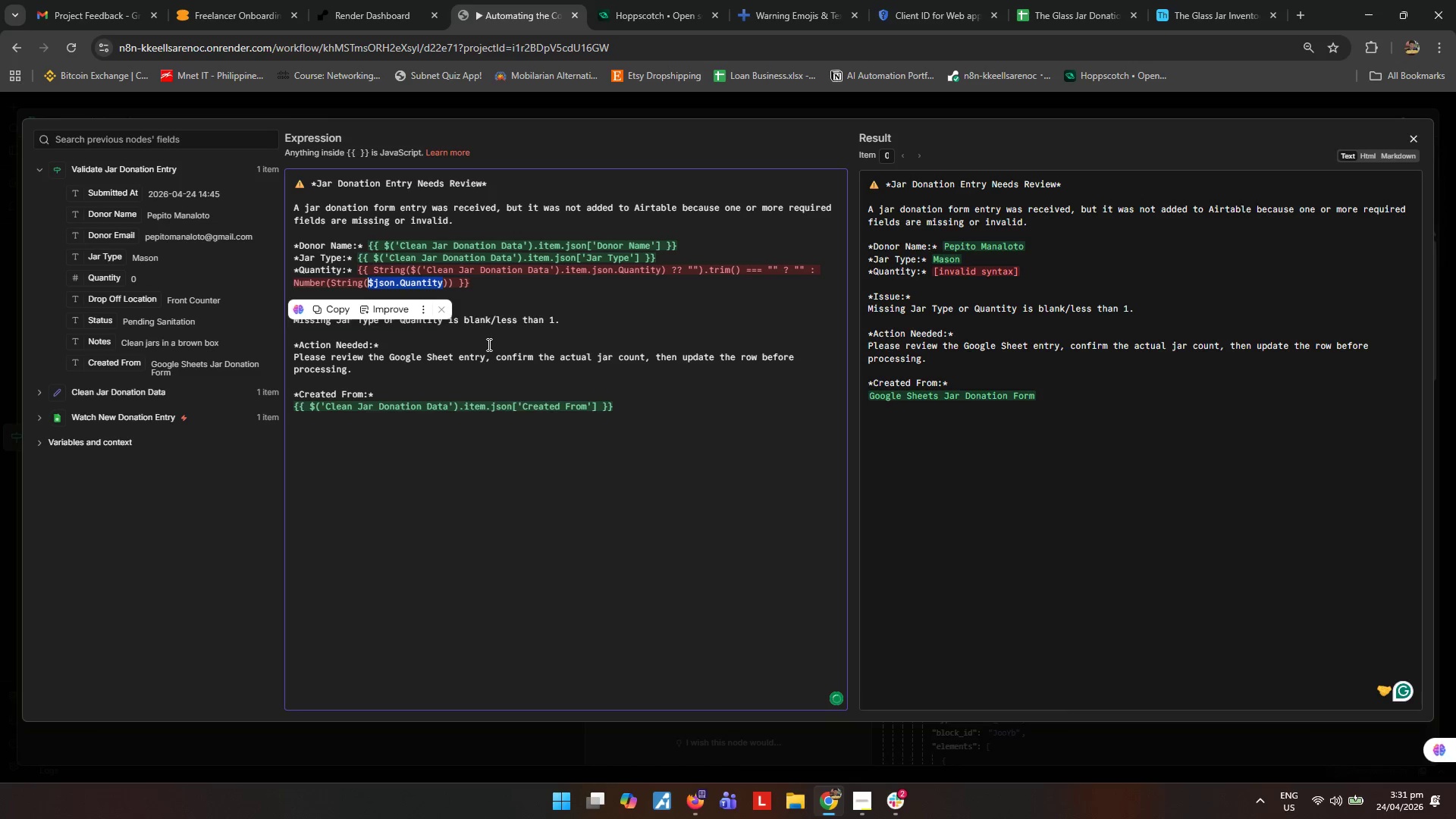 
left_click([448, 284])
 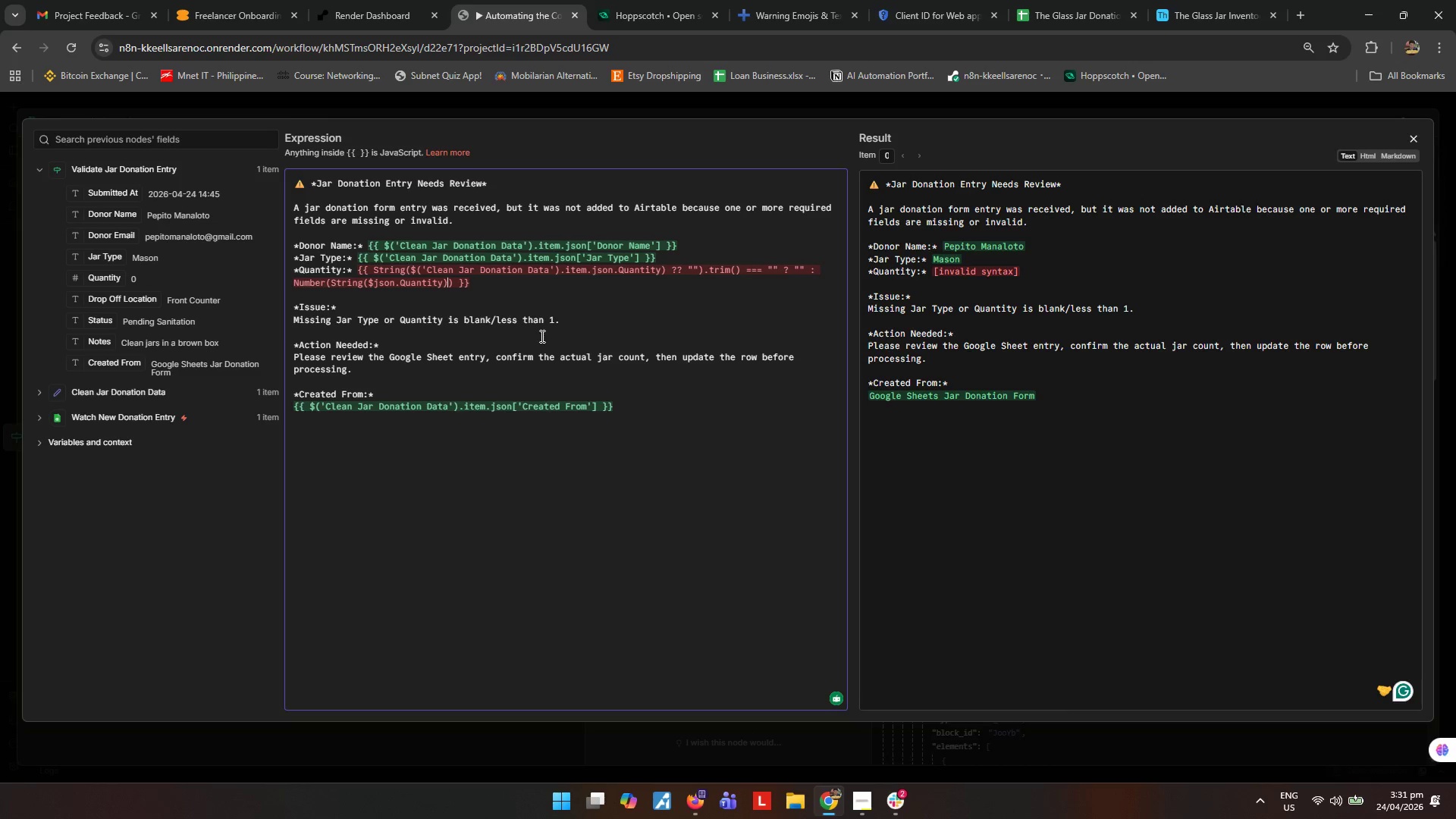 
type(.rela)
key(Backspace)
key(Backspace)
type(place()
 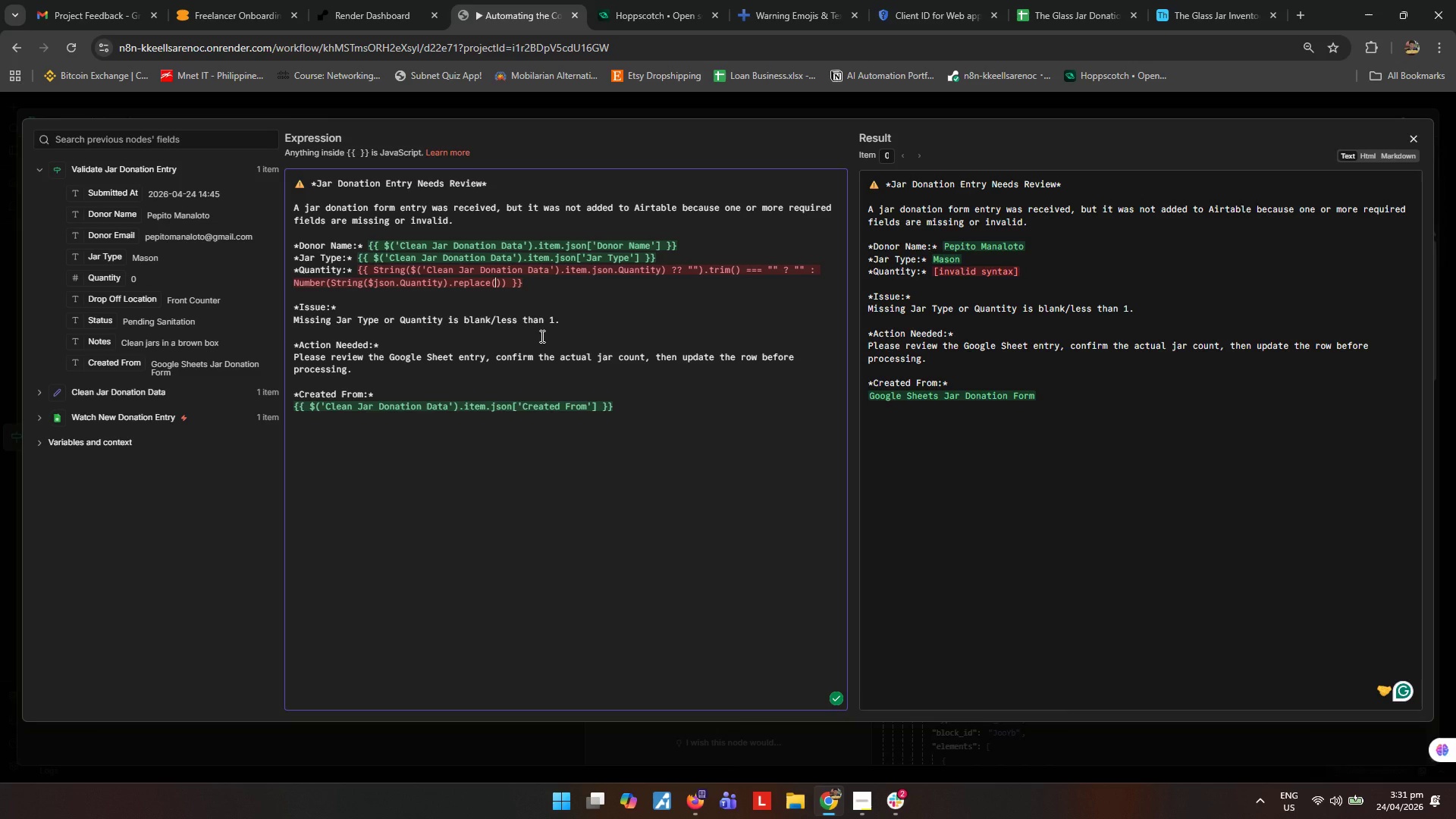 
key(Slash)
 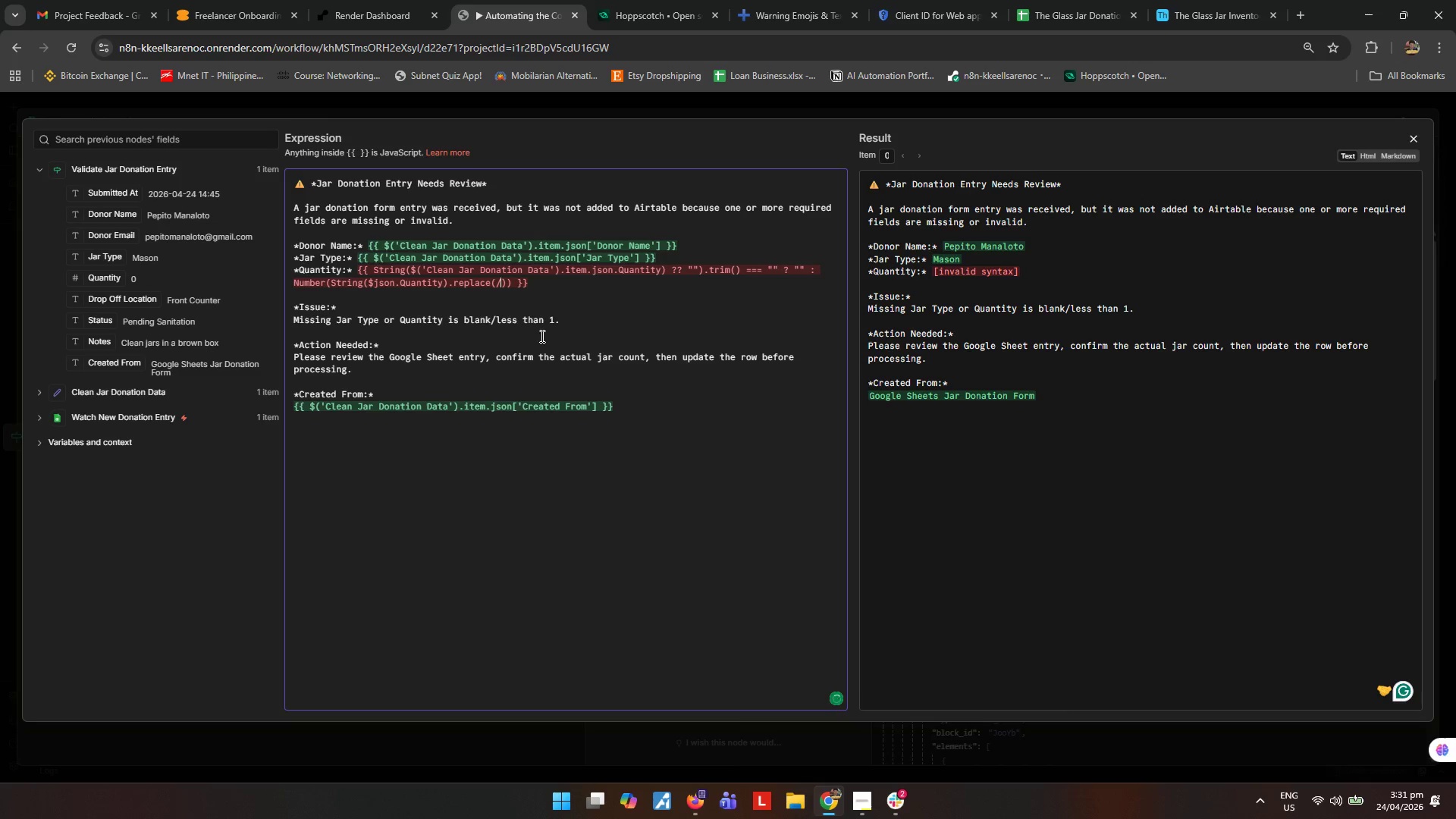 
key(BracketLeft)
 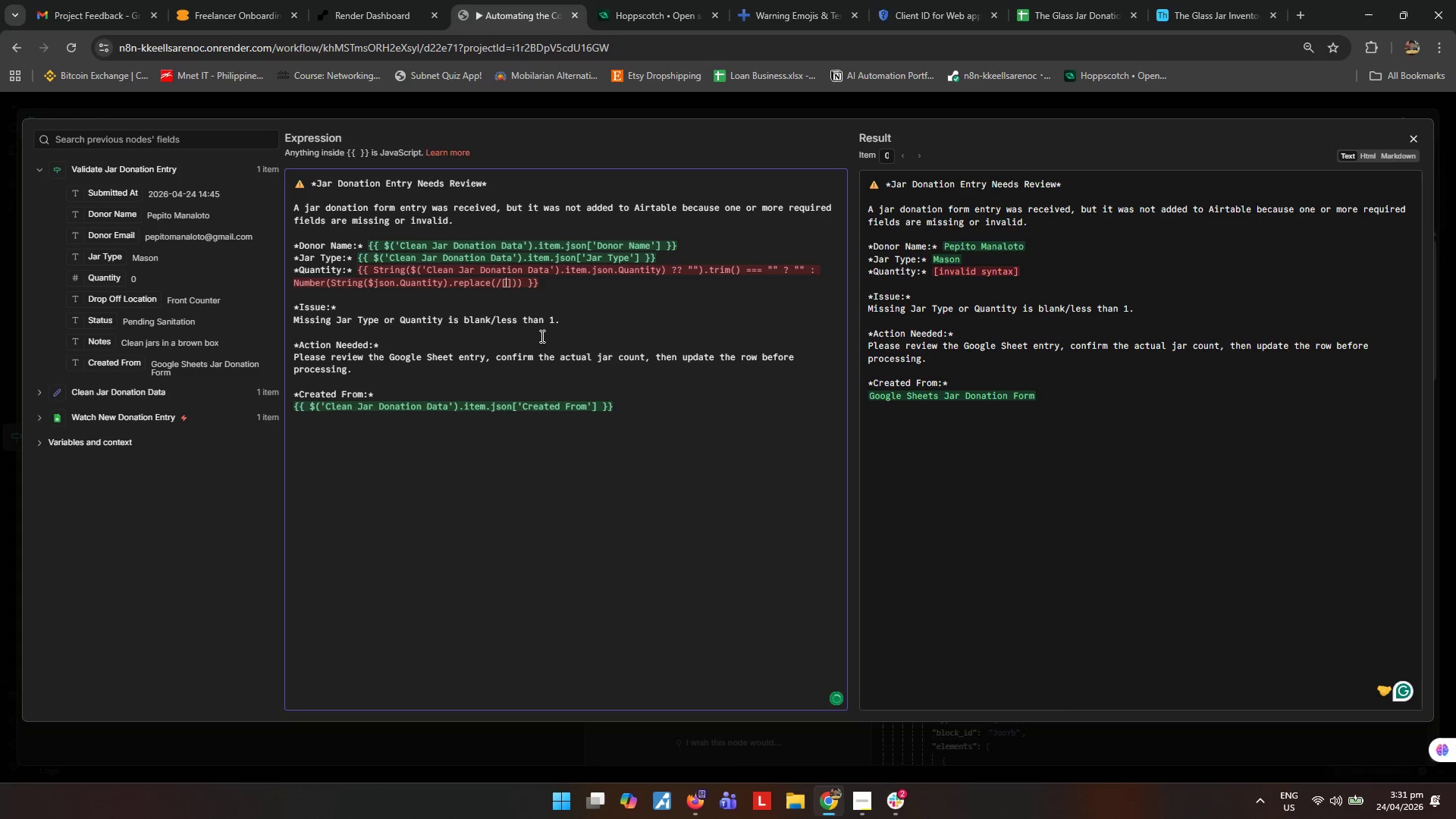 
key(Shift+ShiftLeft)
 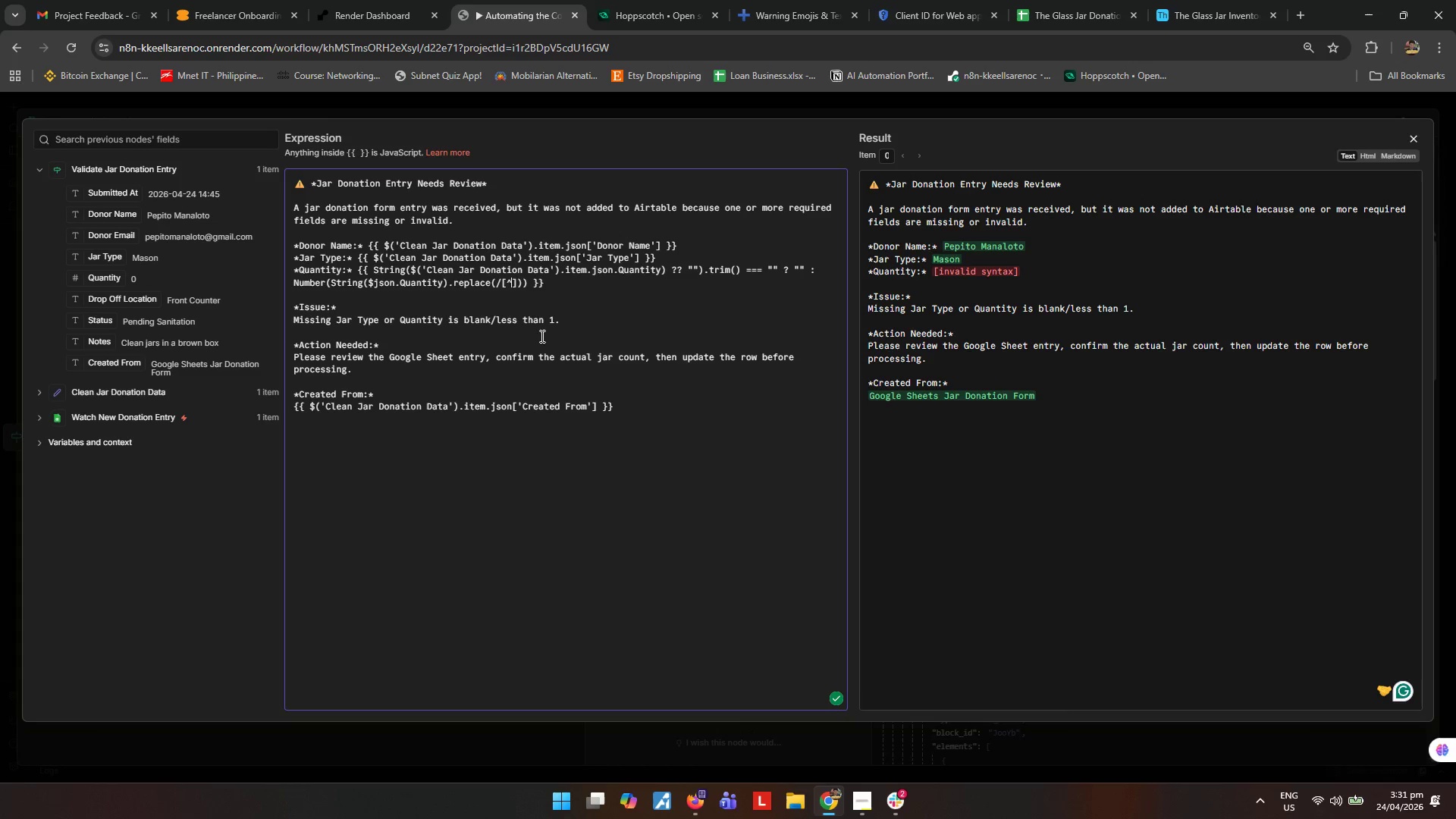 
key(Shift+6)
 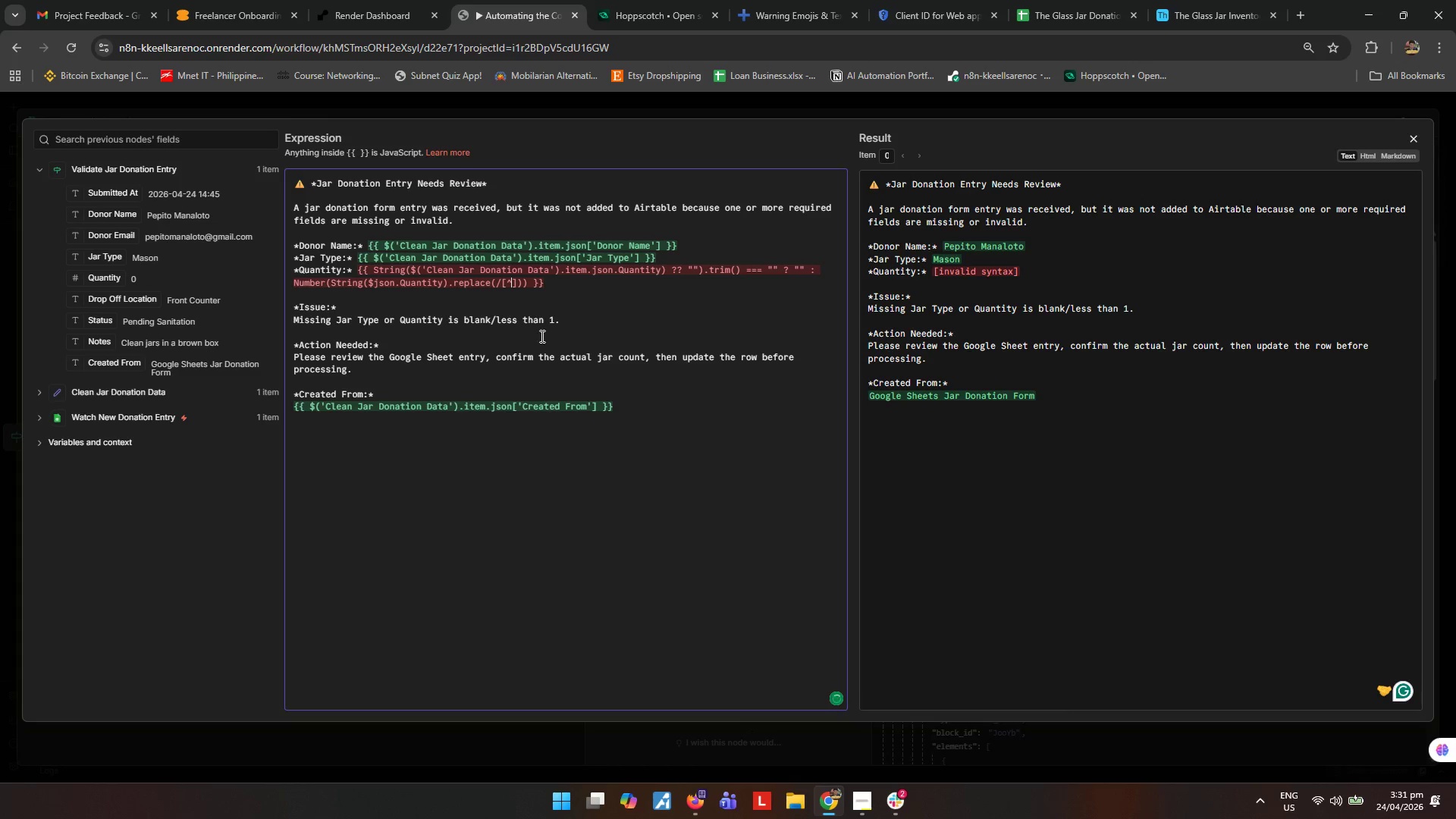 
key(Backslash)
 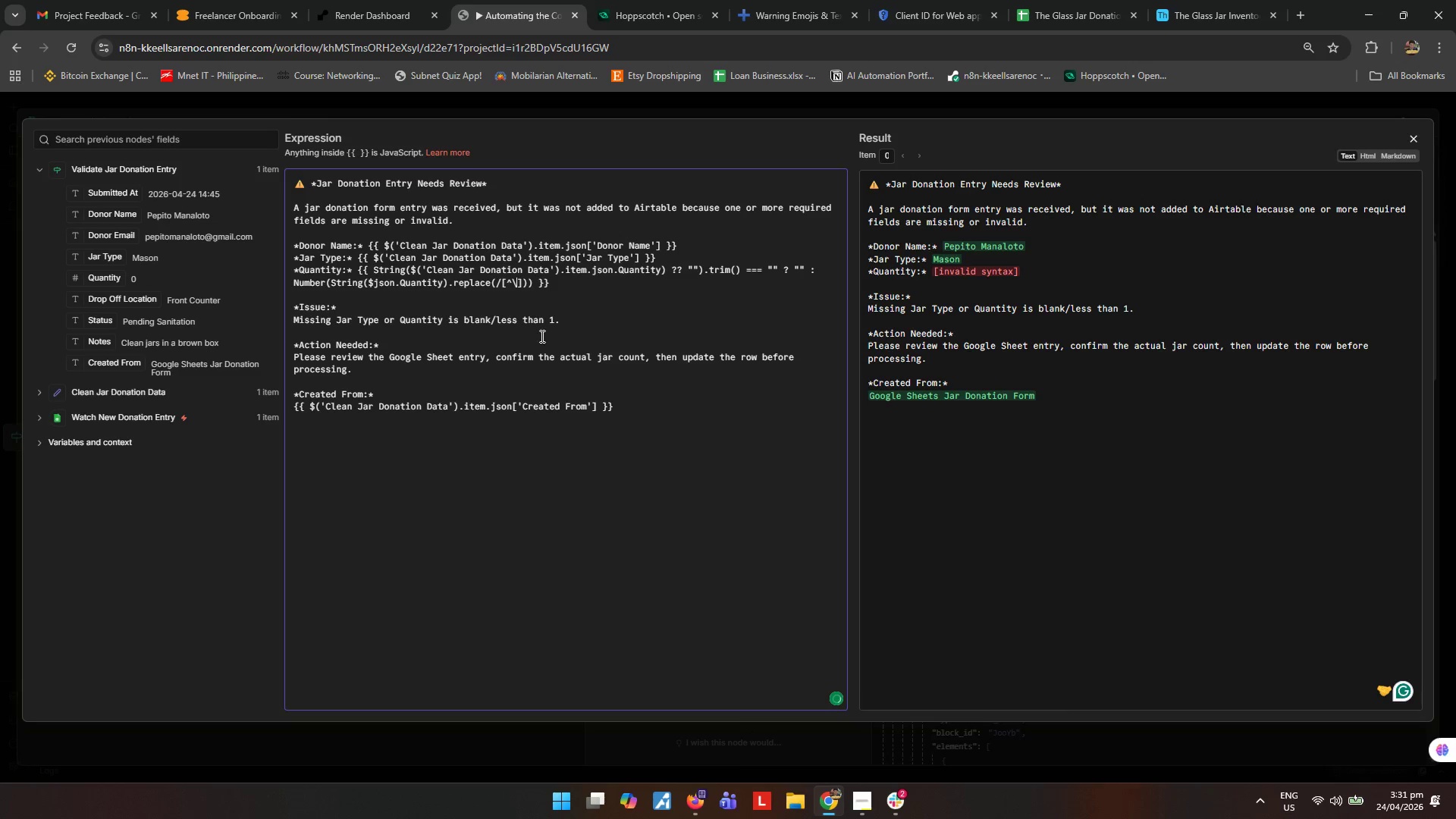 
key(D)
 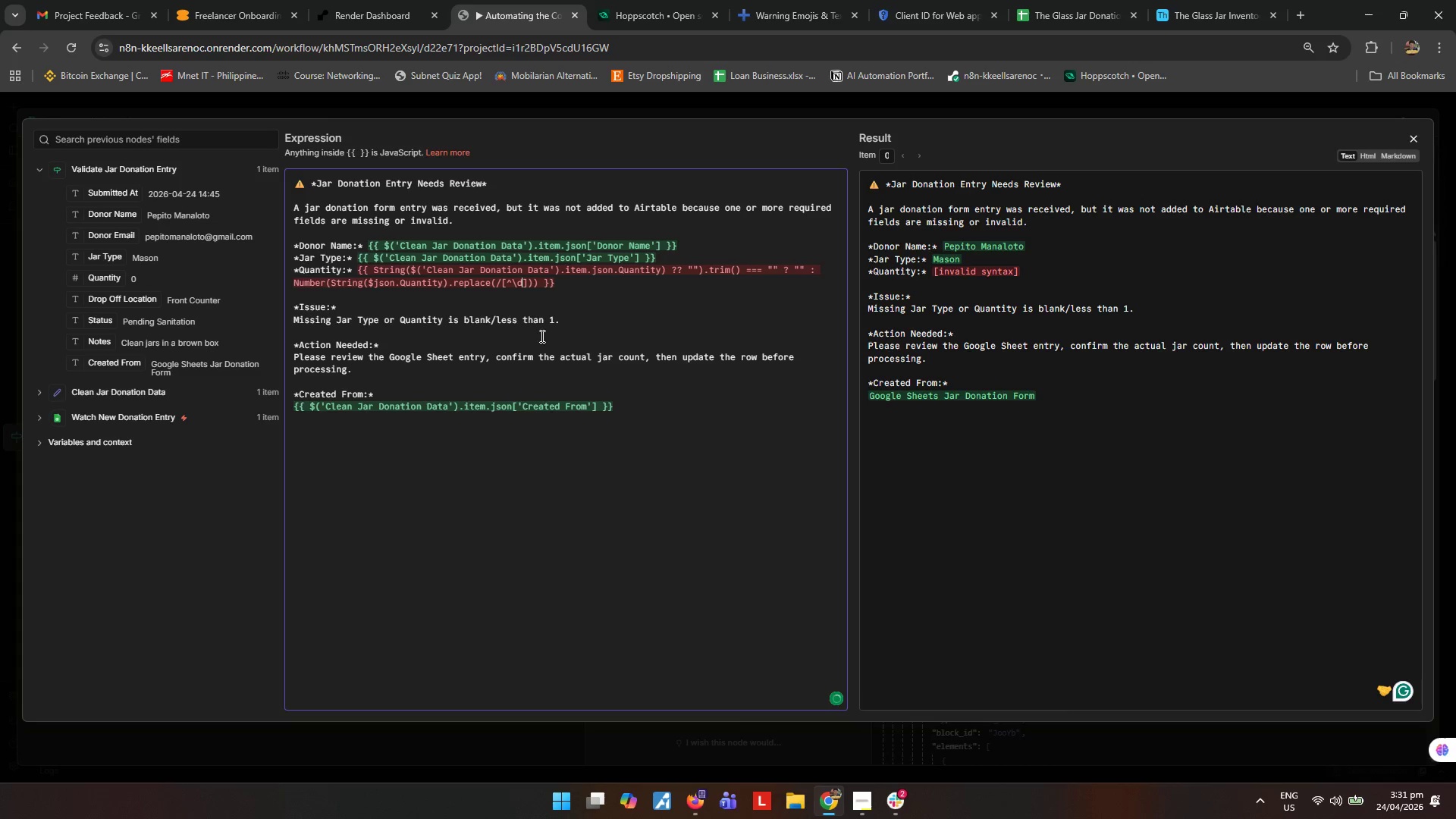 
key(Period)
 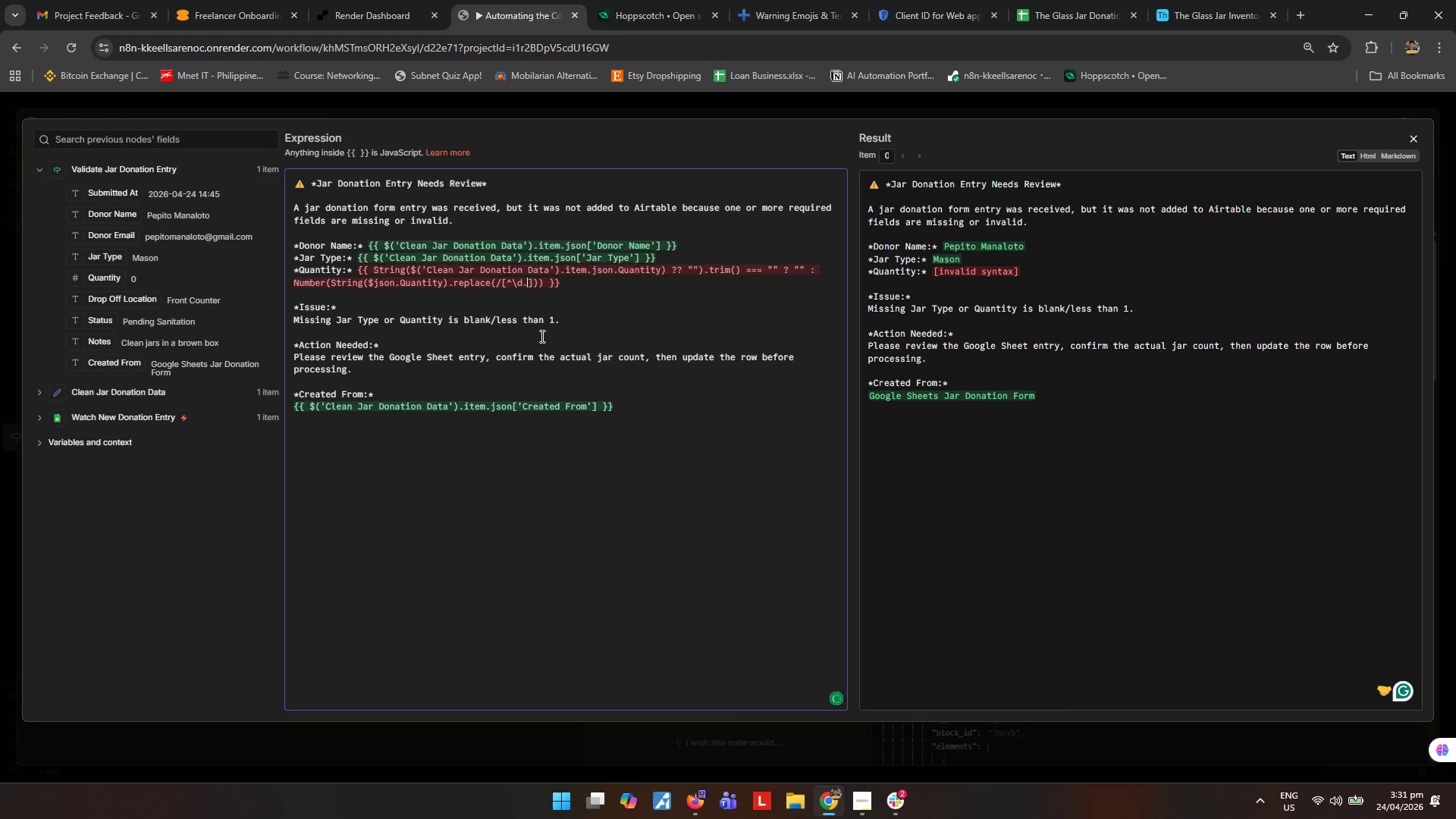 
key(Minus)
 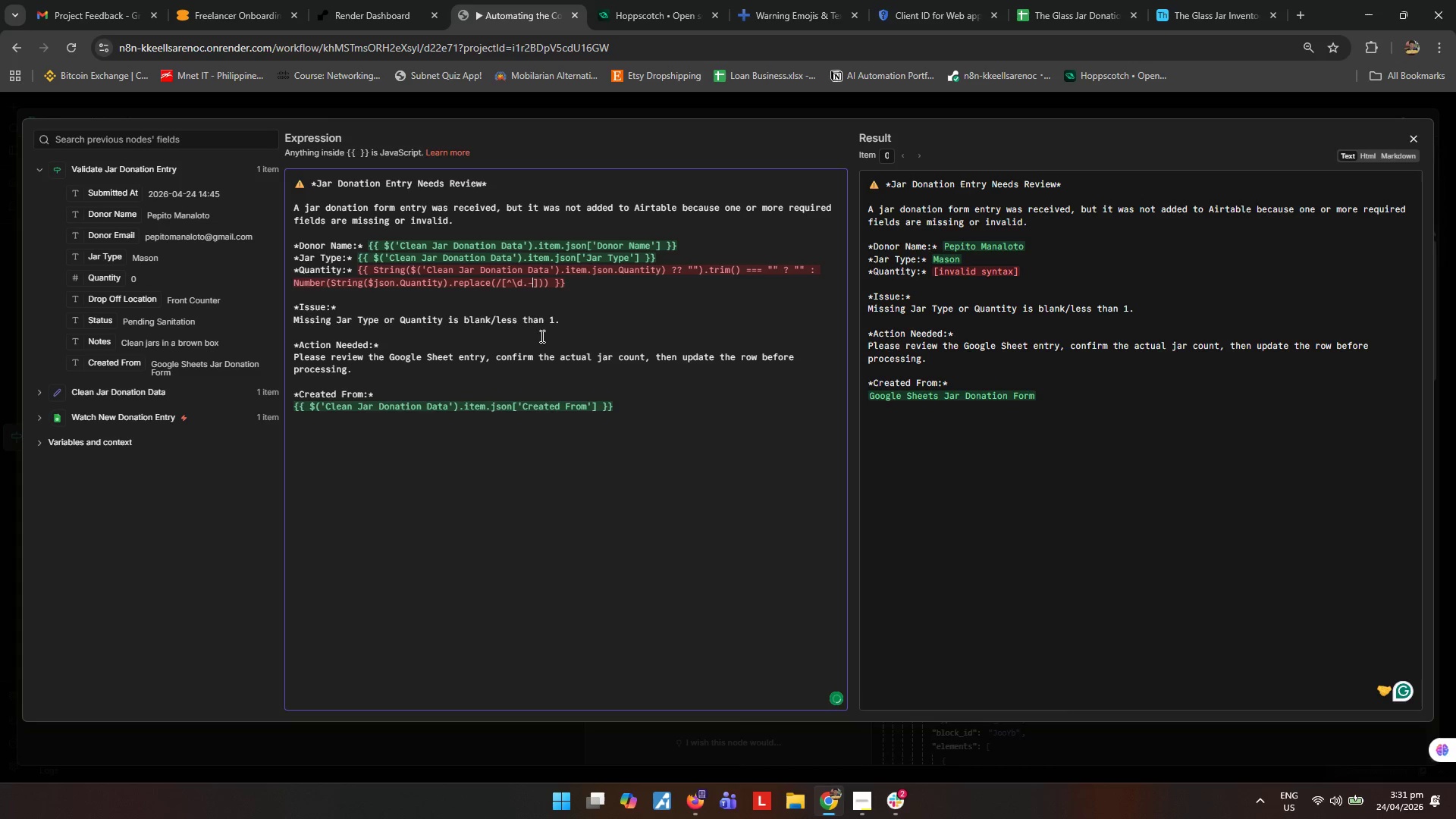 
key(ArrowRight)
 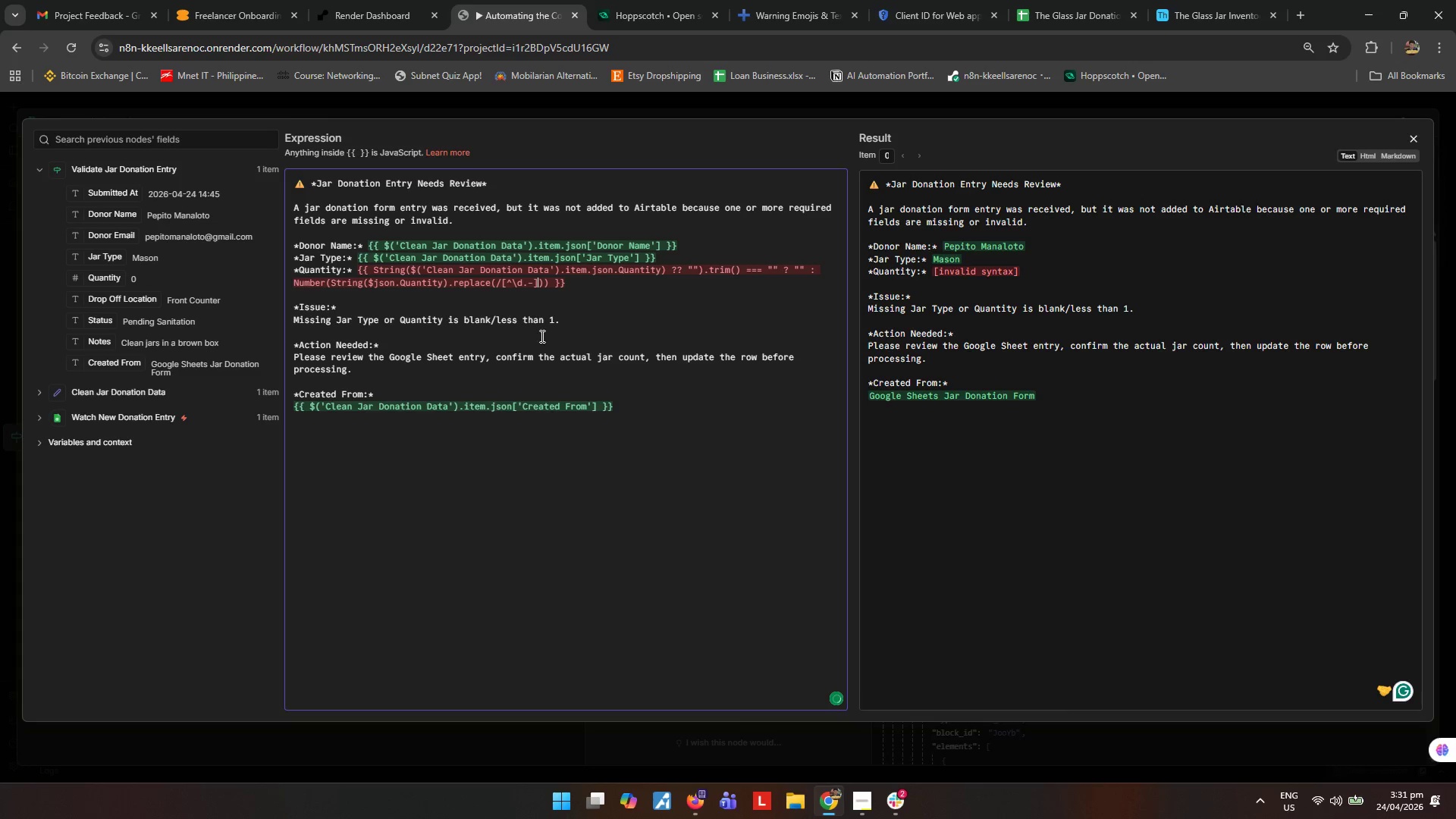 
key(Slash)
 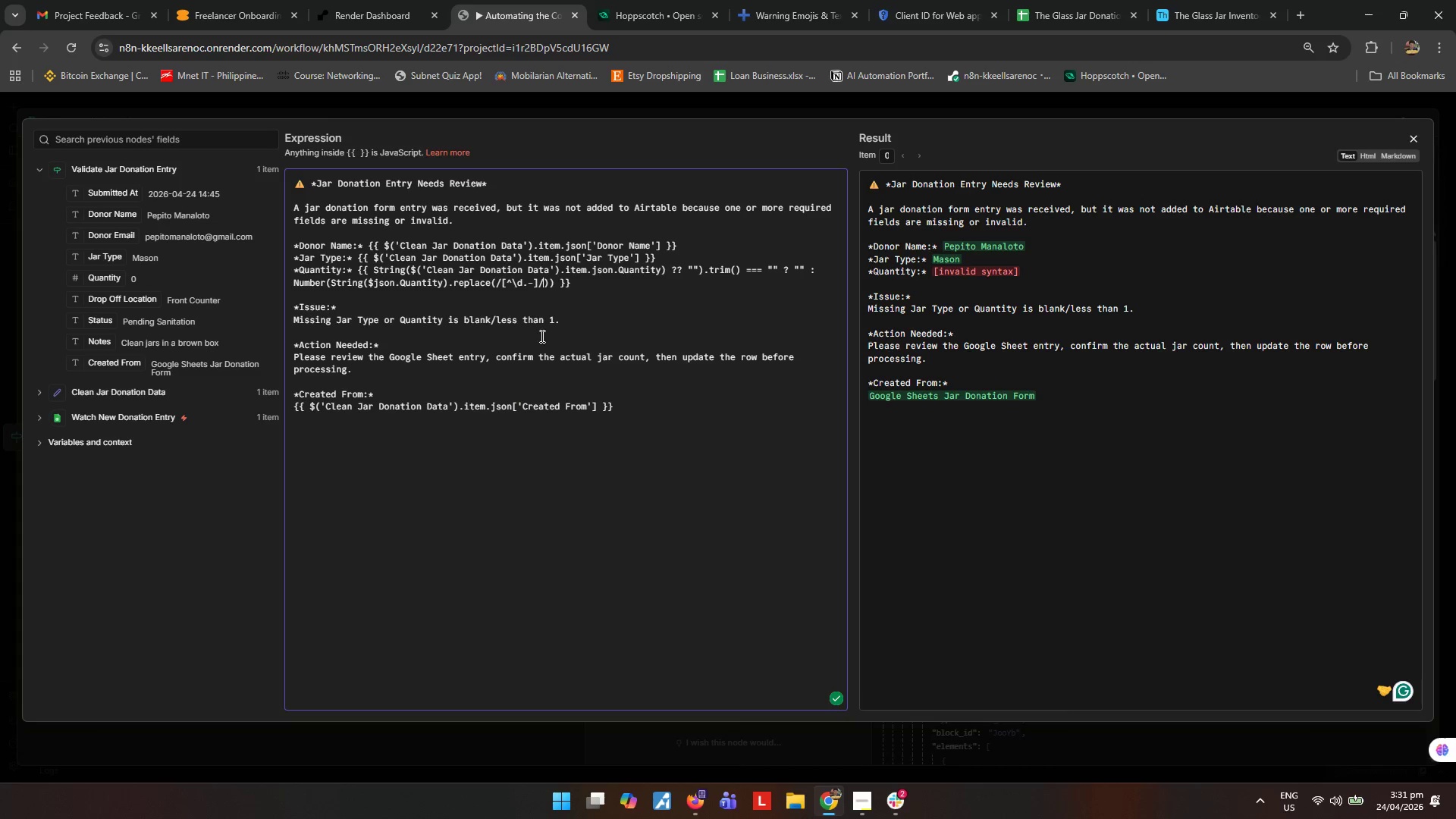 
key(G)
 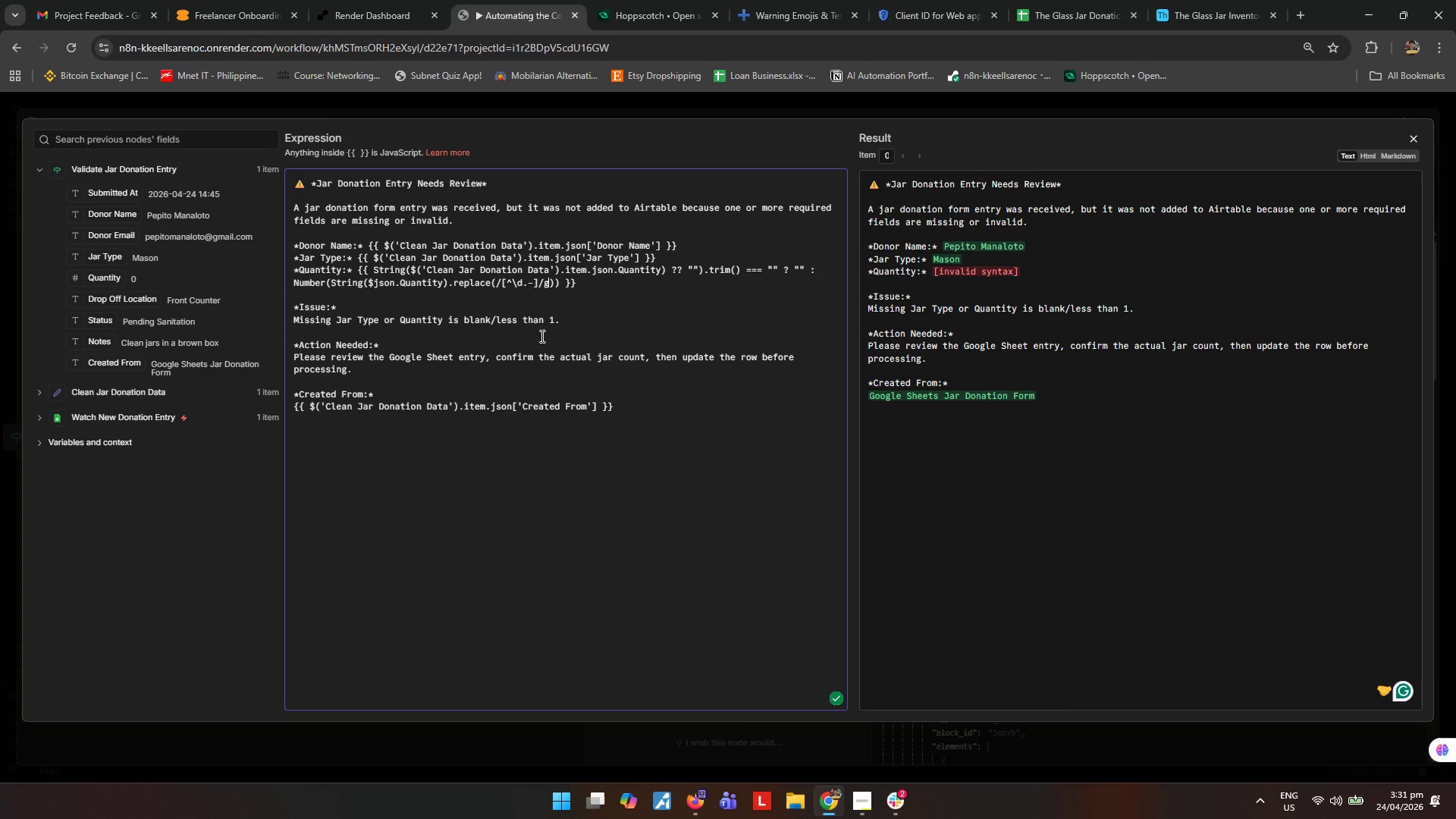 
key(Comma)
 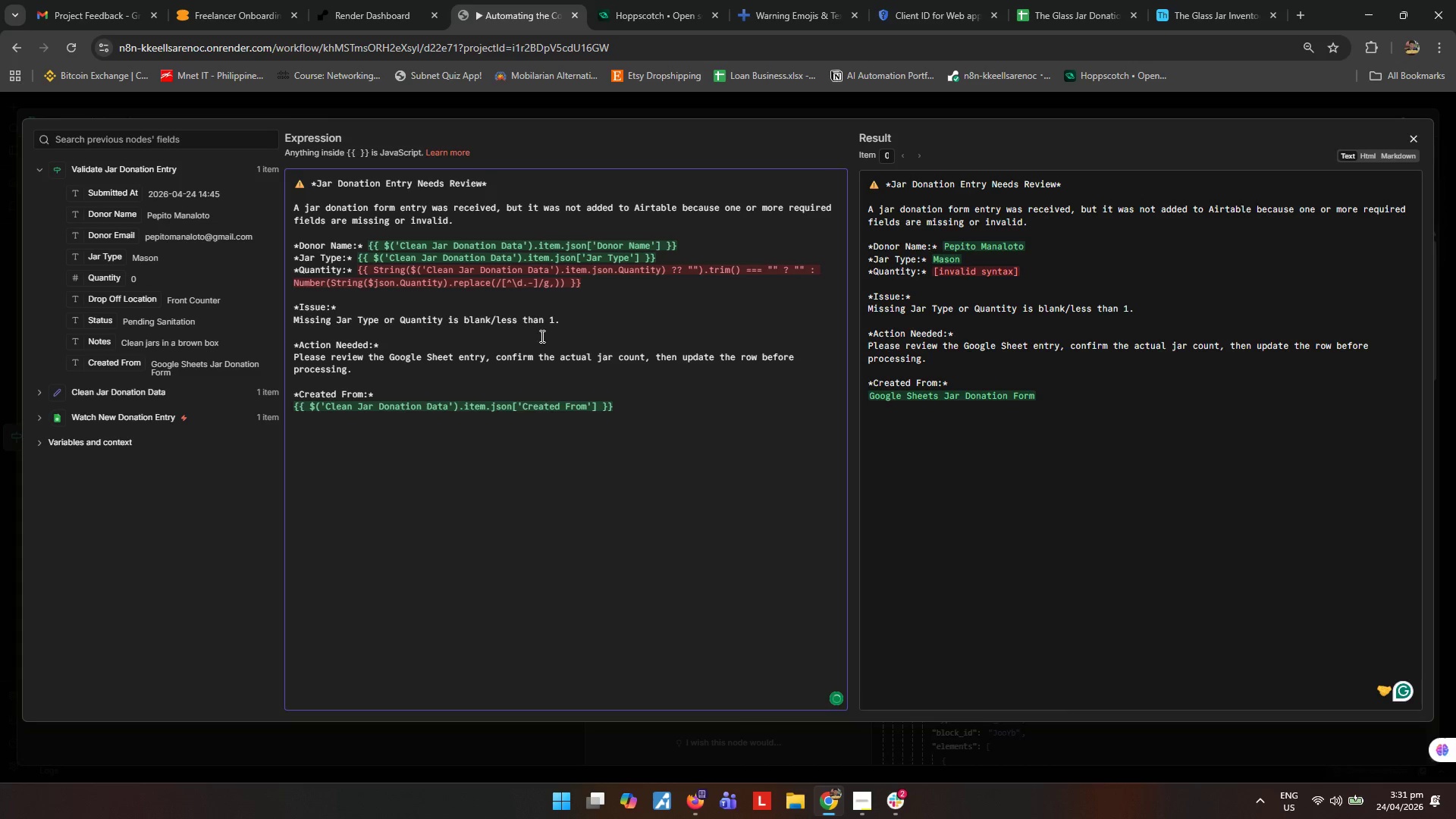 
key(Space)
 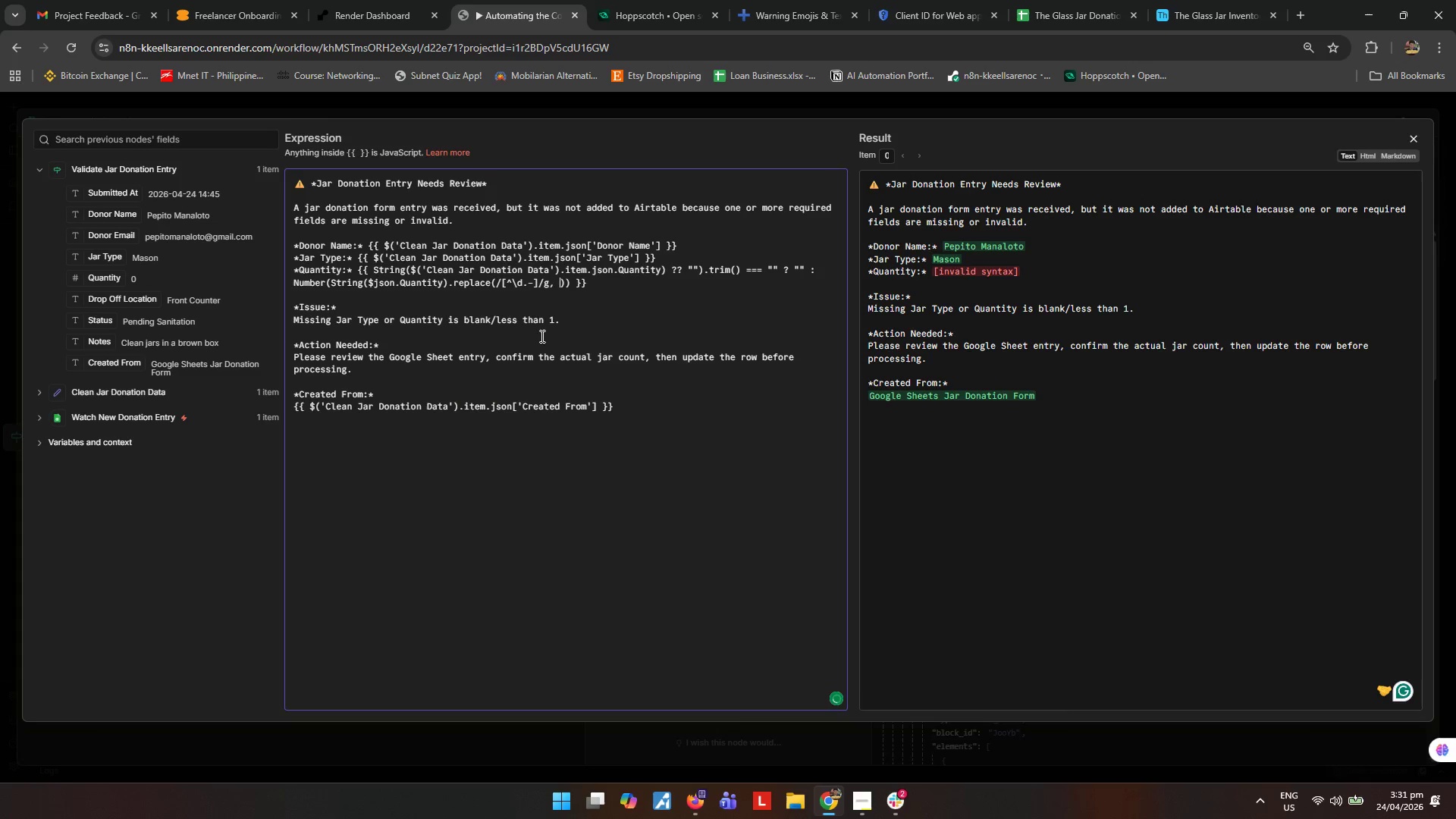 
key(Shift+ShiftRight)
 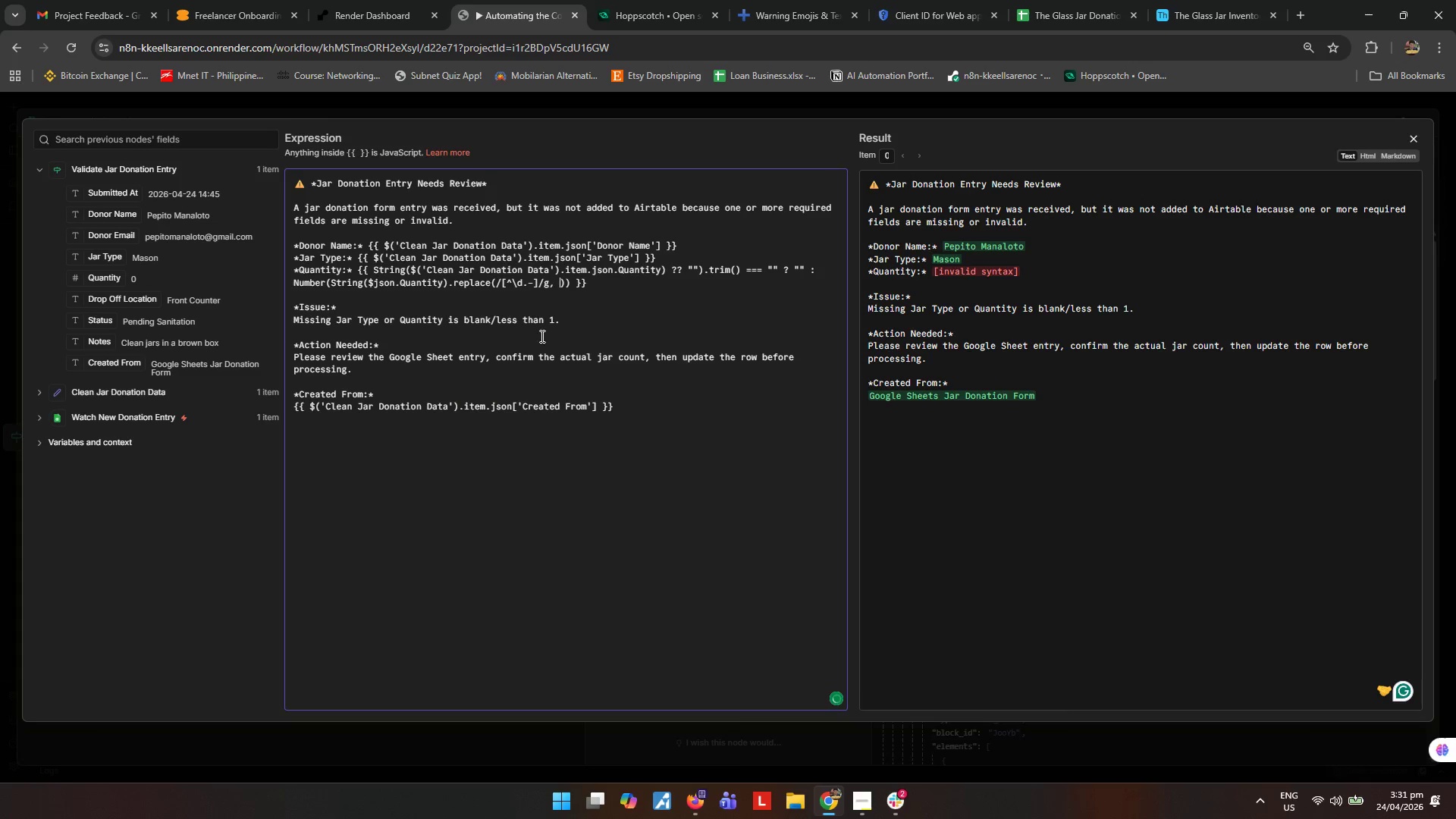 
key(Shift+Quote)
 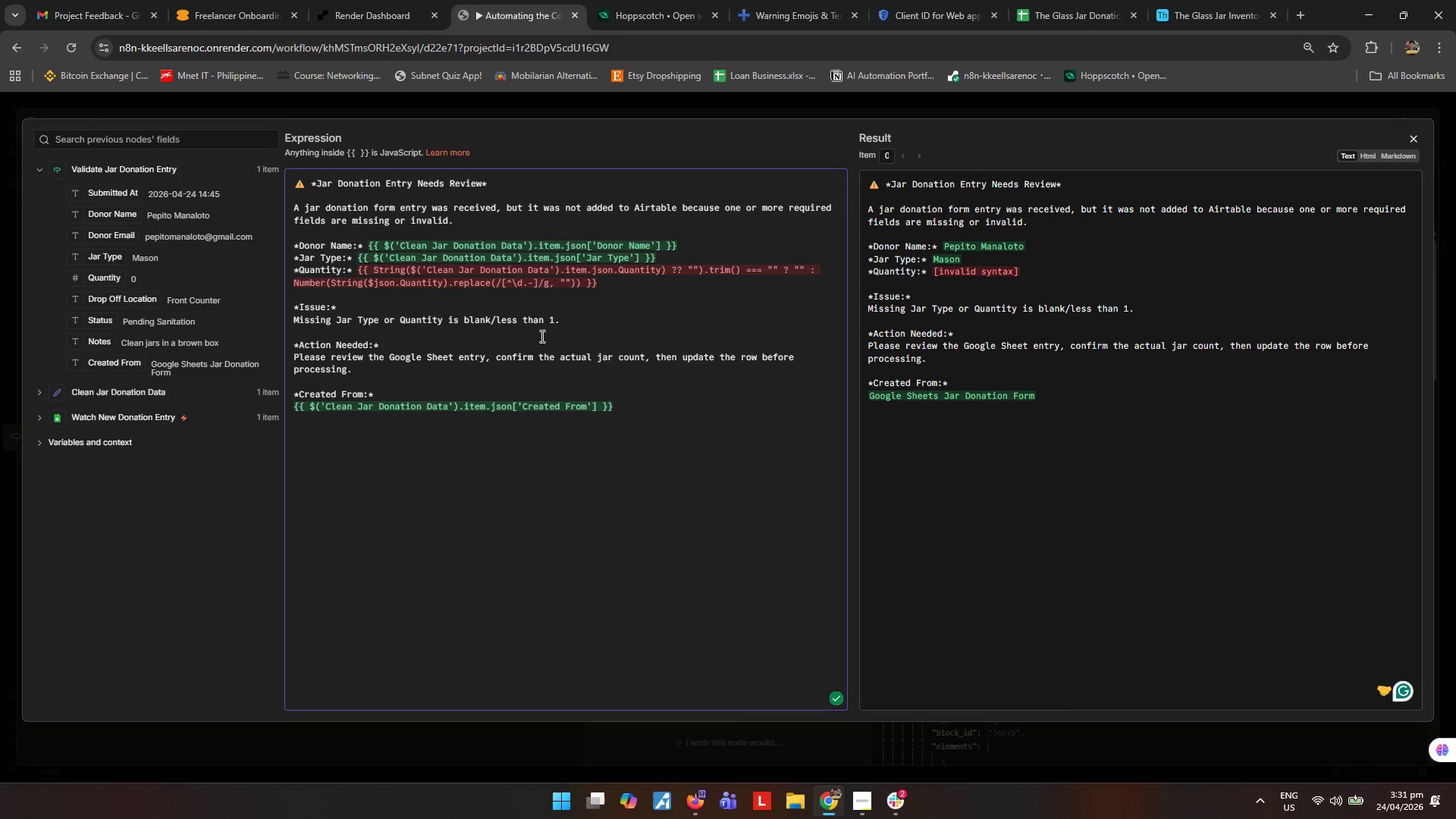 
key(ArrowRight)
 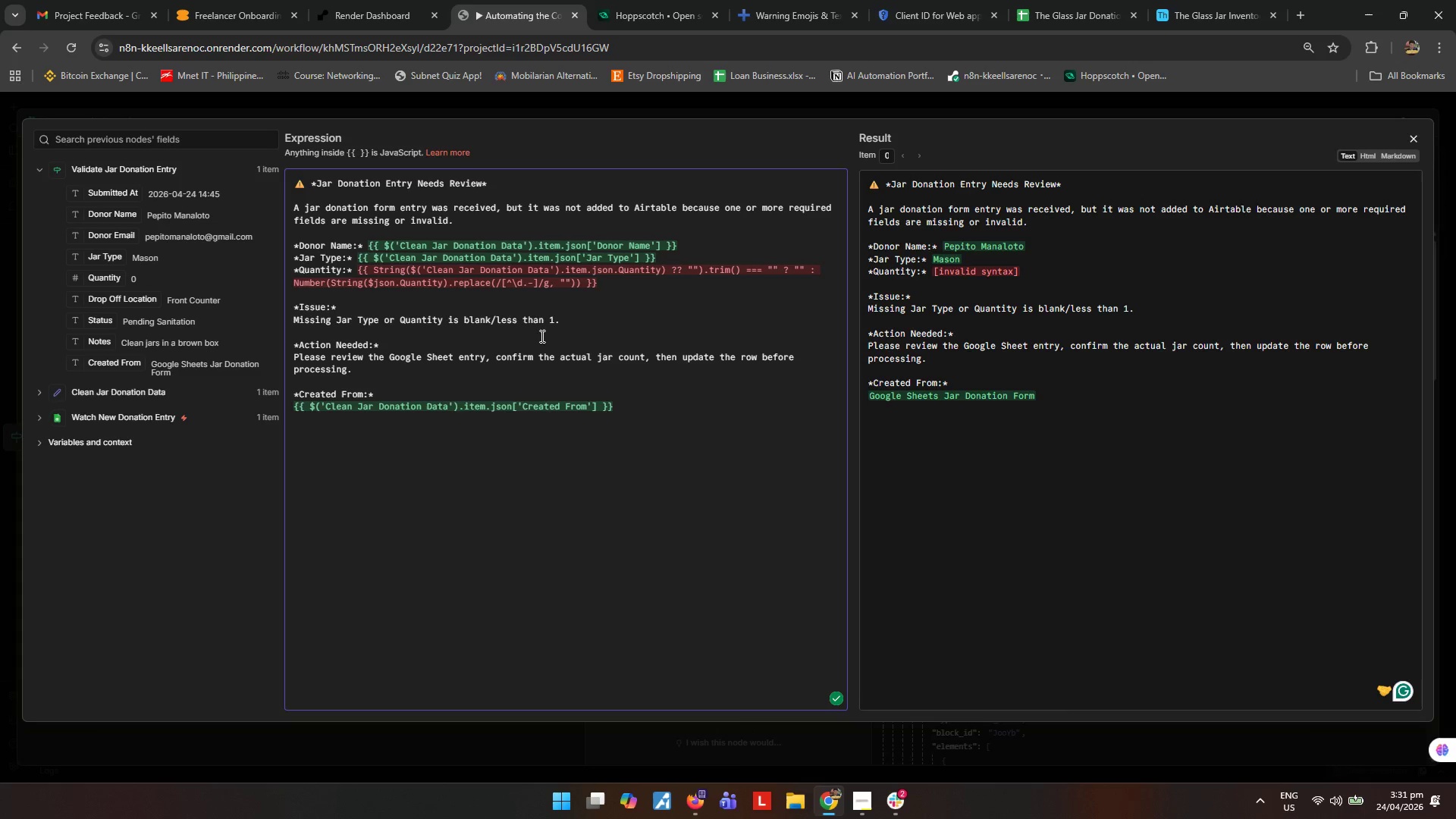 
key(ArrowRight)
 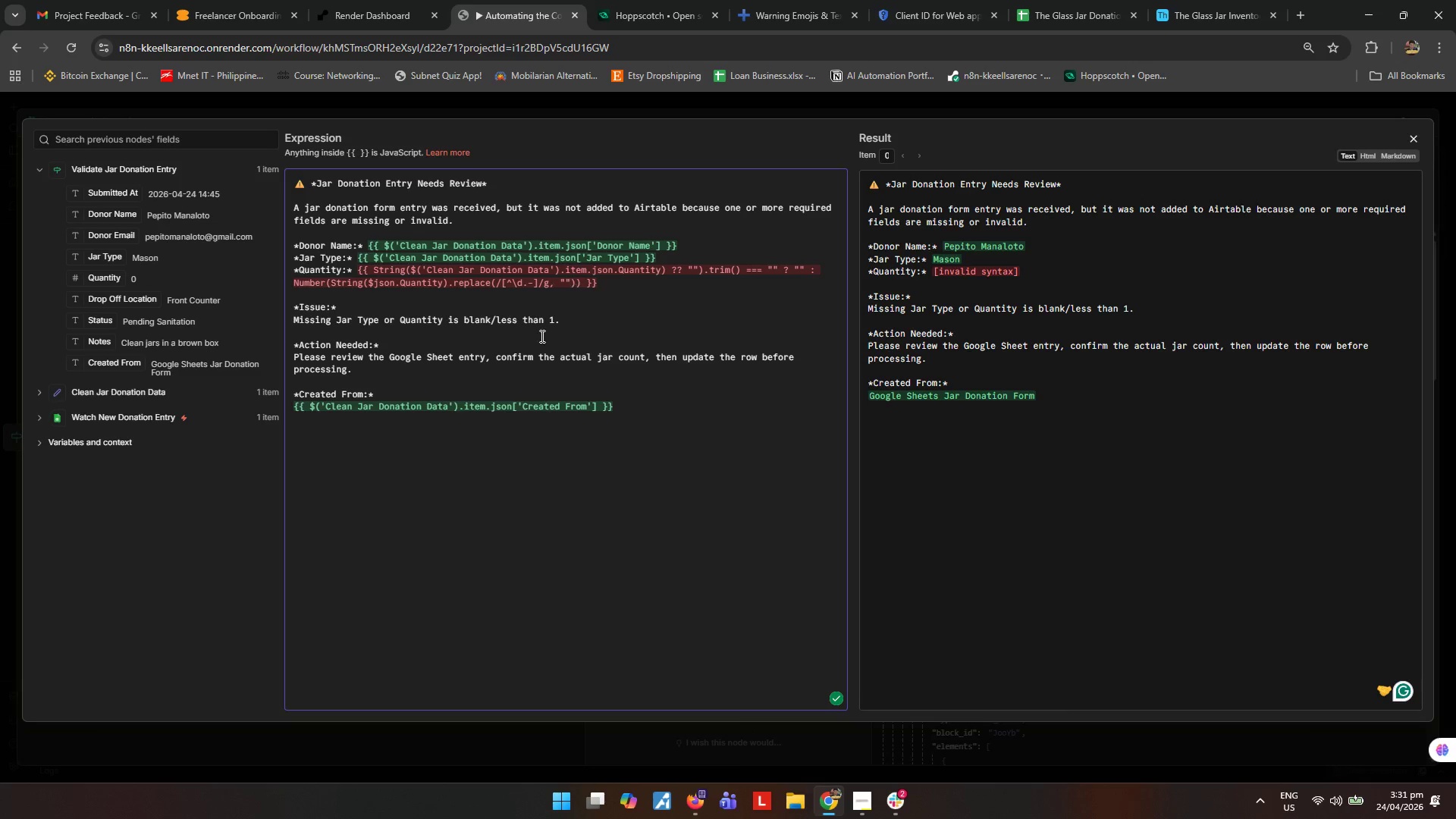 
type(.trim()
 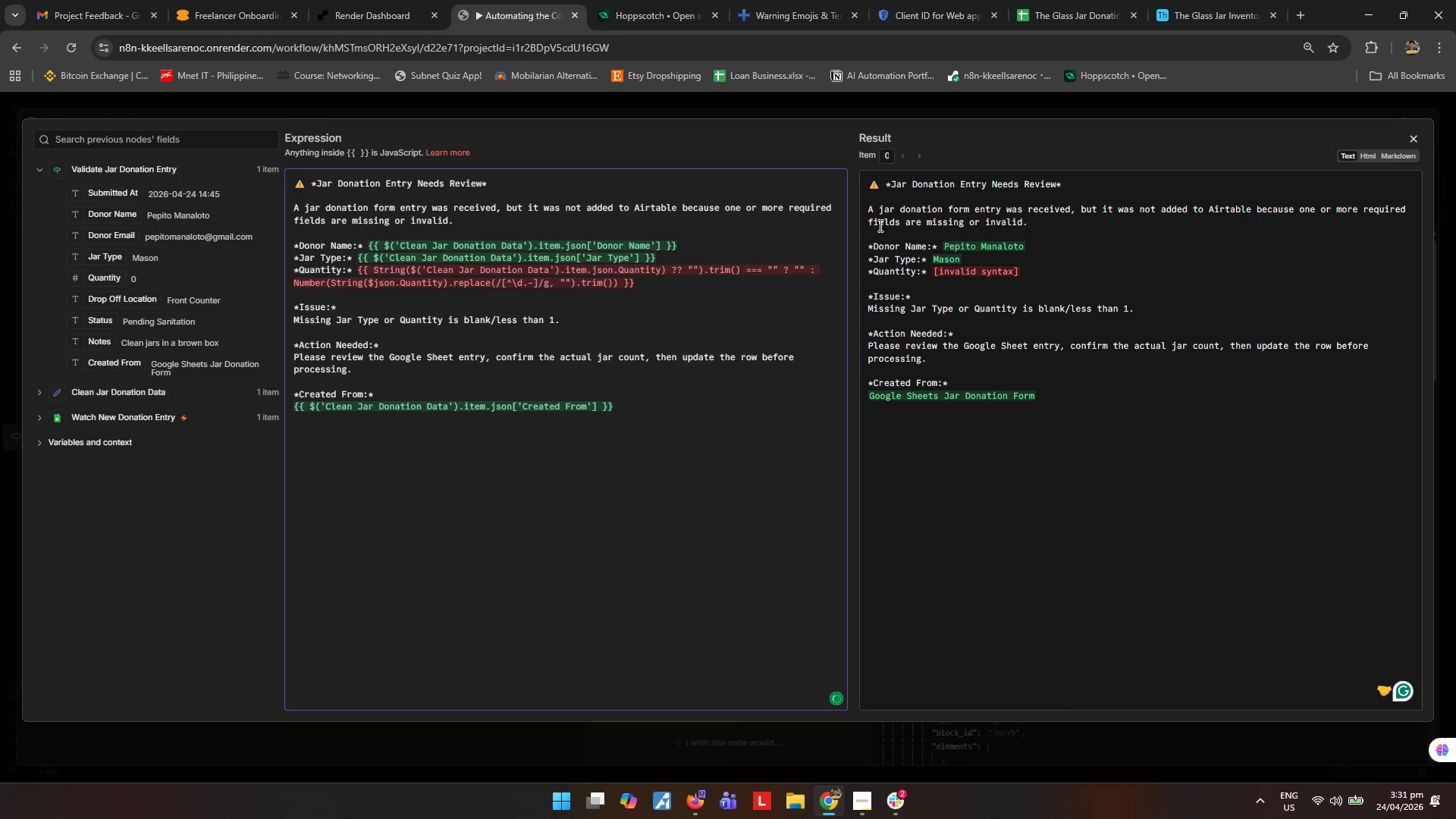 
left_click([689, 300])
 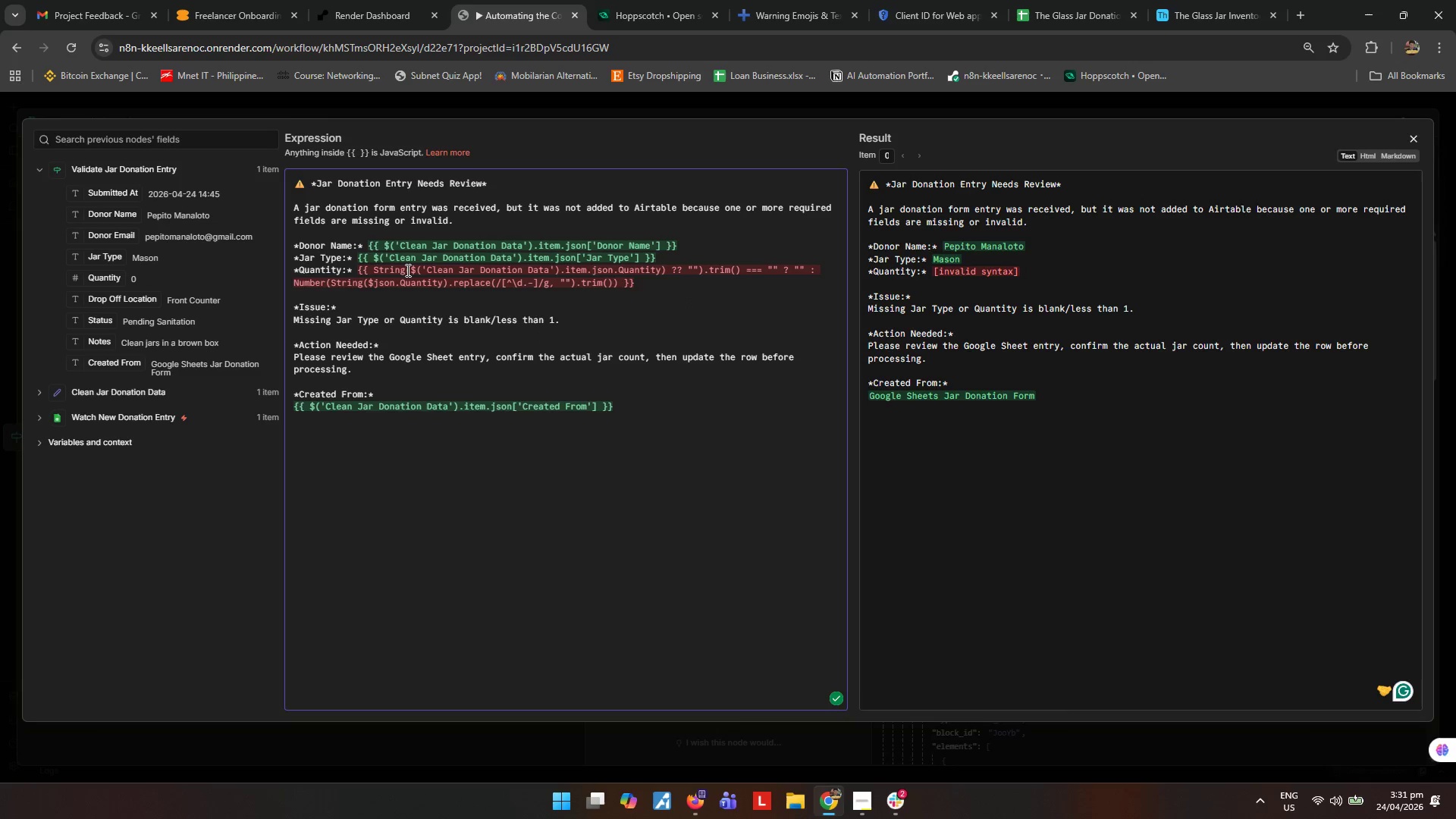 
left_click_drag(start_coordinate=[405, 270], to_coordinate=[409, 271])
 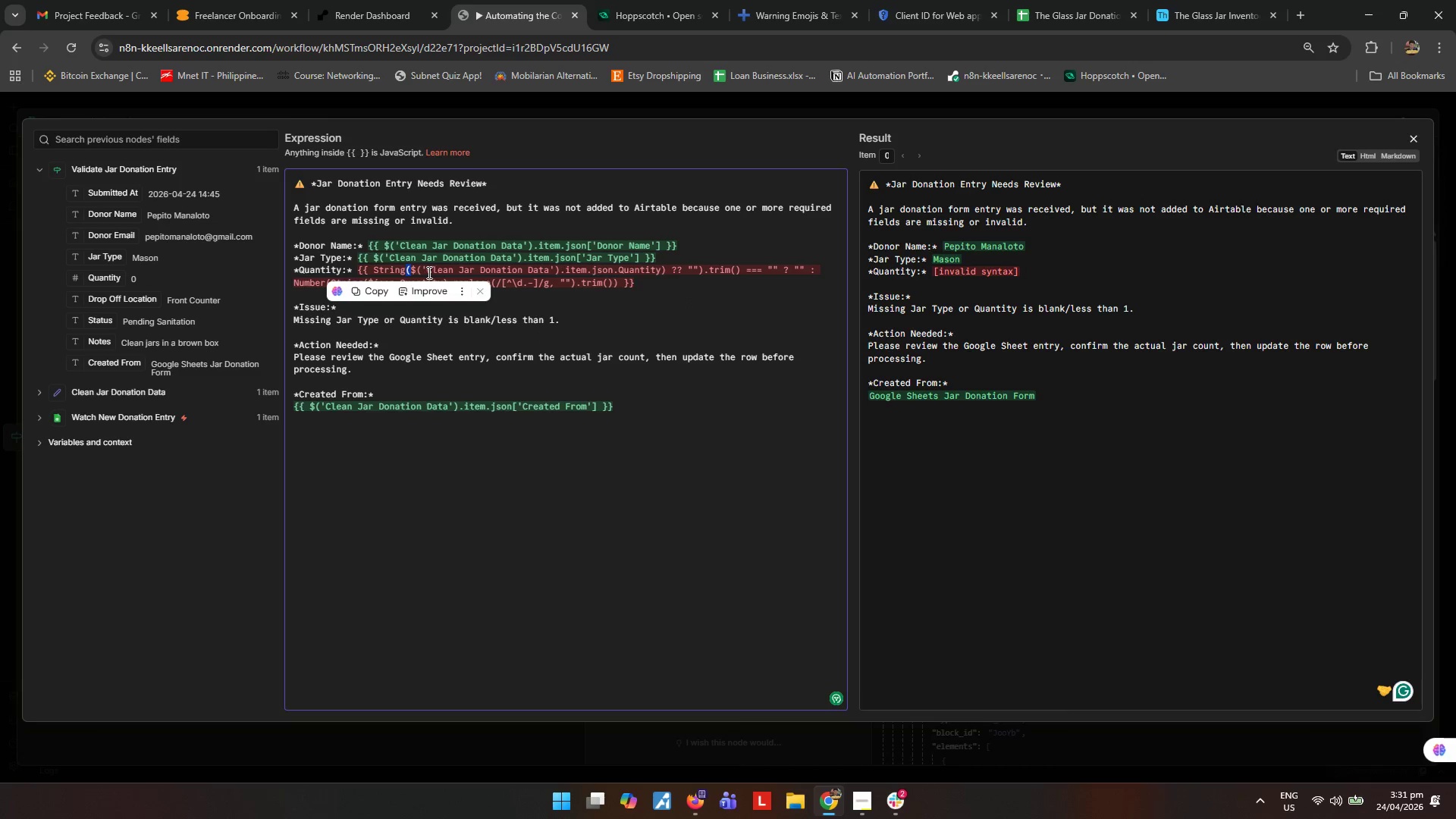 
left_click_drag(start_coordinate=[424, 272], to_coordinate=[419, 273])
 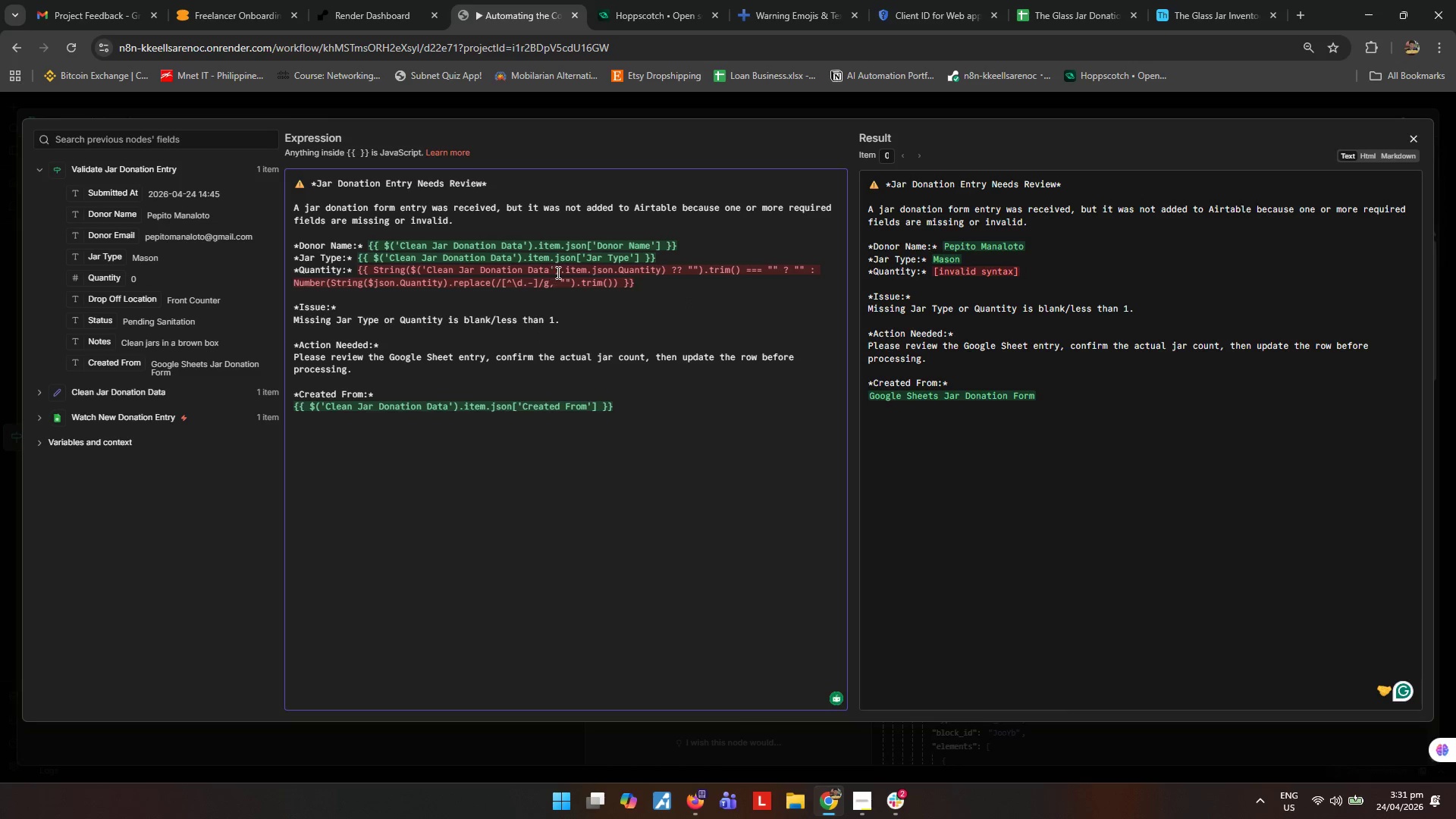 
left_click_drag(start_coordinate=[558, 272], to_coordinate=[551, 269])
 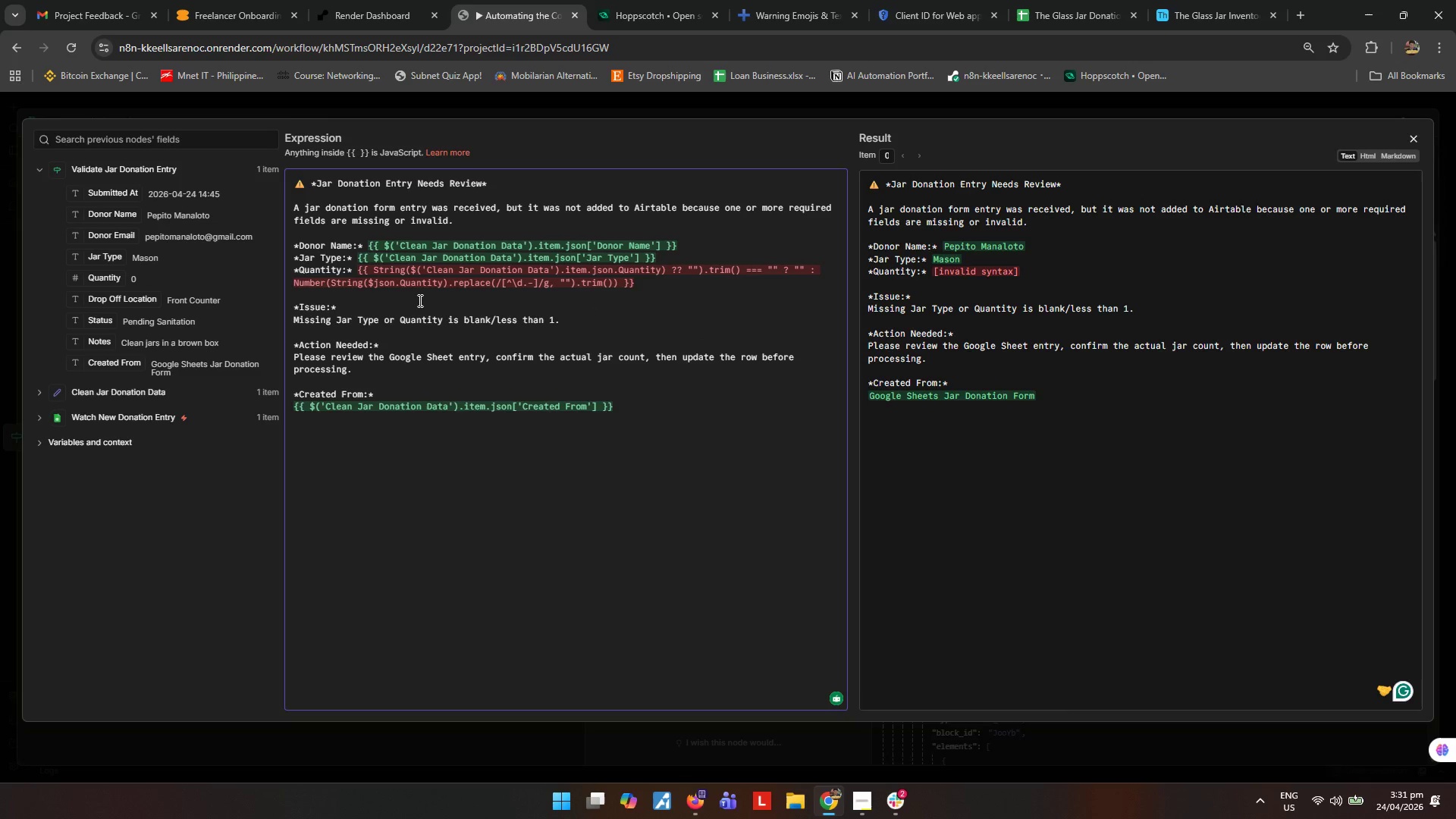 
wait(11.56)
 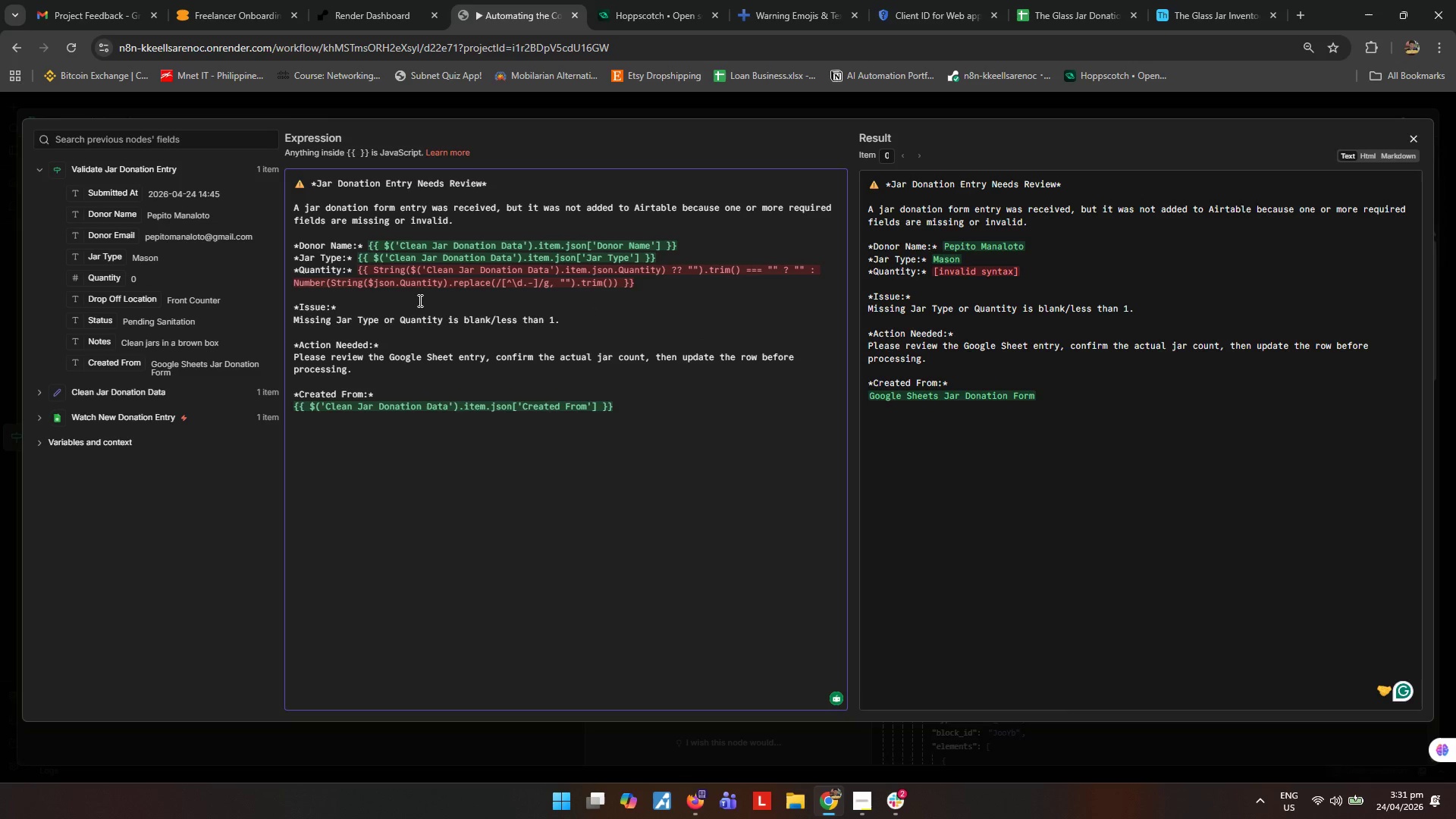 
left_click_drag(start_coordinate=[665, 271], to_coordinate=[662, 267])
 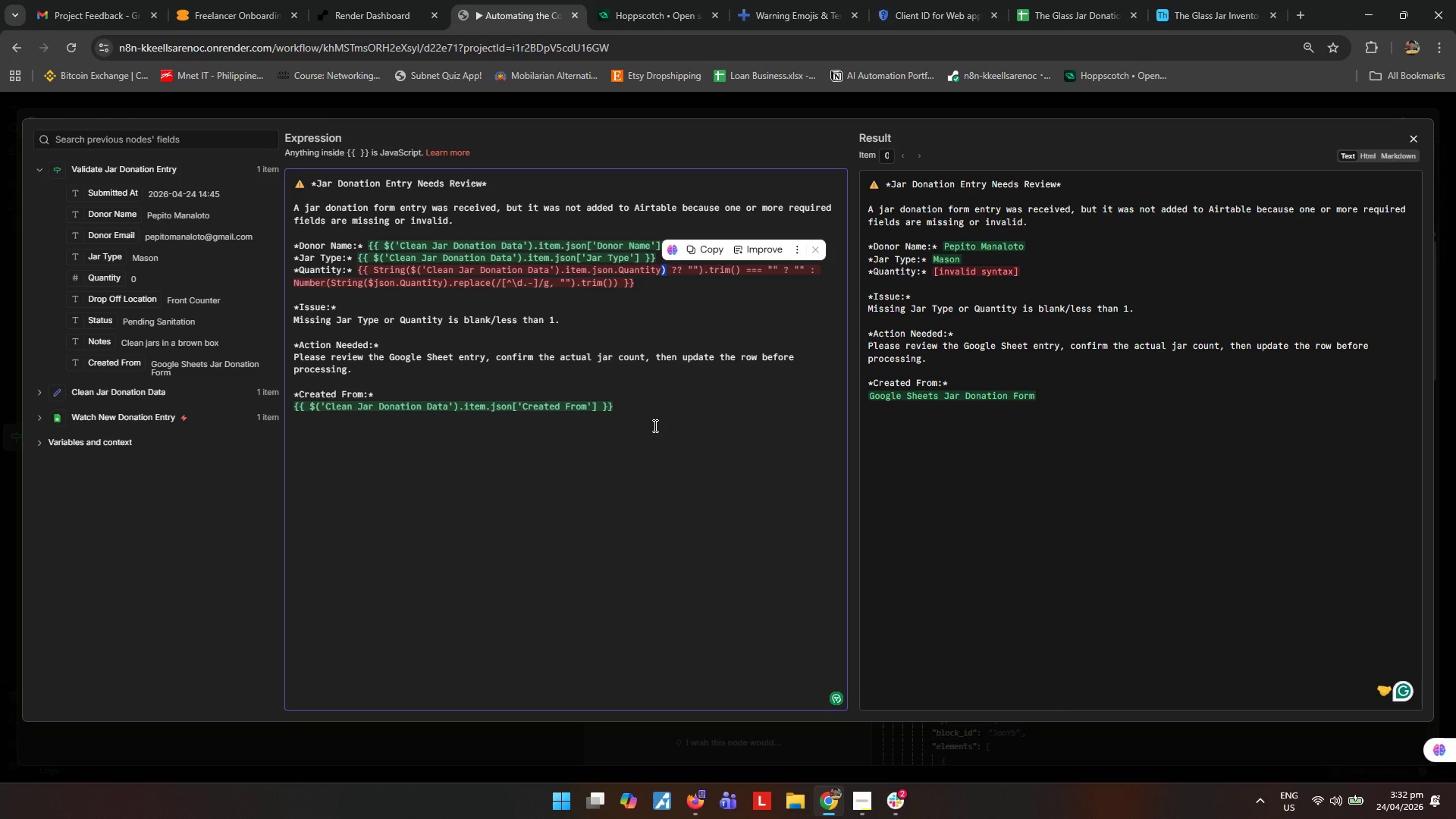 
left_click([639, 395])
 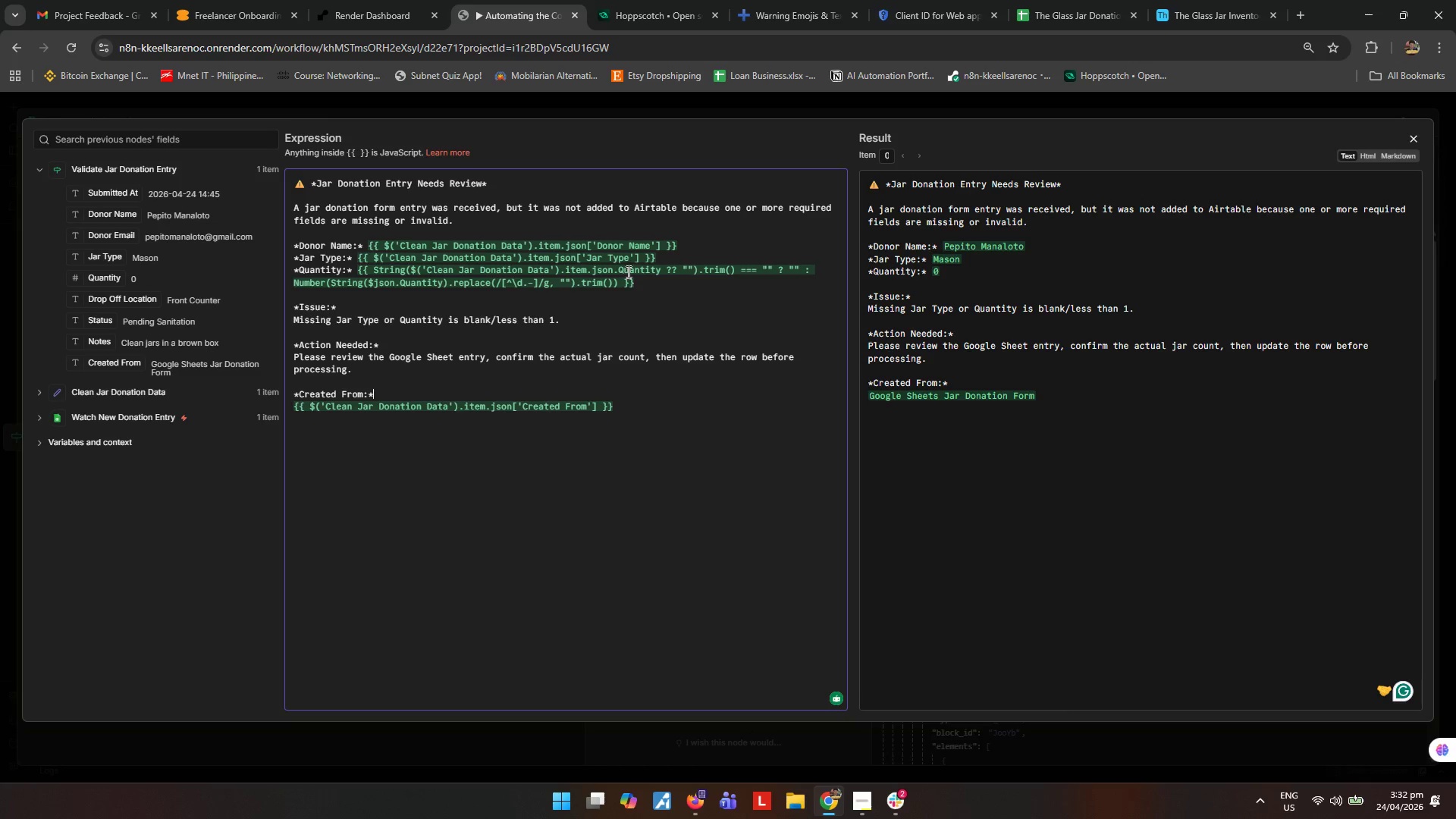 
wait(51.81)
 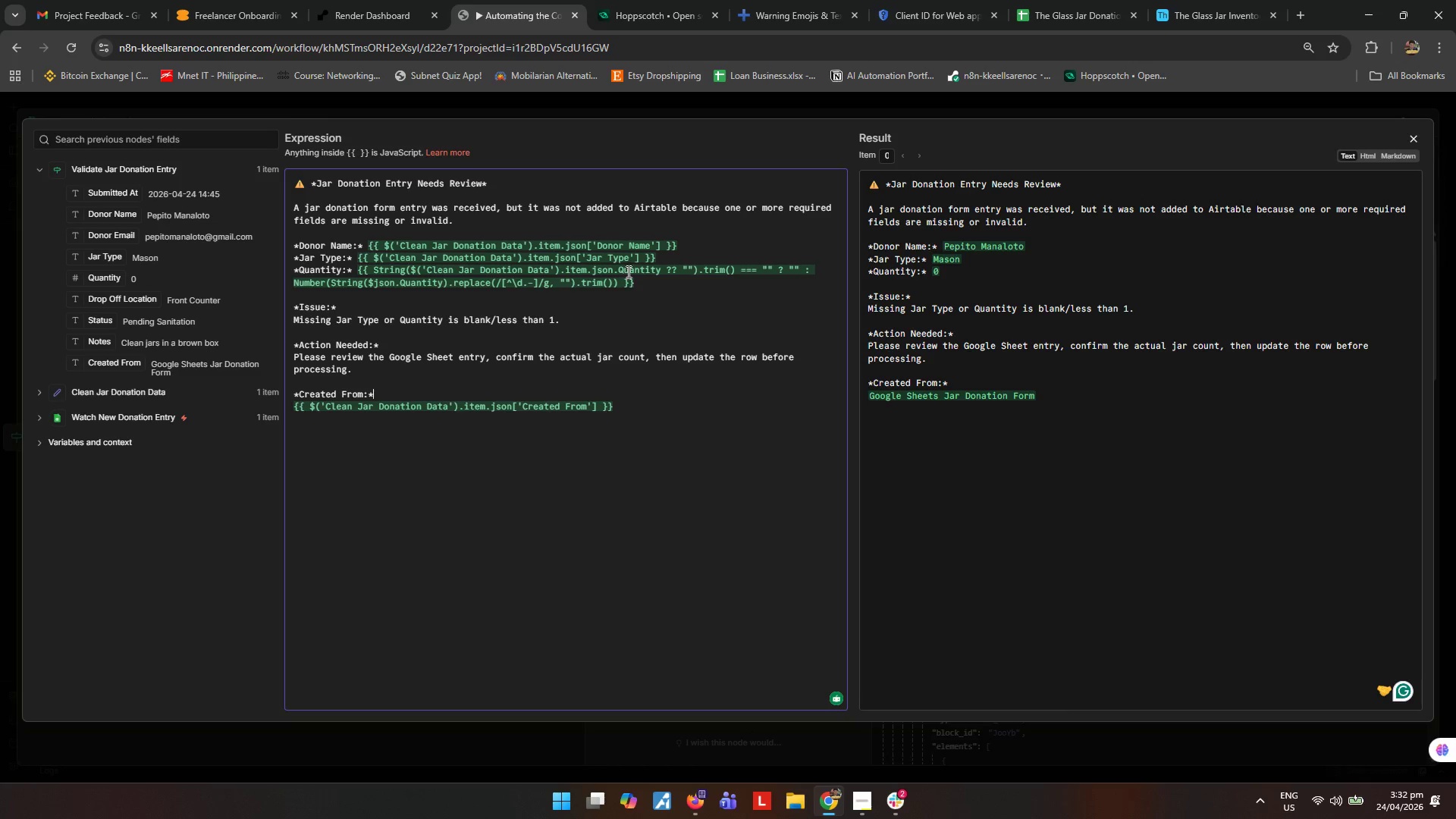 
left_click_drag(start_coordinate=[618, 283], to_coordinate=[513, 281])
 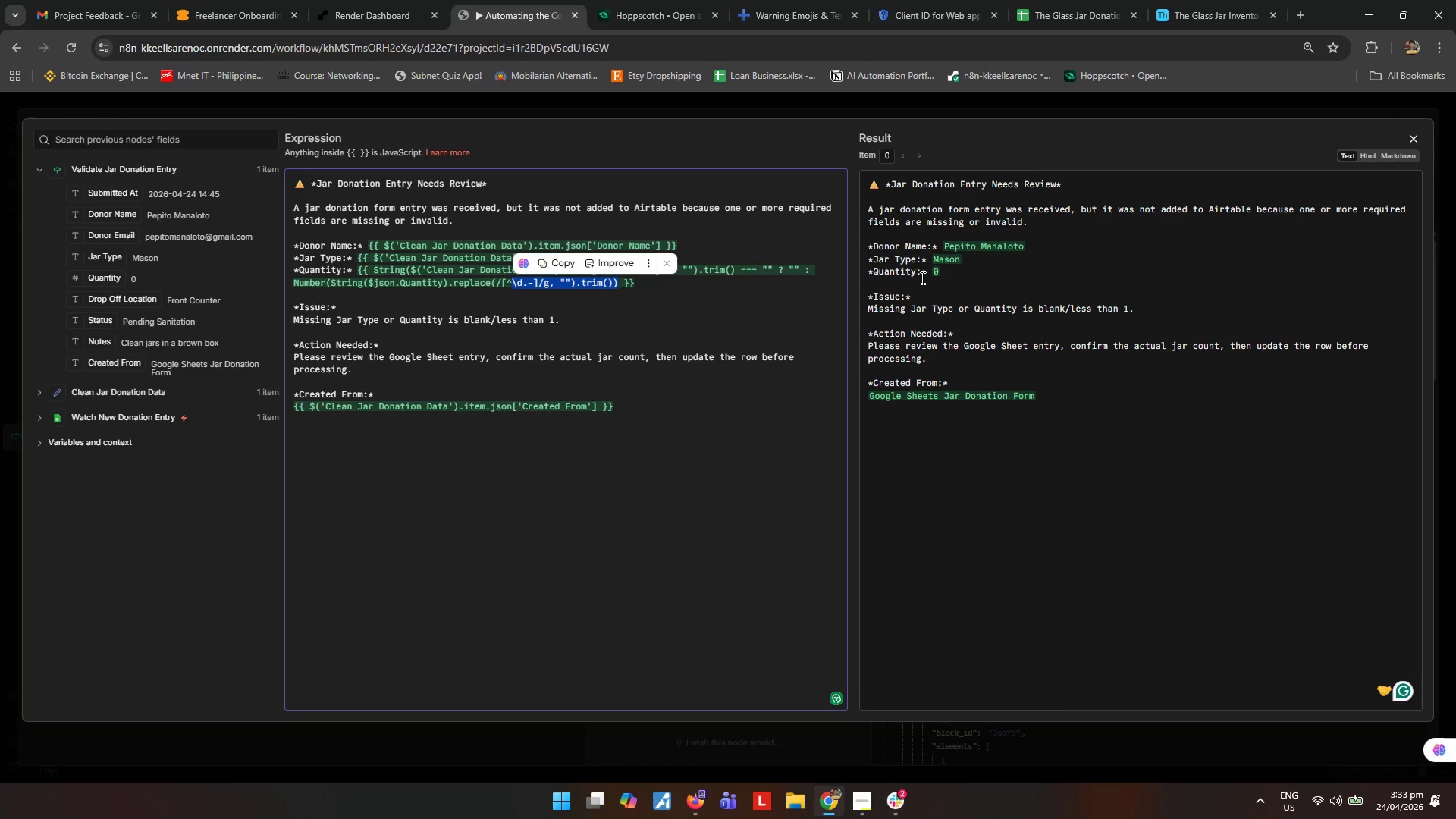 
left_click([481, 290])
 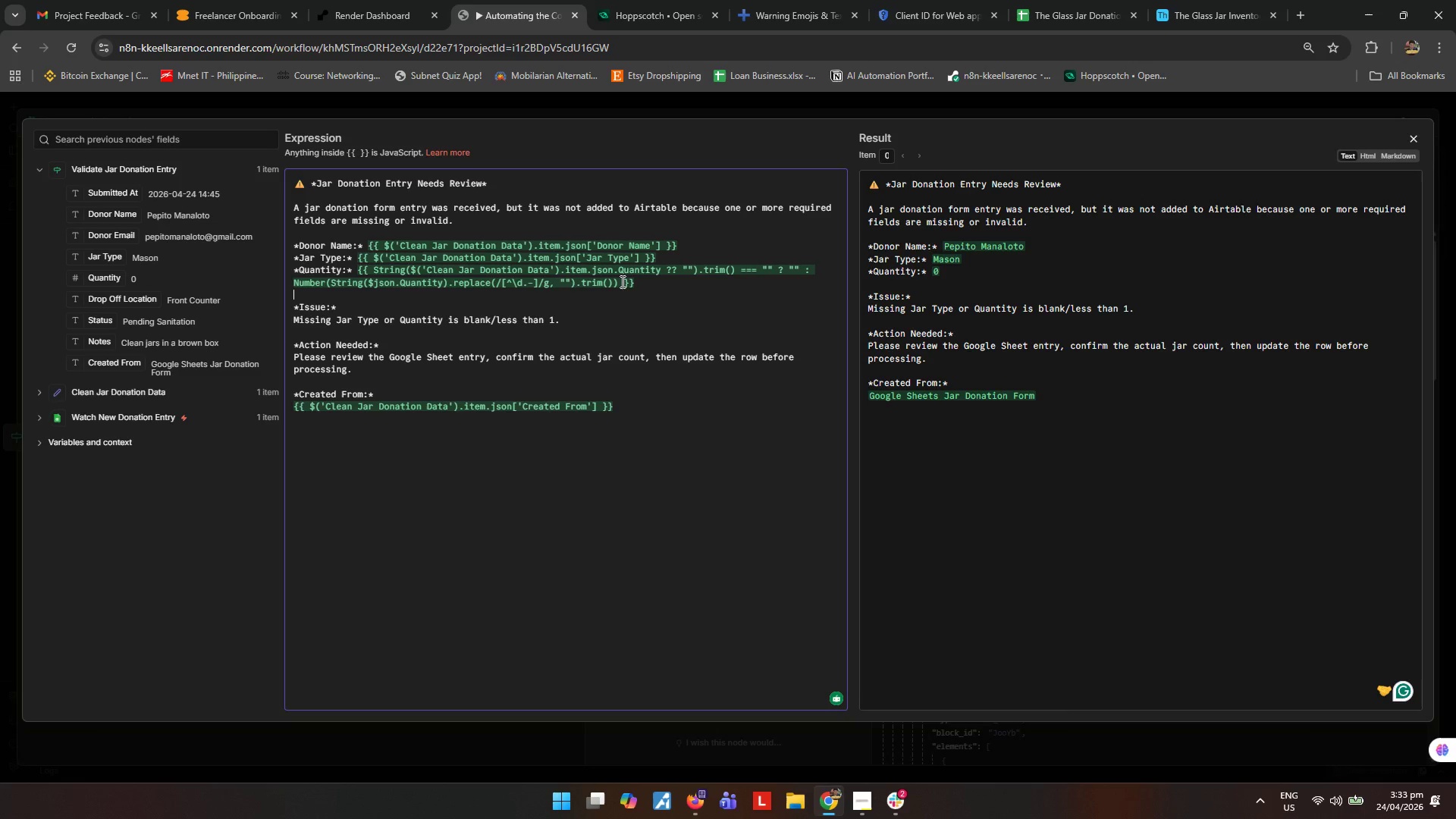 
left_click_drag(start_coordinate=[621, 281], to_coordinate=[561, 268])
 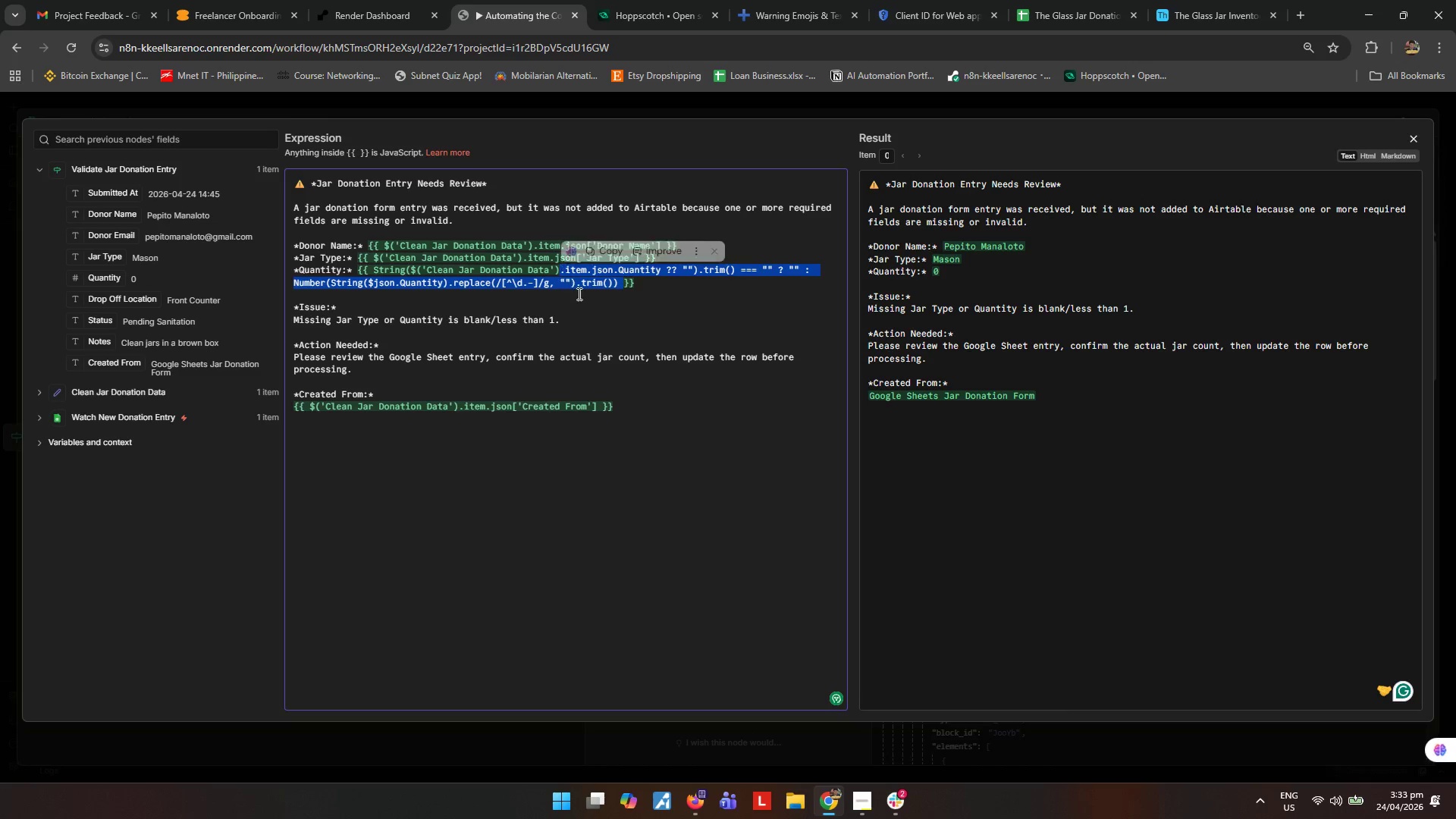 
key(Control+X)
 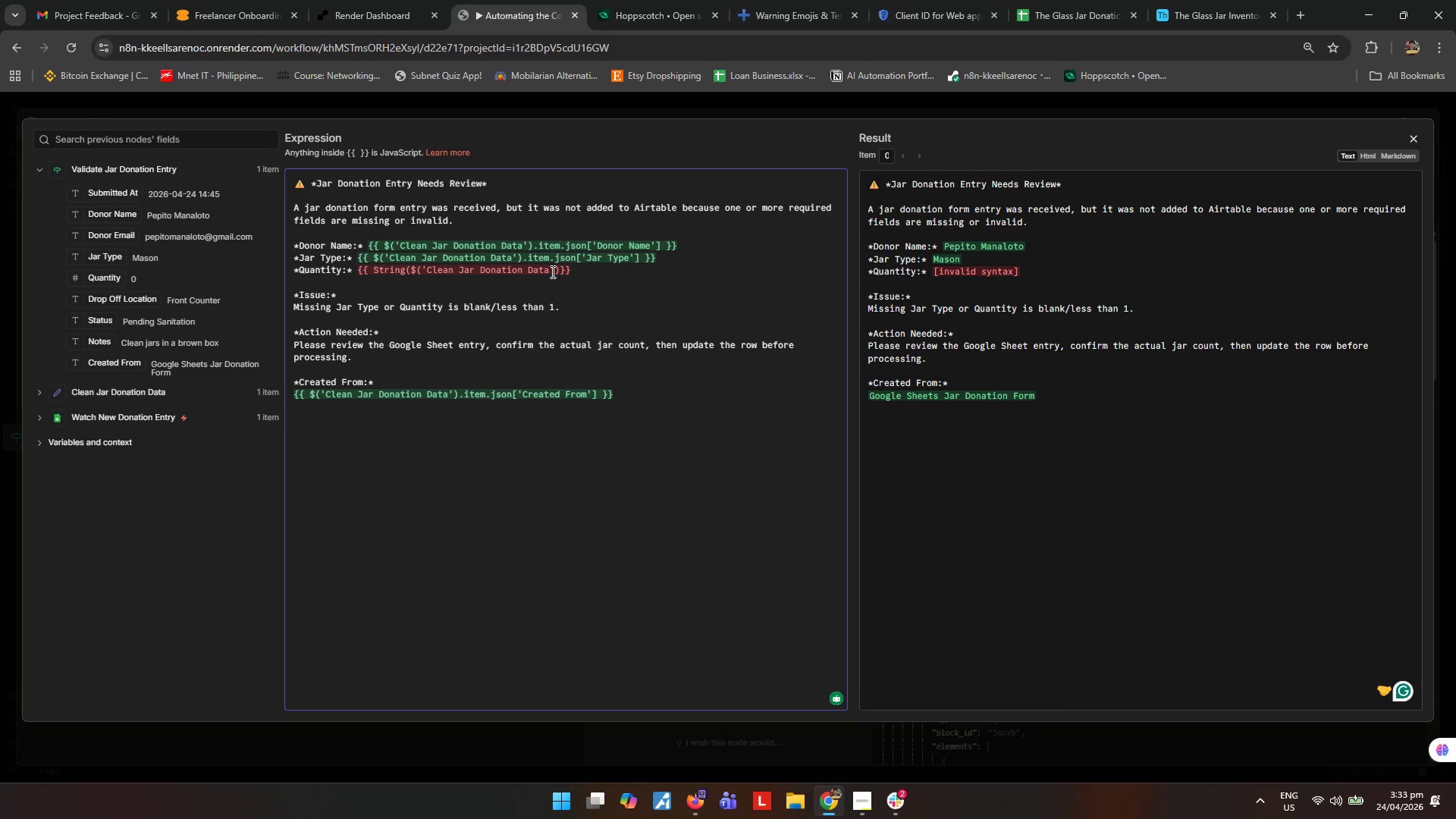 
wait(25.02)
 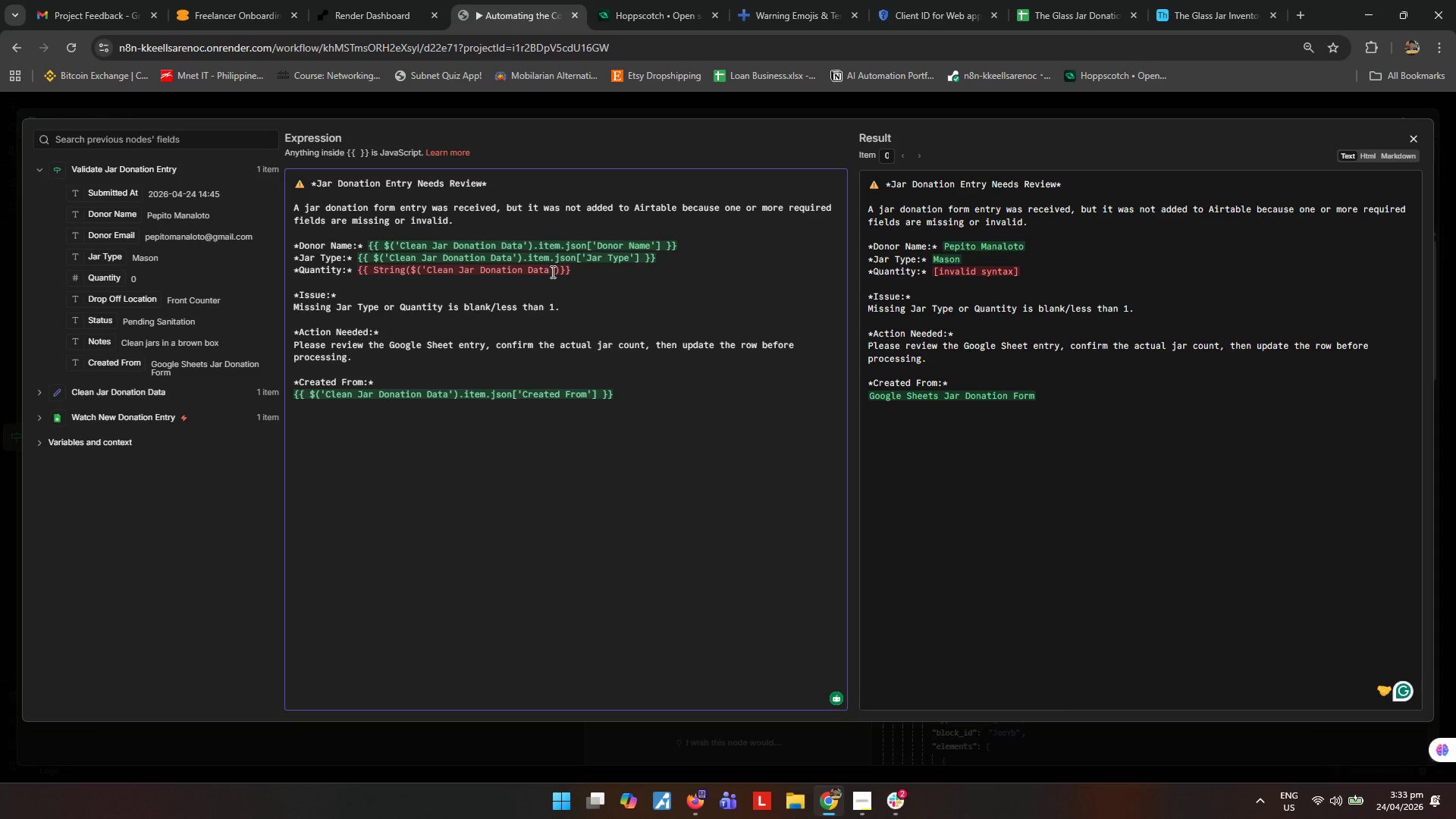 
left_click_drag(start_coordinate=[372, 265], to_coordinate=[407, 269])
 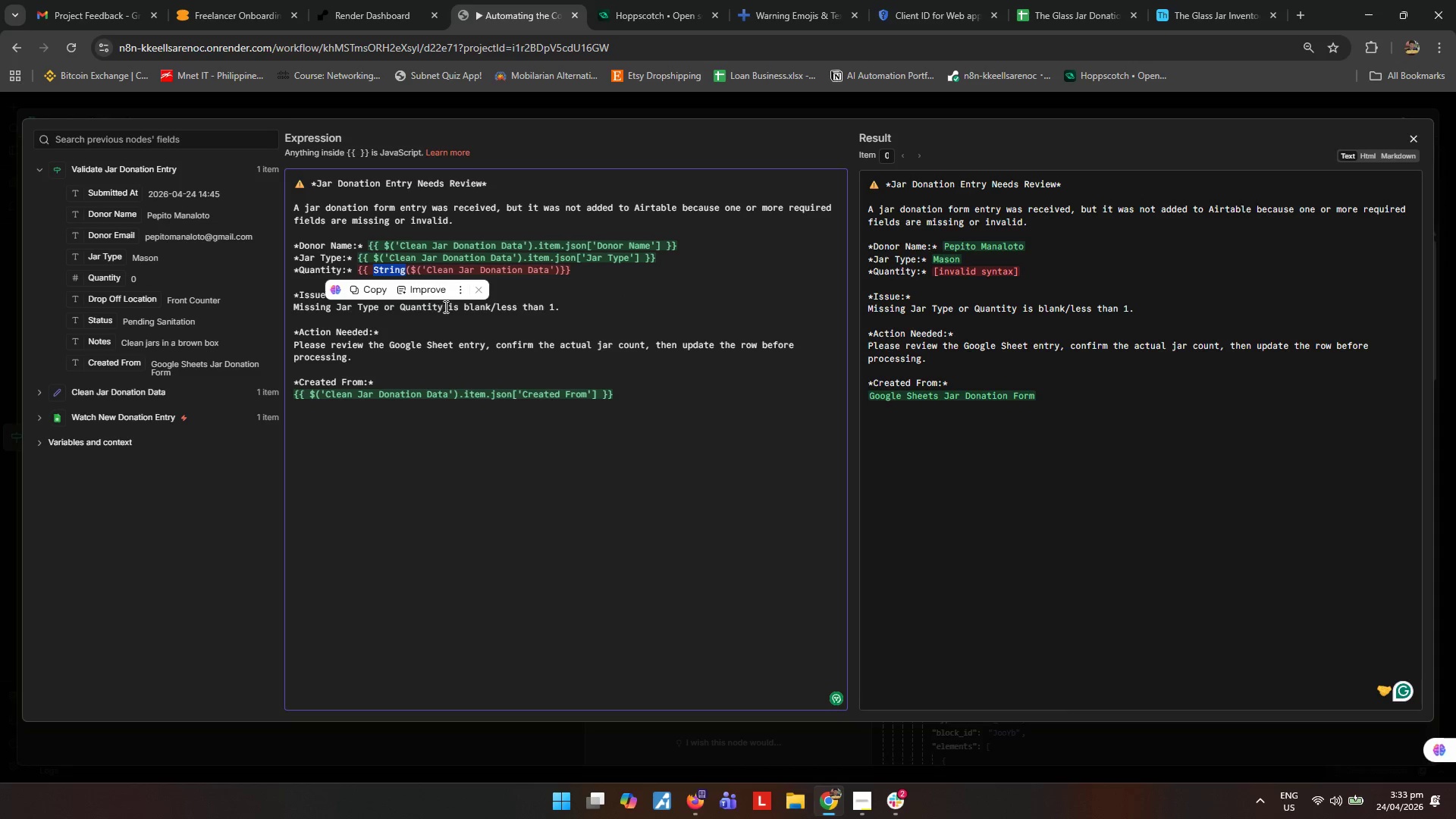 
key(Backspace)
 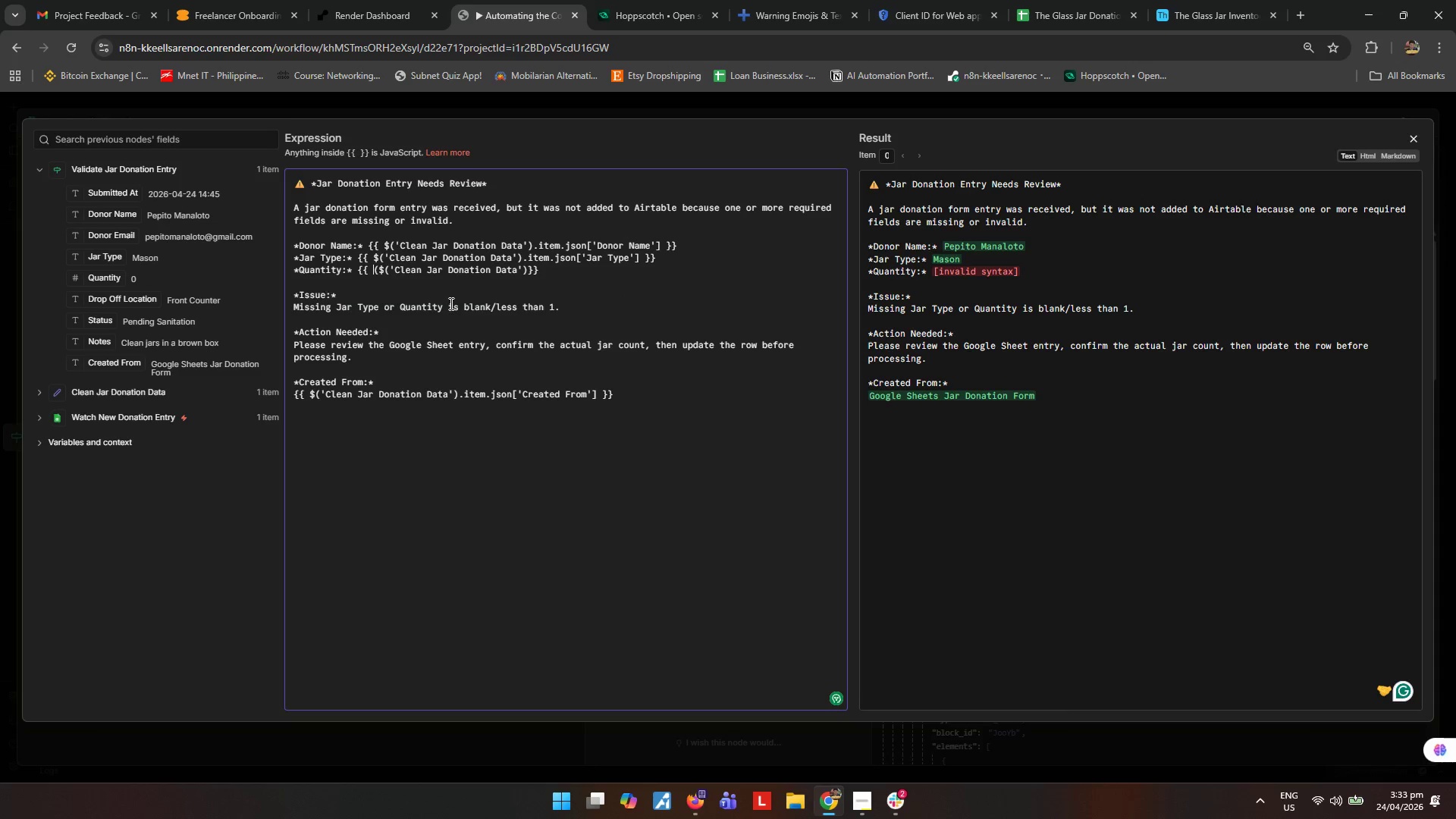 
key(ArrowRight)
 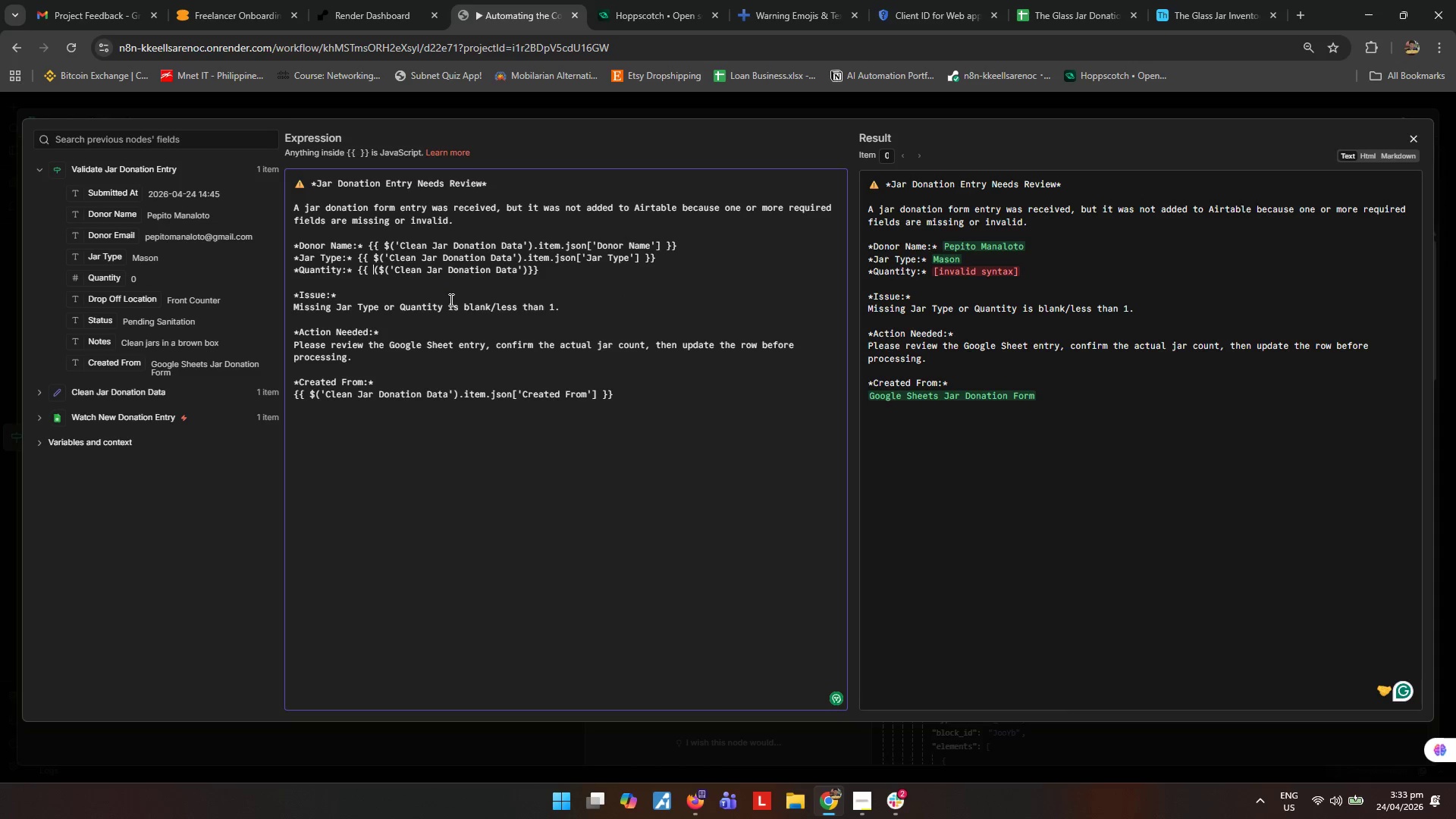 
key(Backspace)
 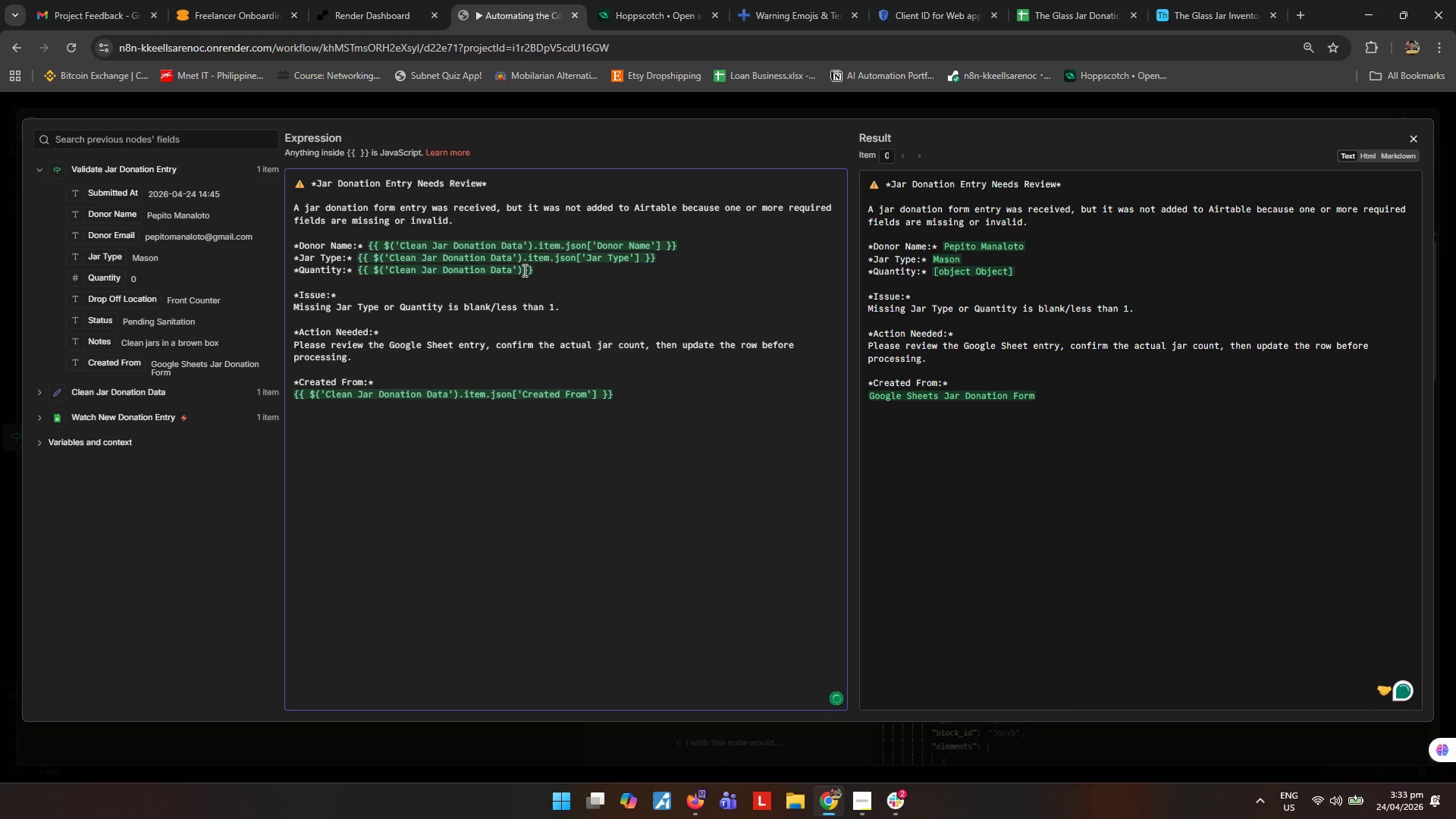 
key(Backspace)
 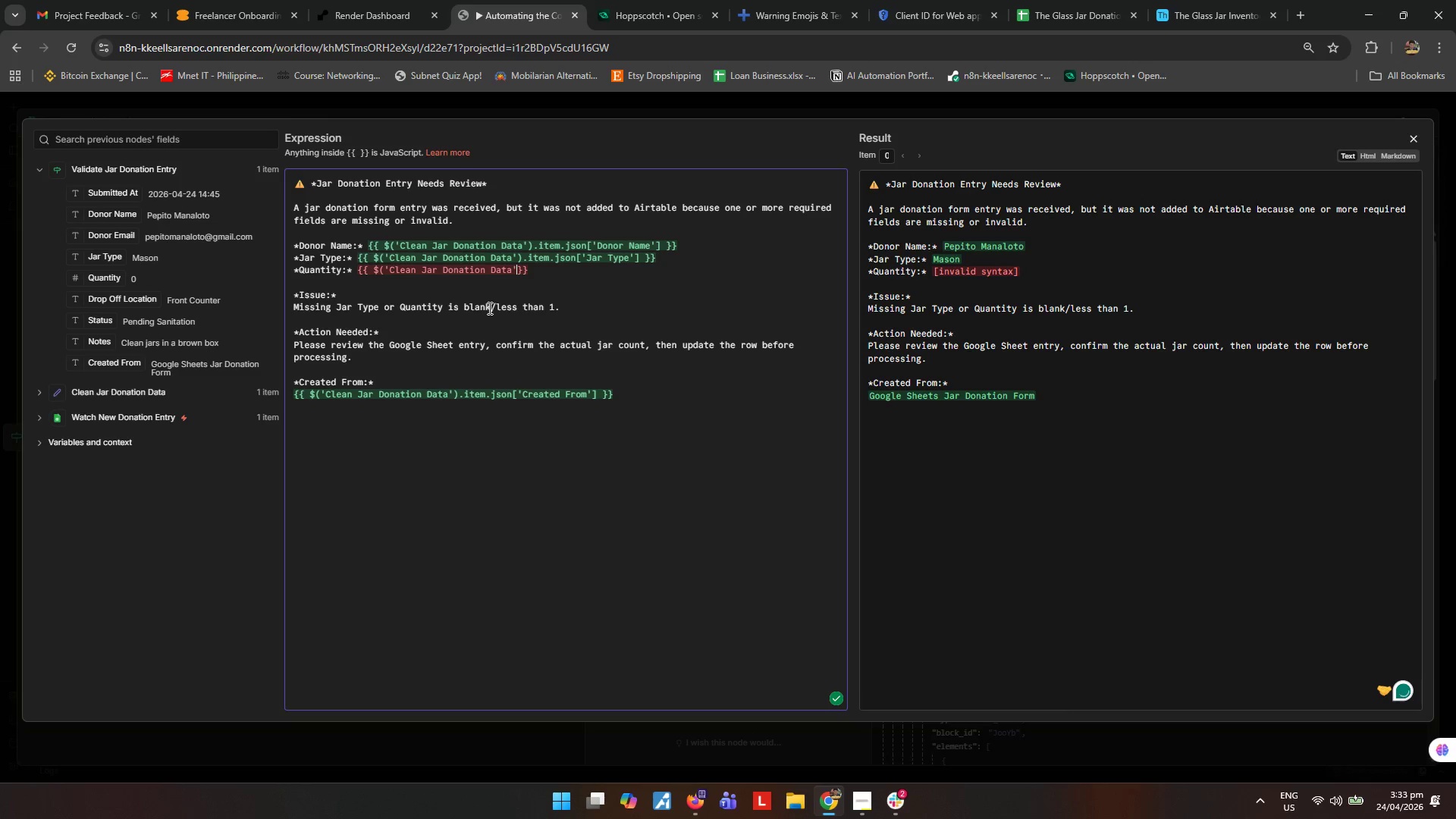 
key(Space)
 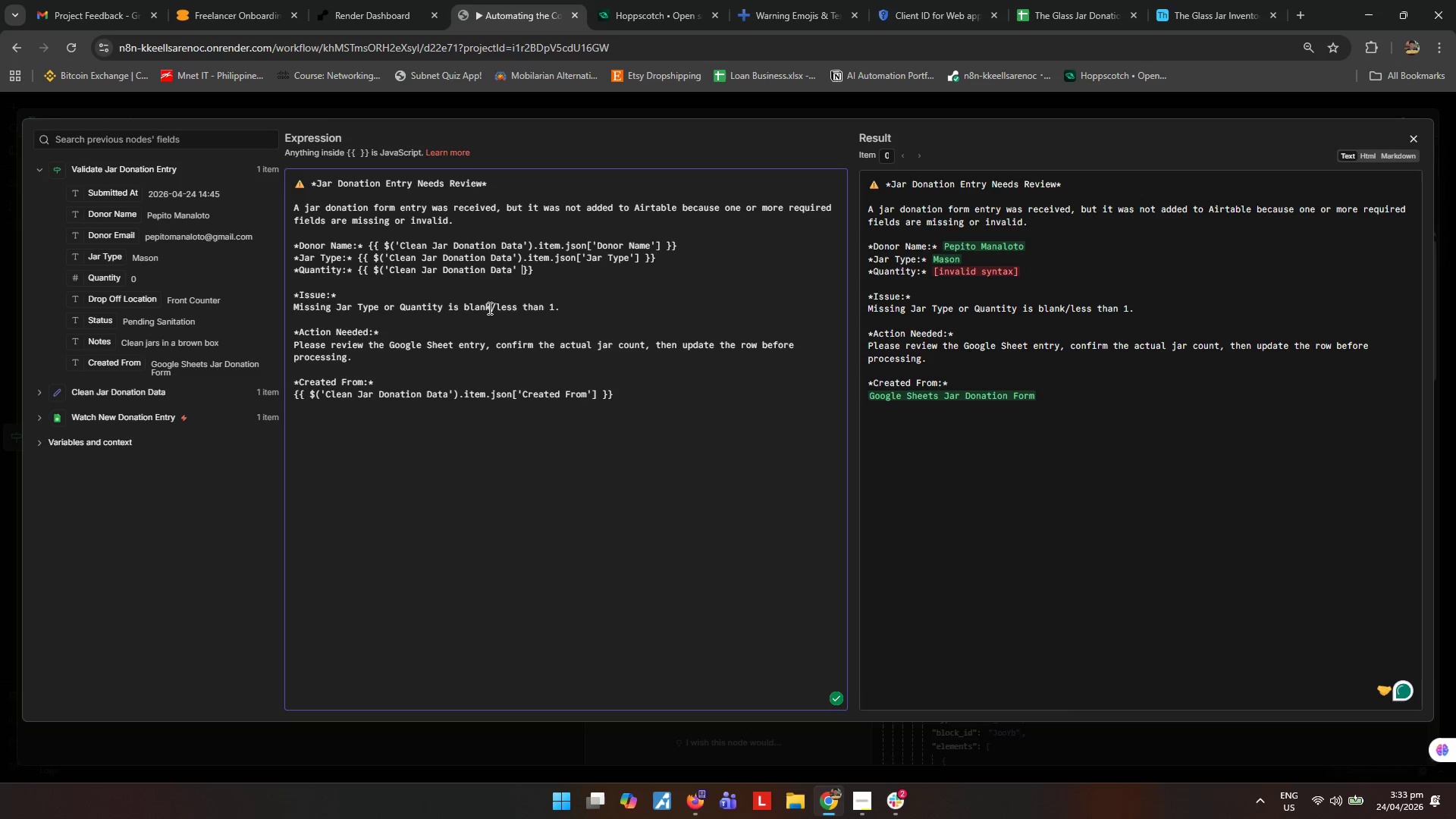 
key(Equal)
 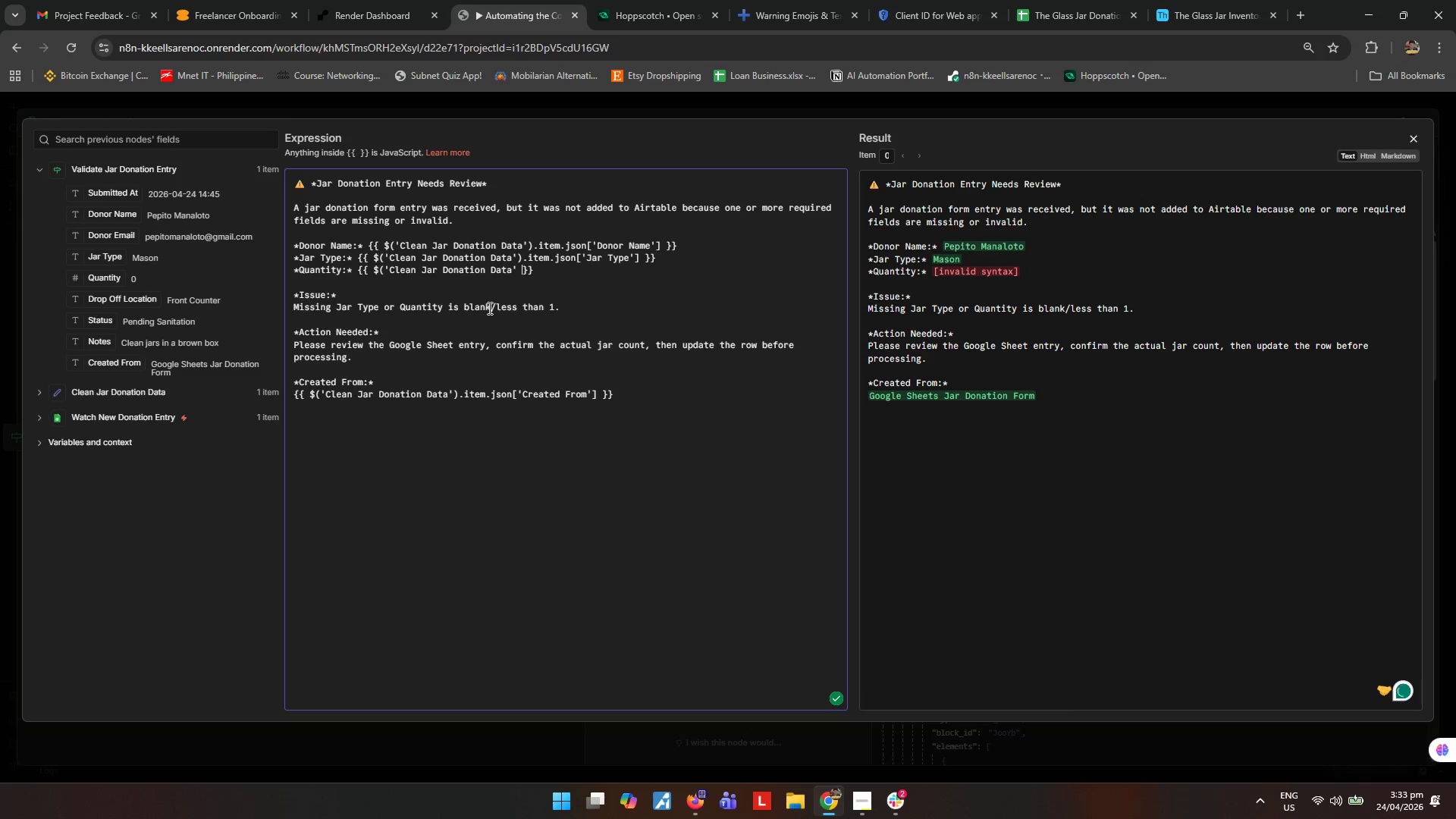 
key(Equal)
 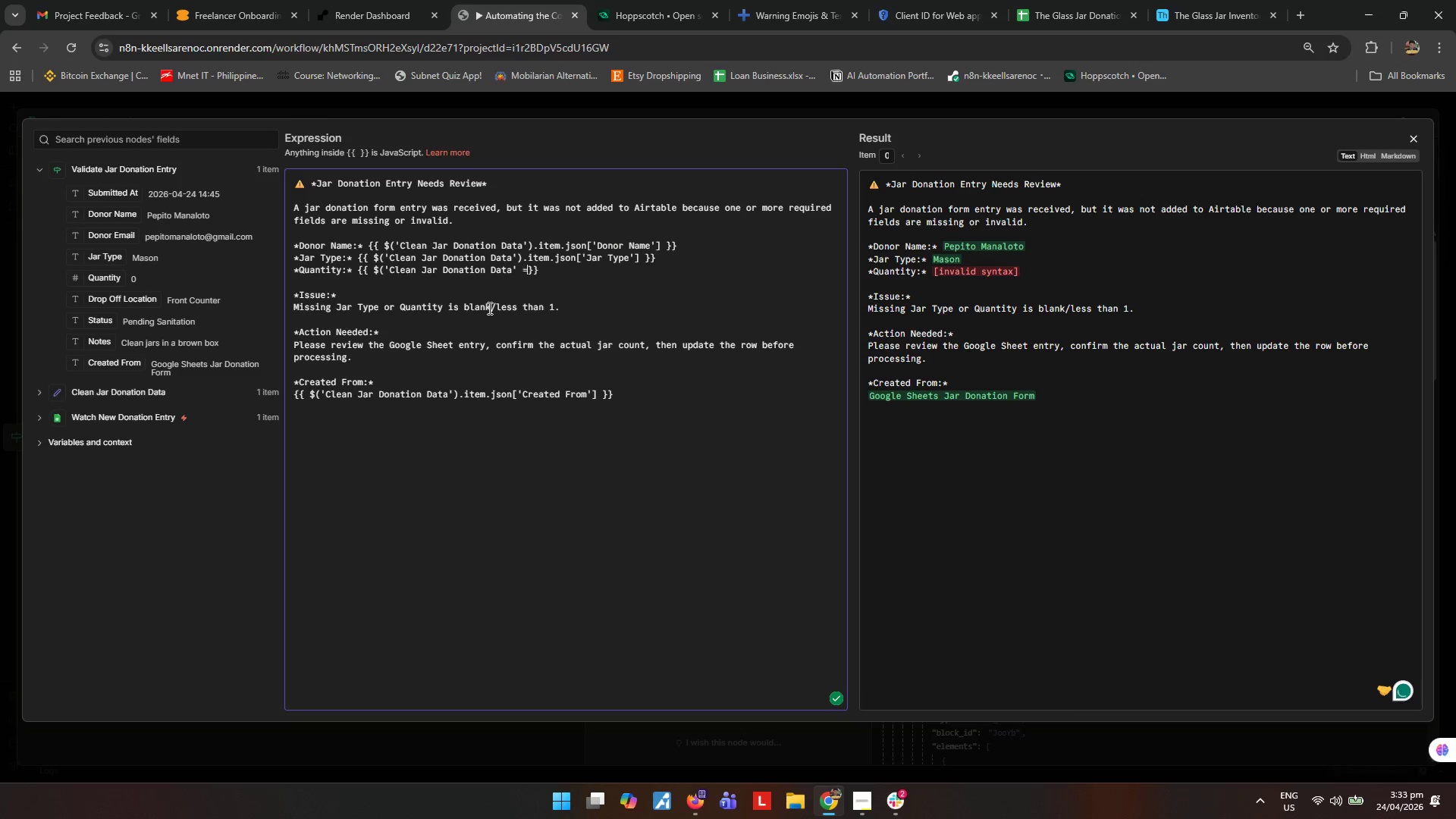 
key(Equal)
 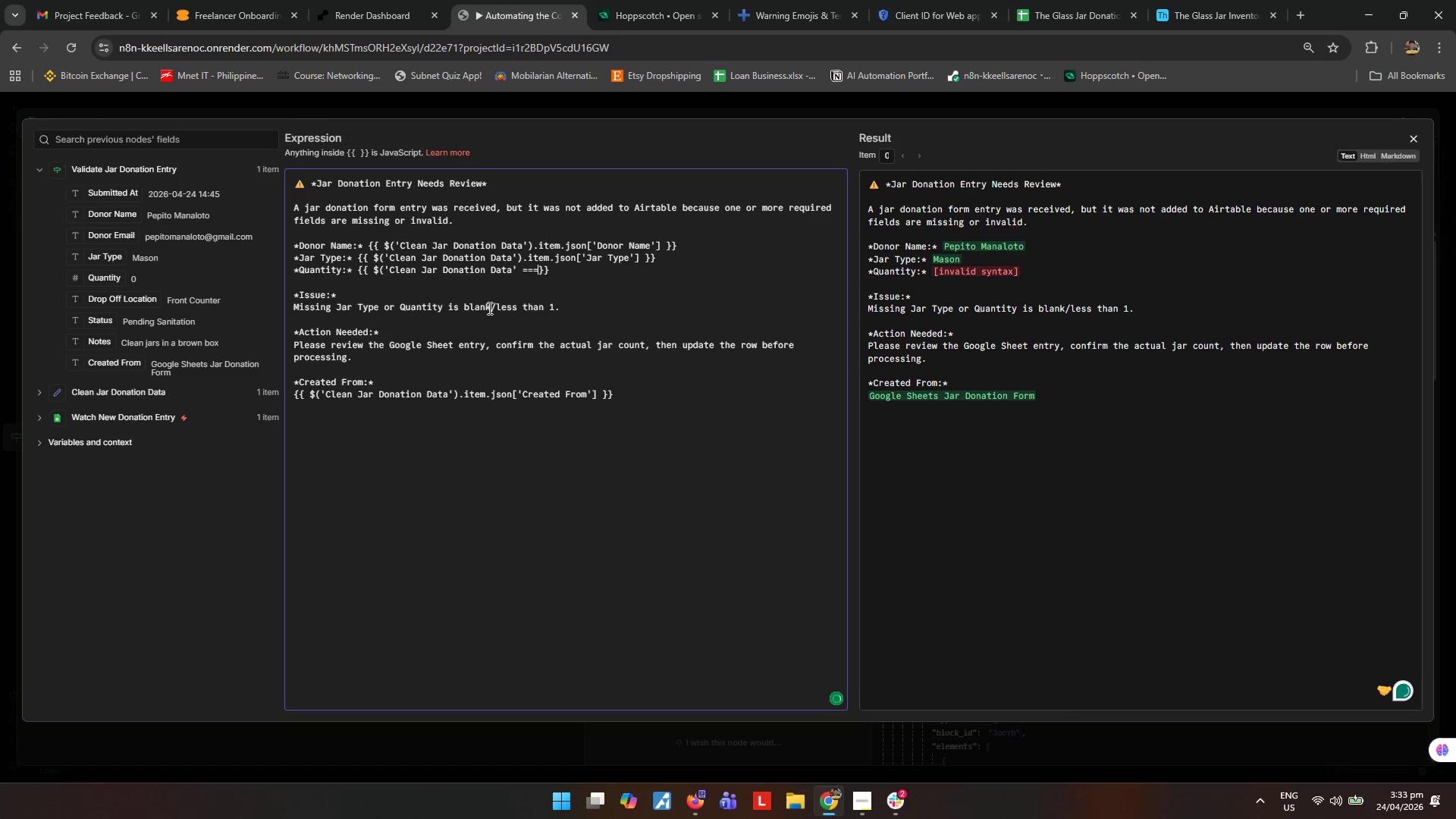 
key(Space)
 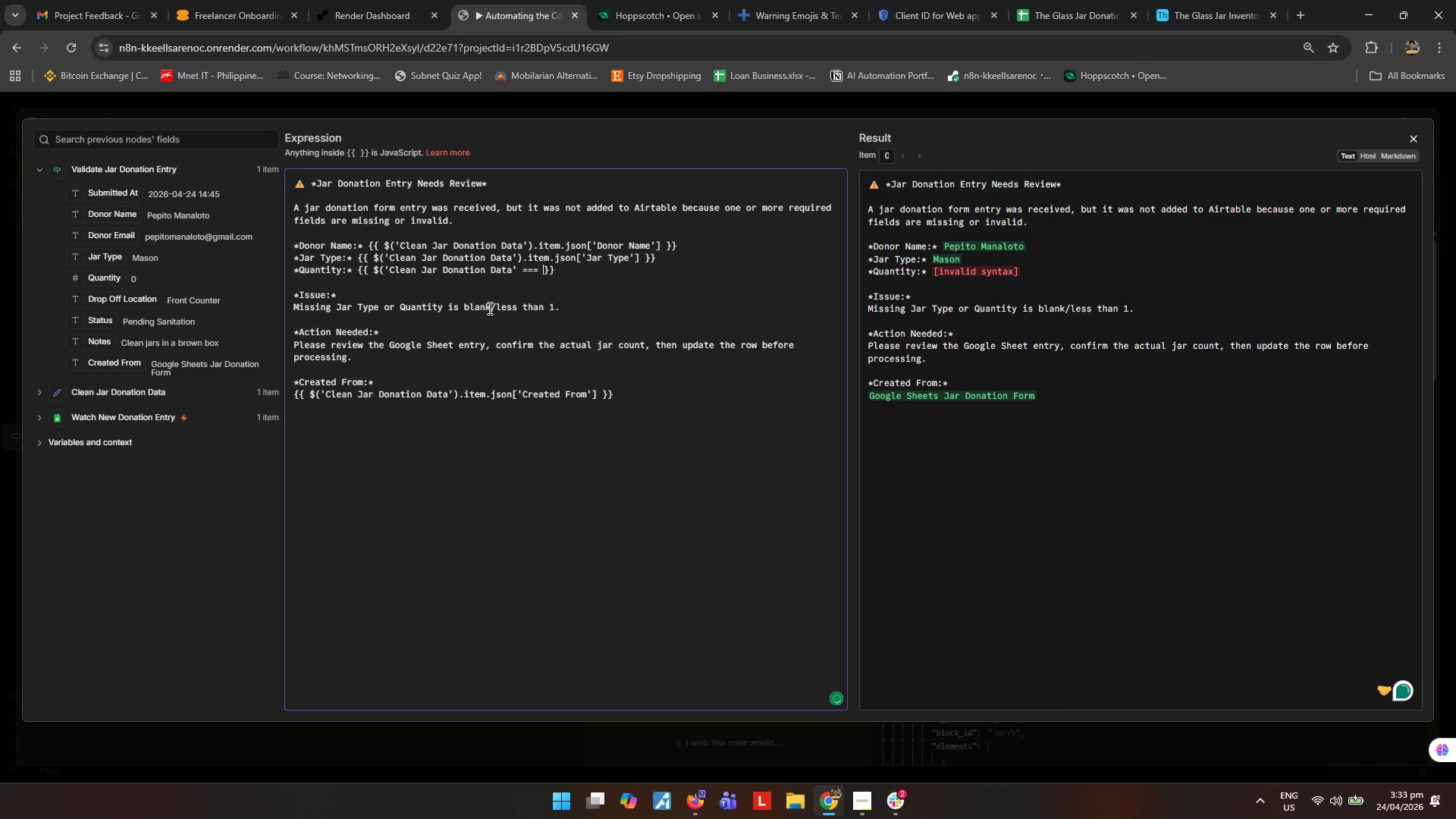 
key(Shift+ShiftRight)
 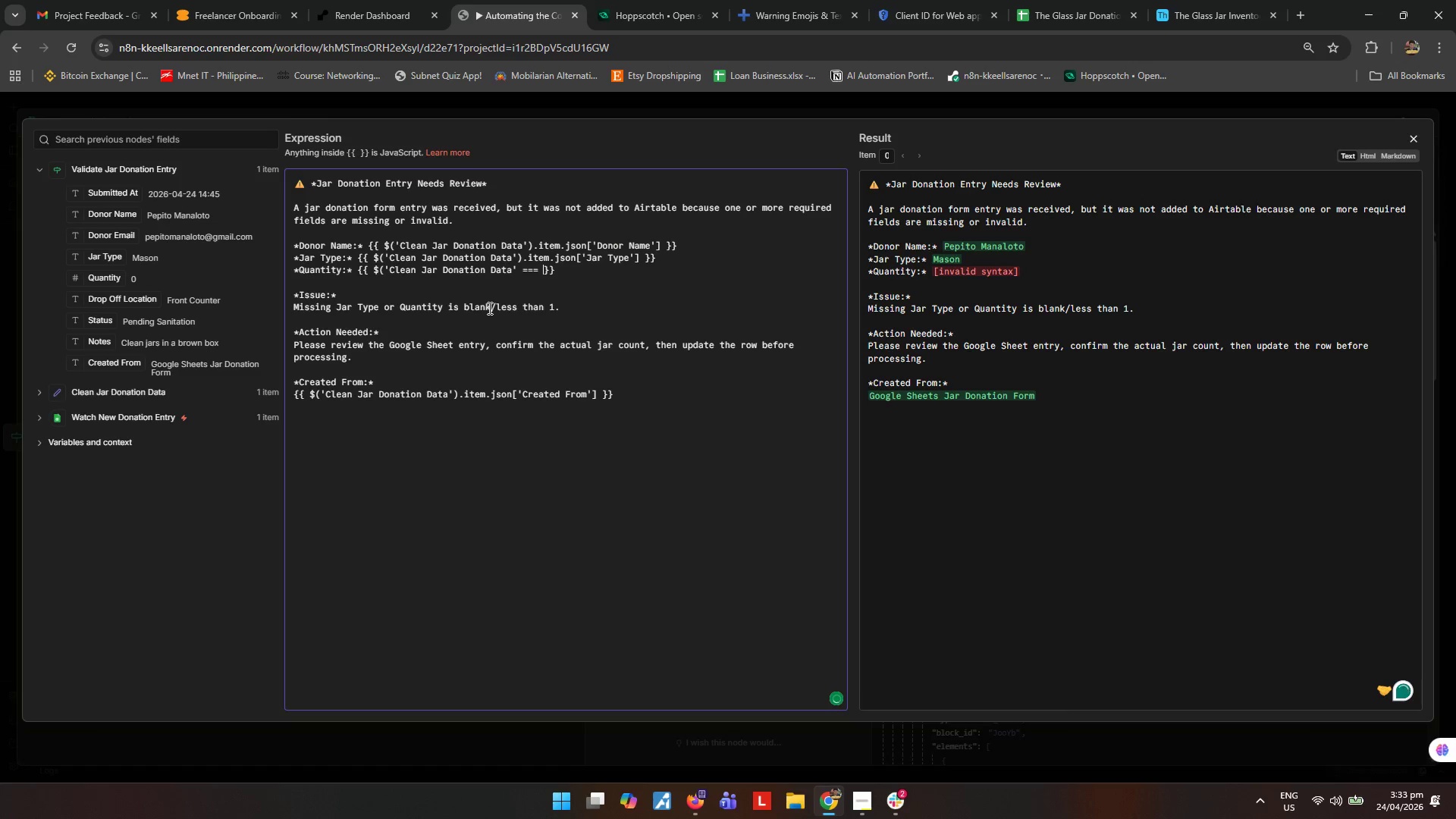 
key(Shift+Quote)
 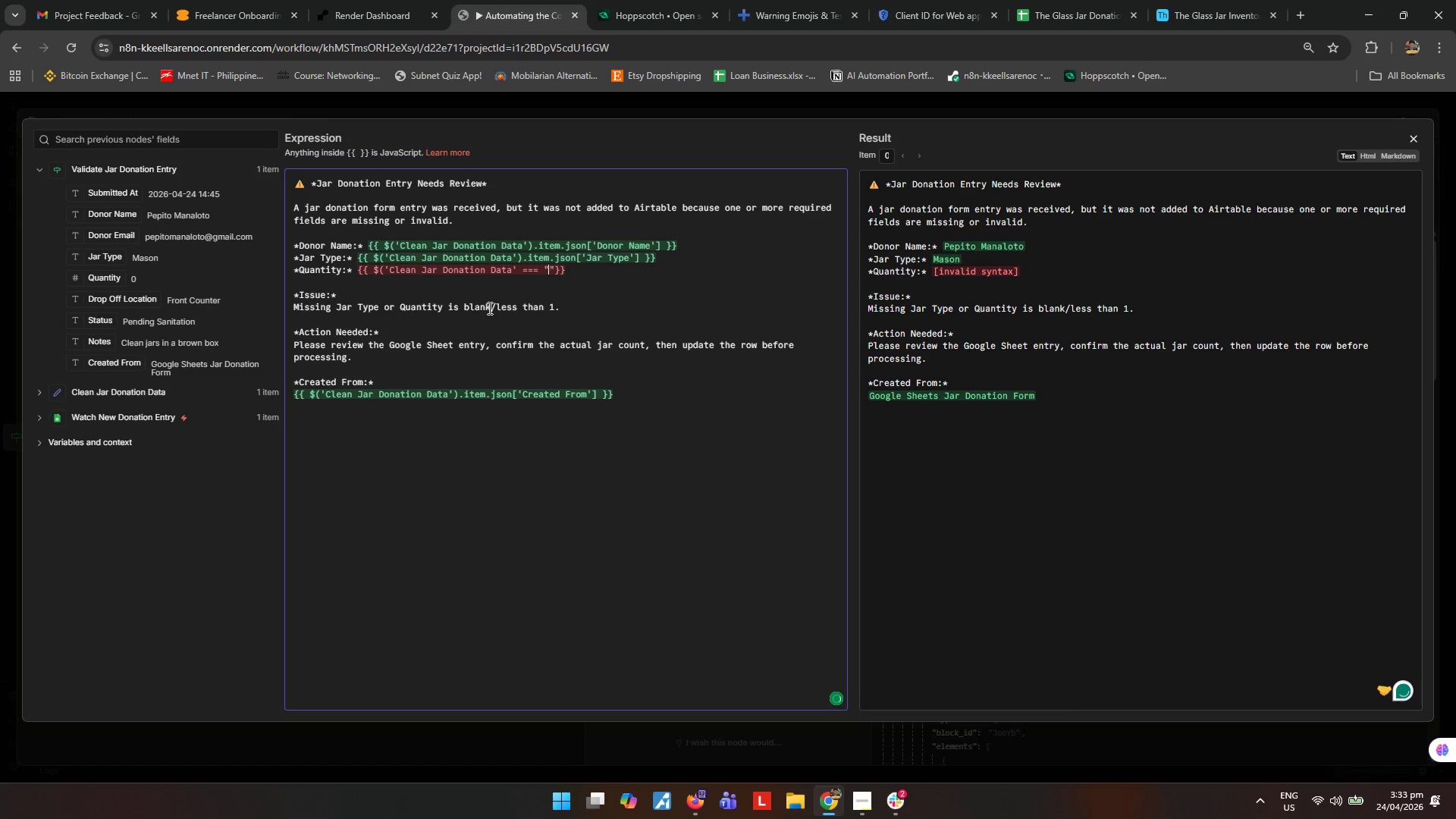 
key(ArrowRight)
 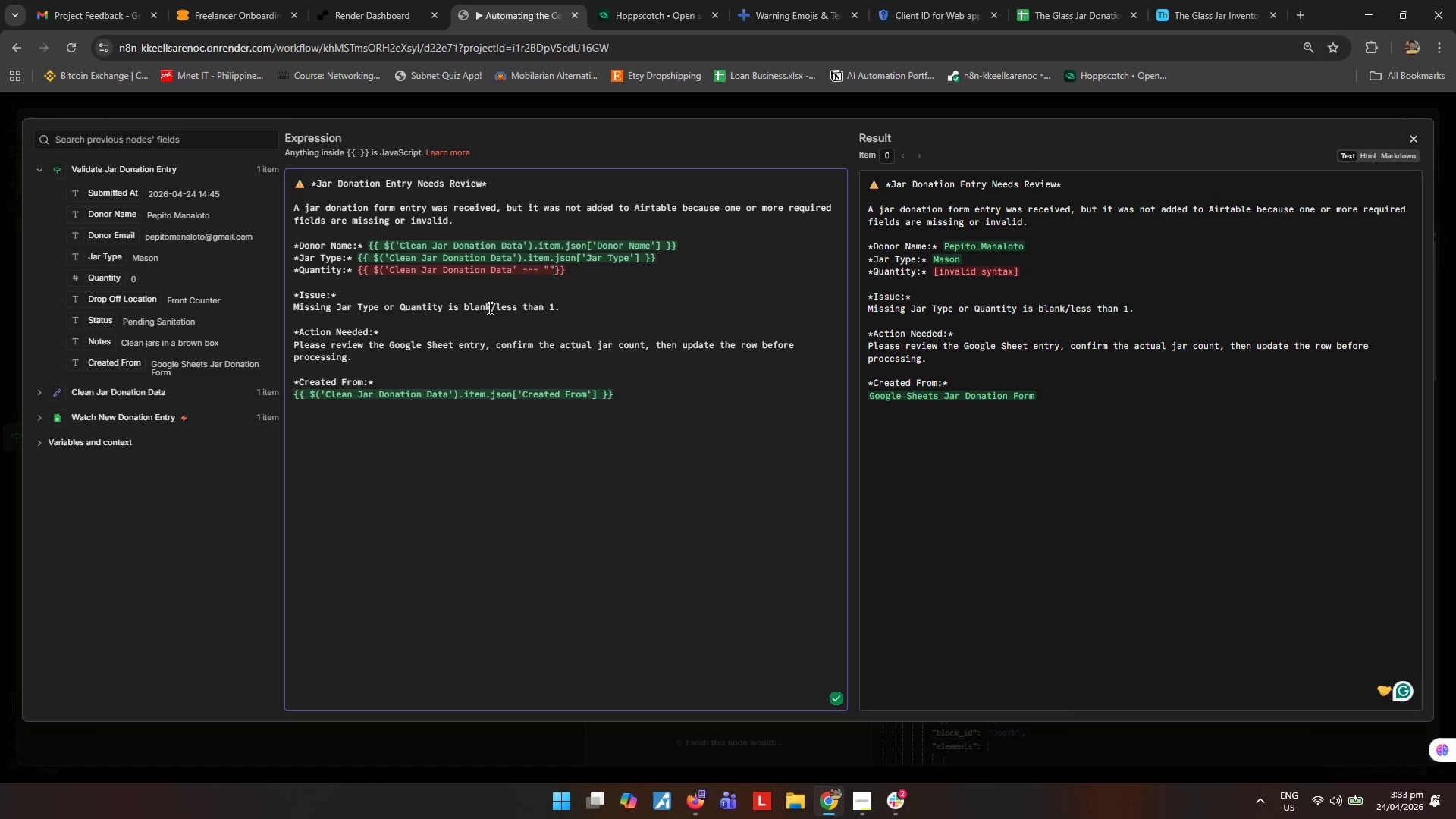 
type( ? "Missing)
 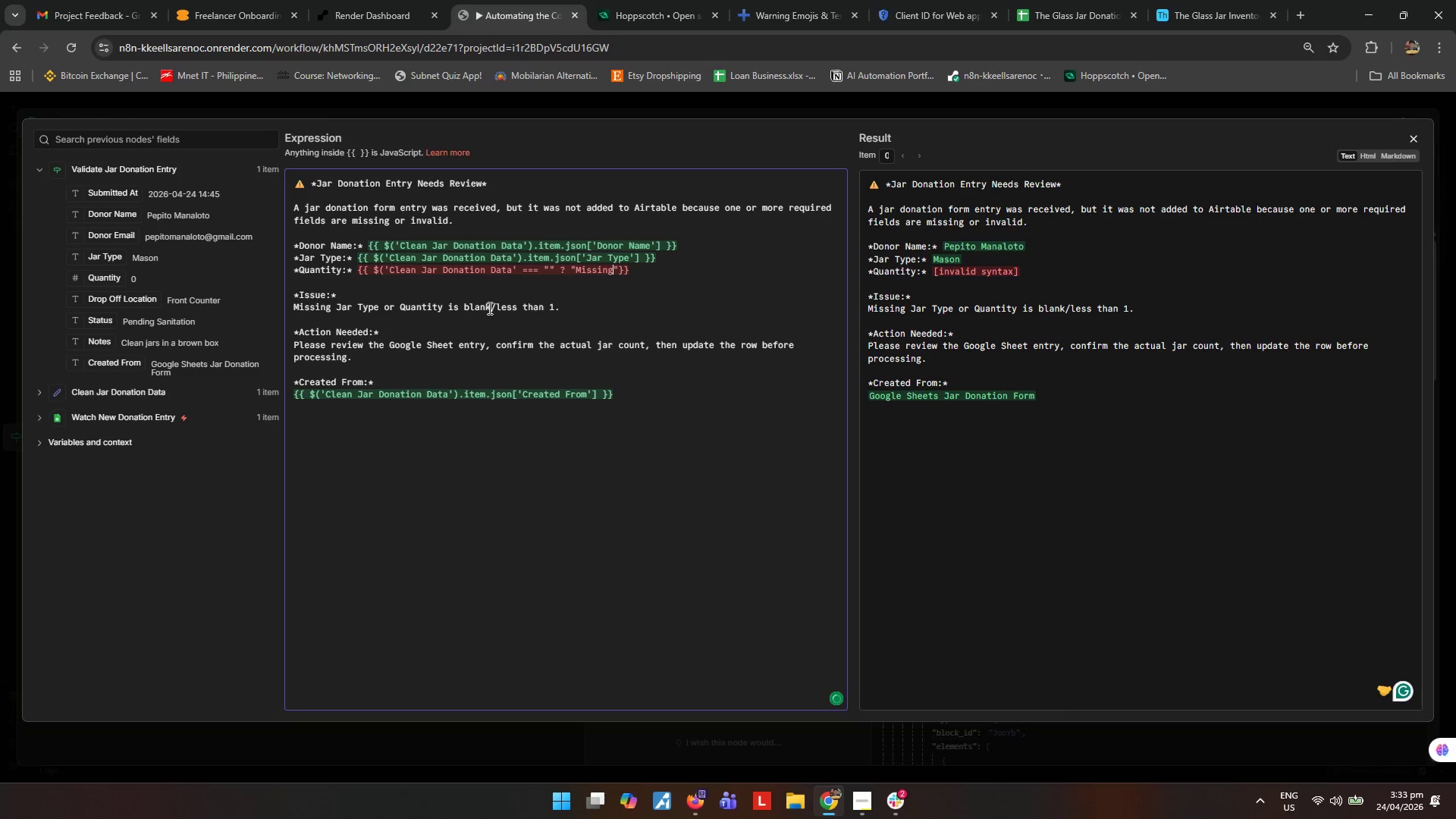 
key(ArrowRight)
 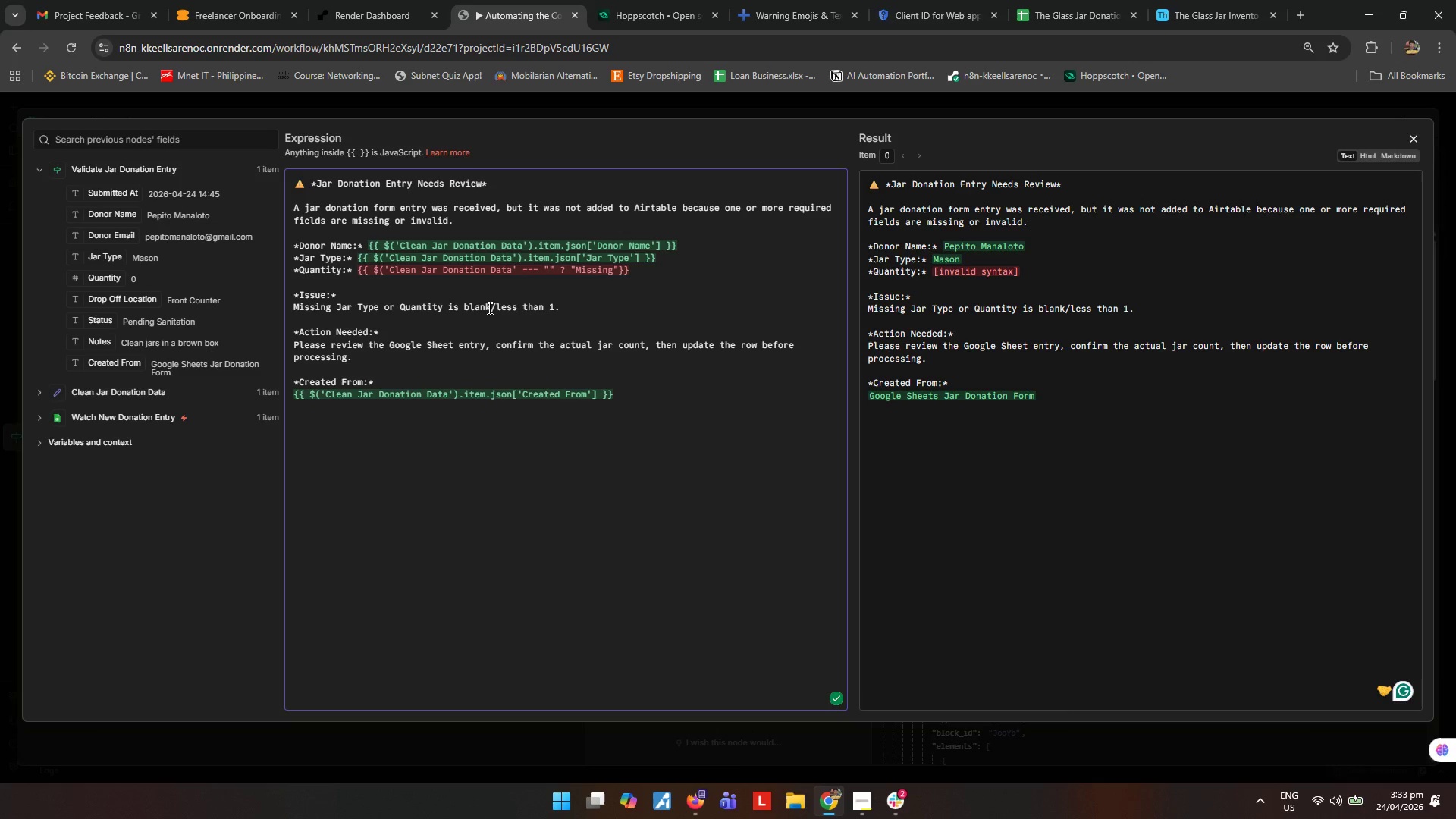 
key(Space)
 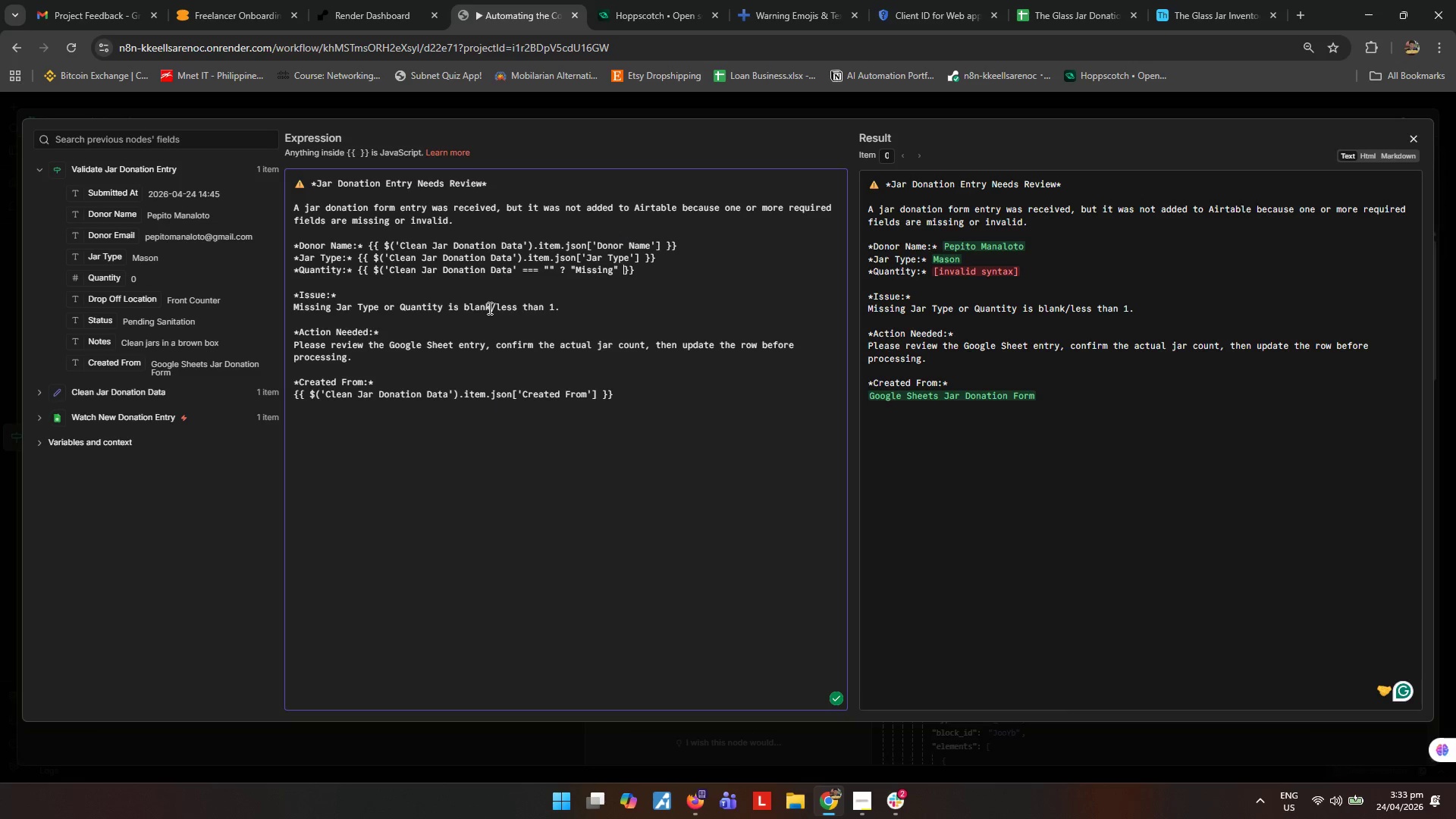 
key(Shift+ShiftRight)
 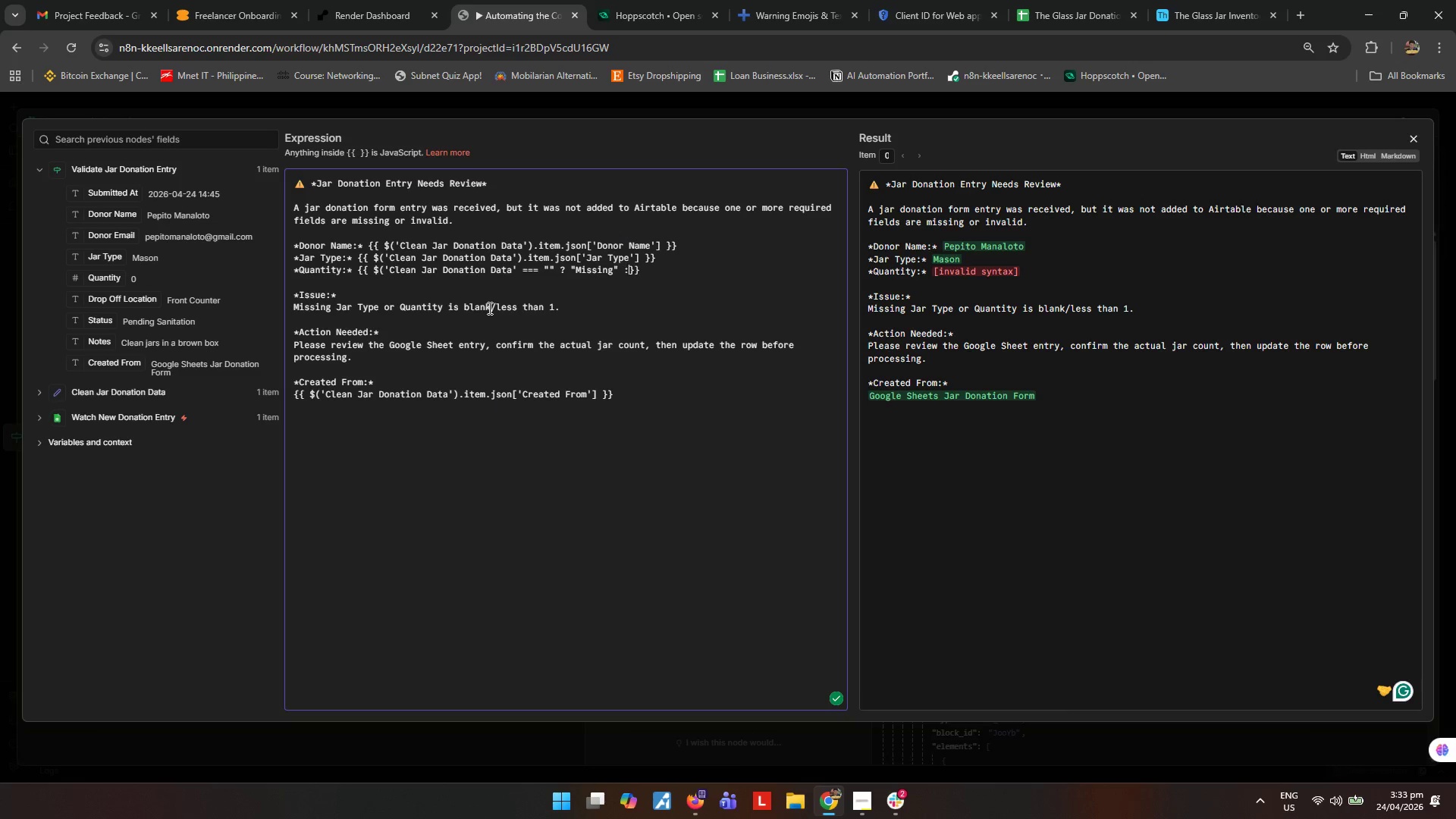 
key(Shift+Semicolon)
 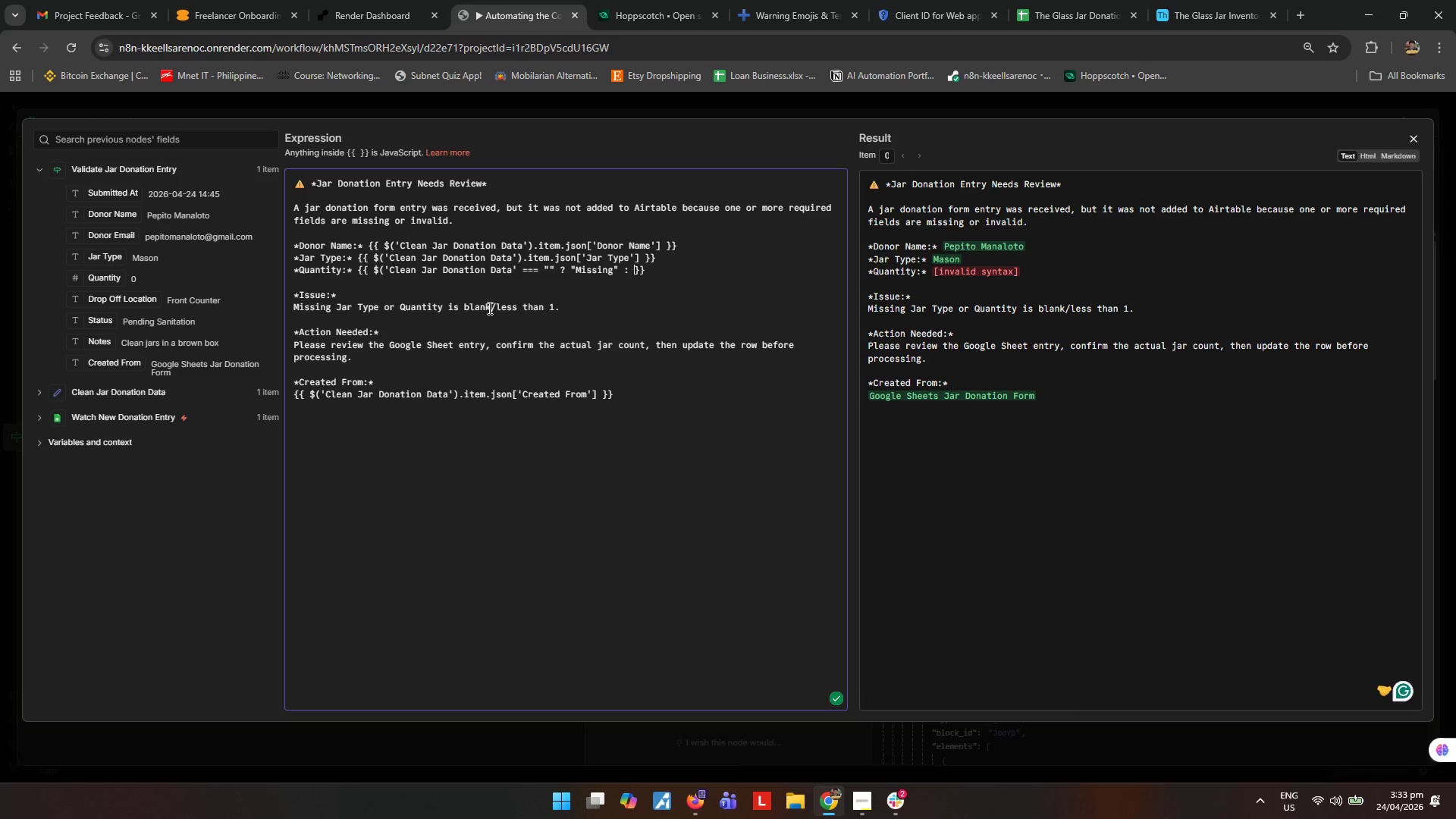 
key(Space)
 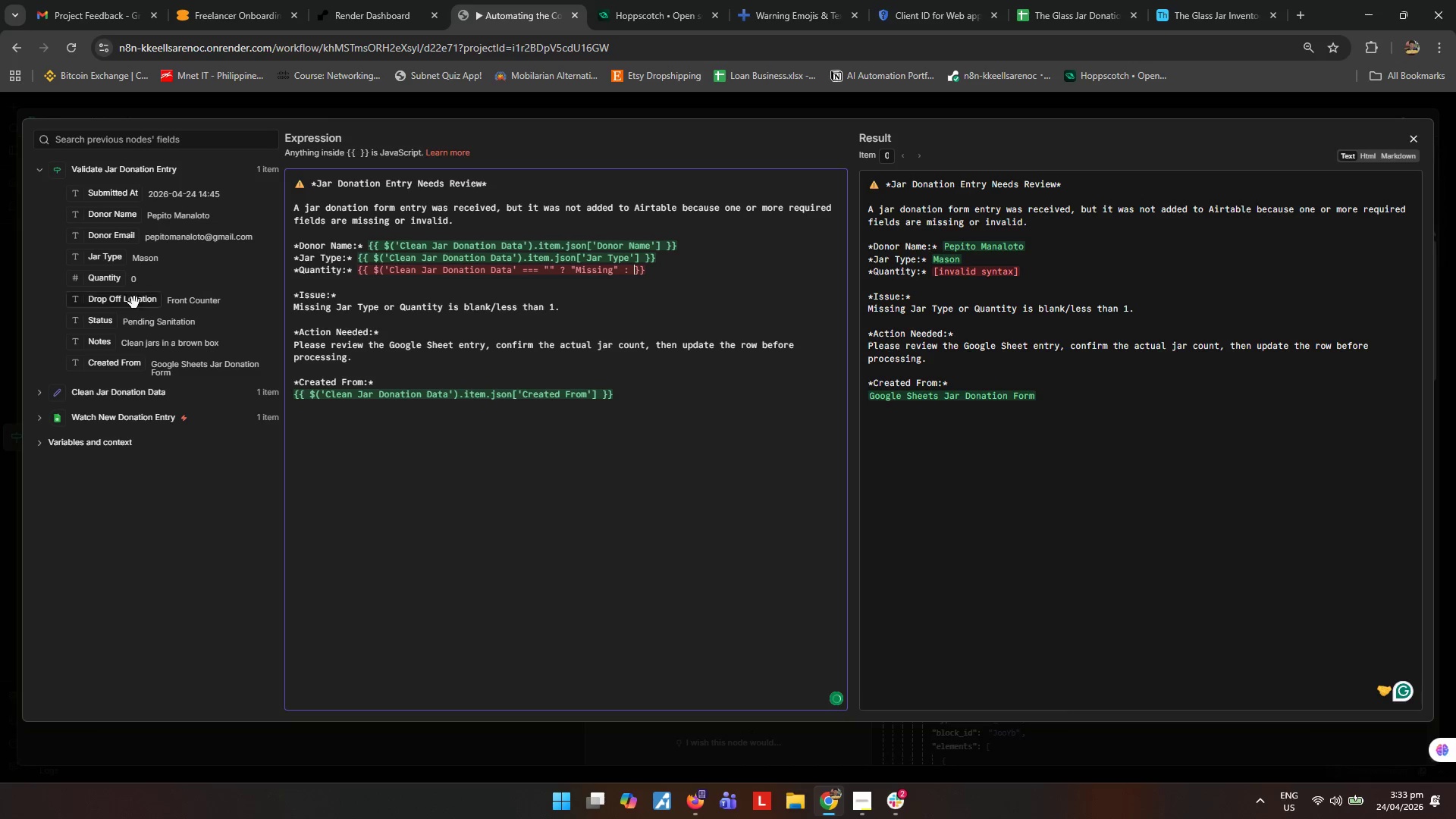 
left_click_drag(start_coordinate=[103, 282], to_coordinate=[634, 275])
 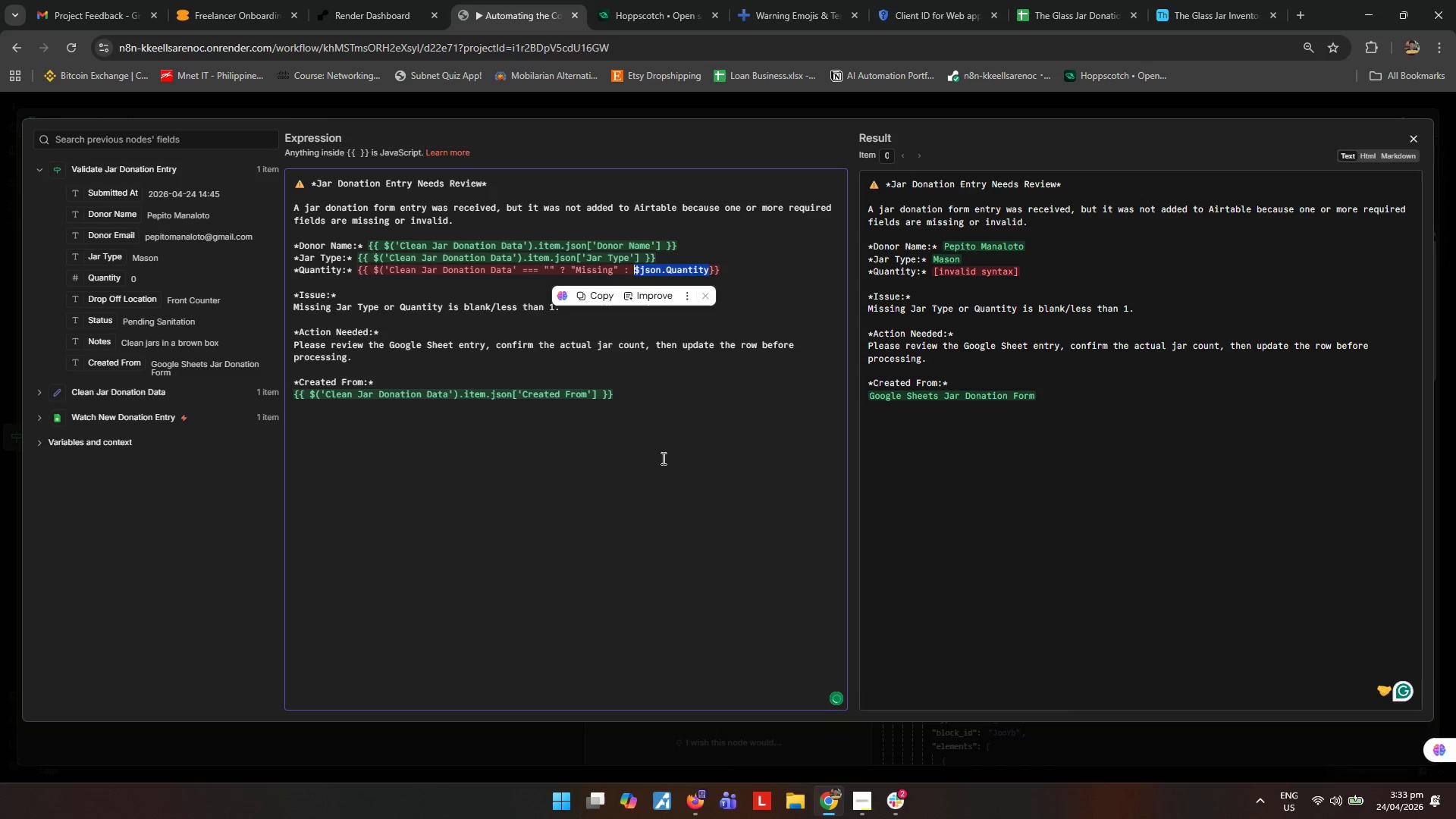 
left_click([662, 458])
 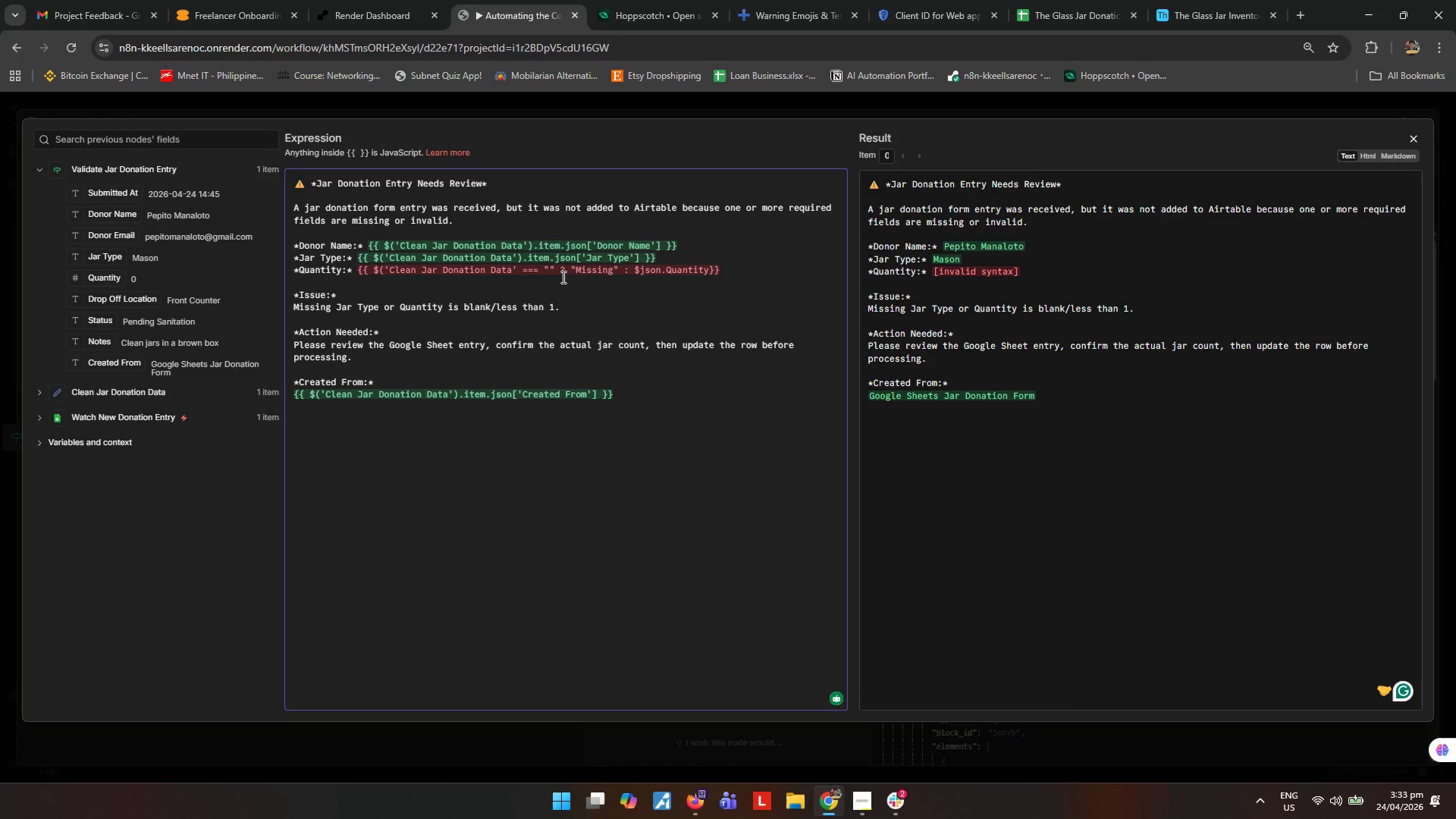 
wait(9.81)
 